 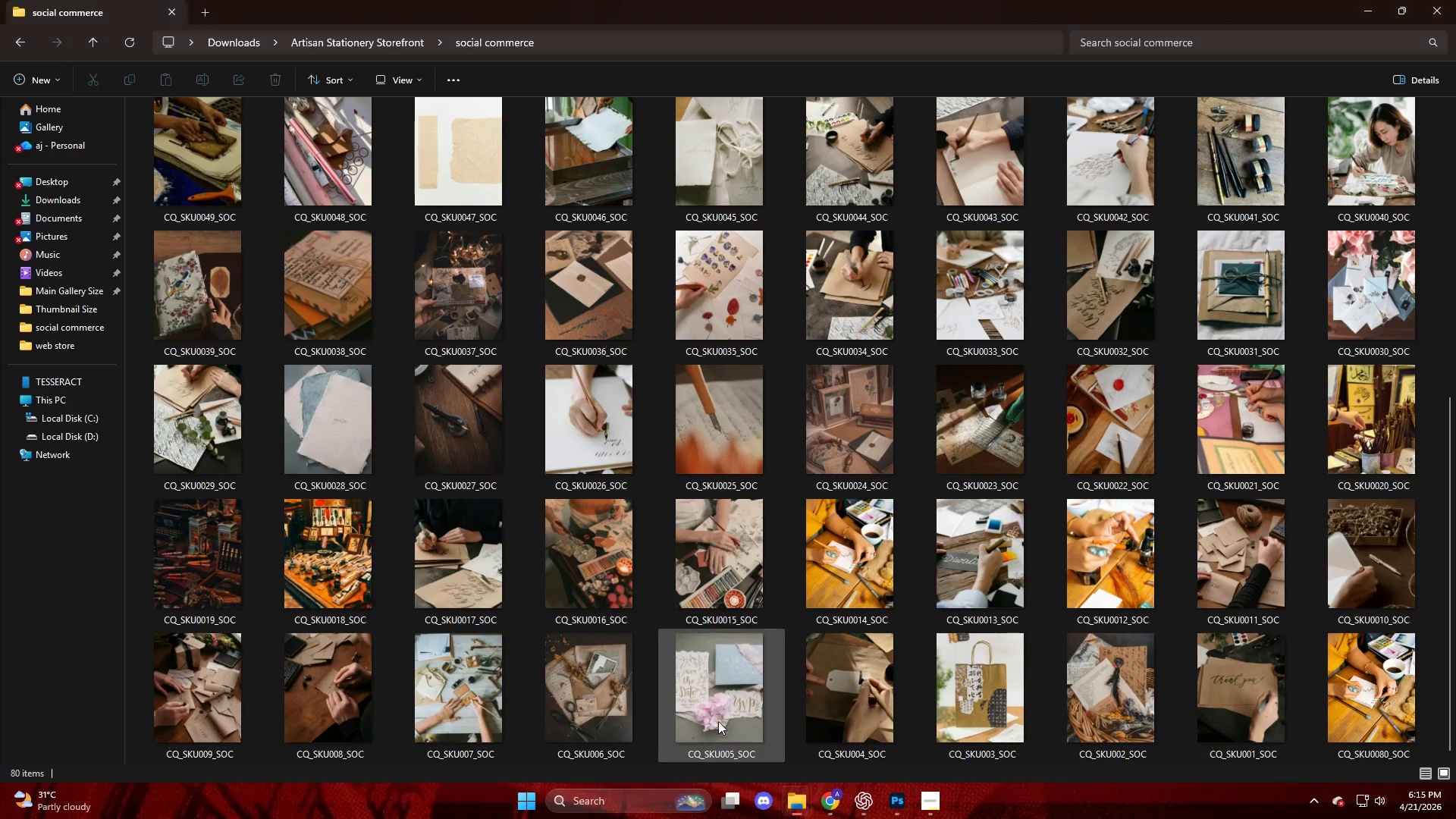 
scroll: coordinate [727, 488], scroll_direction: down, amount: 1.0
 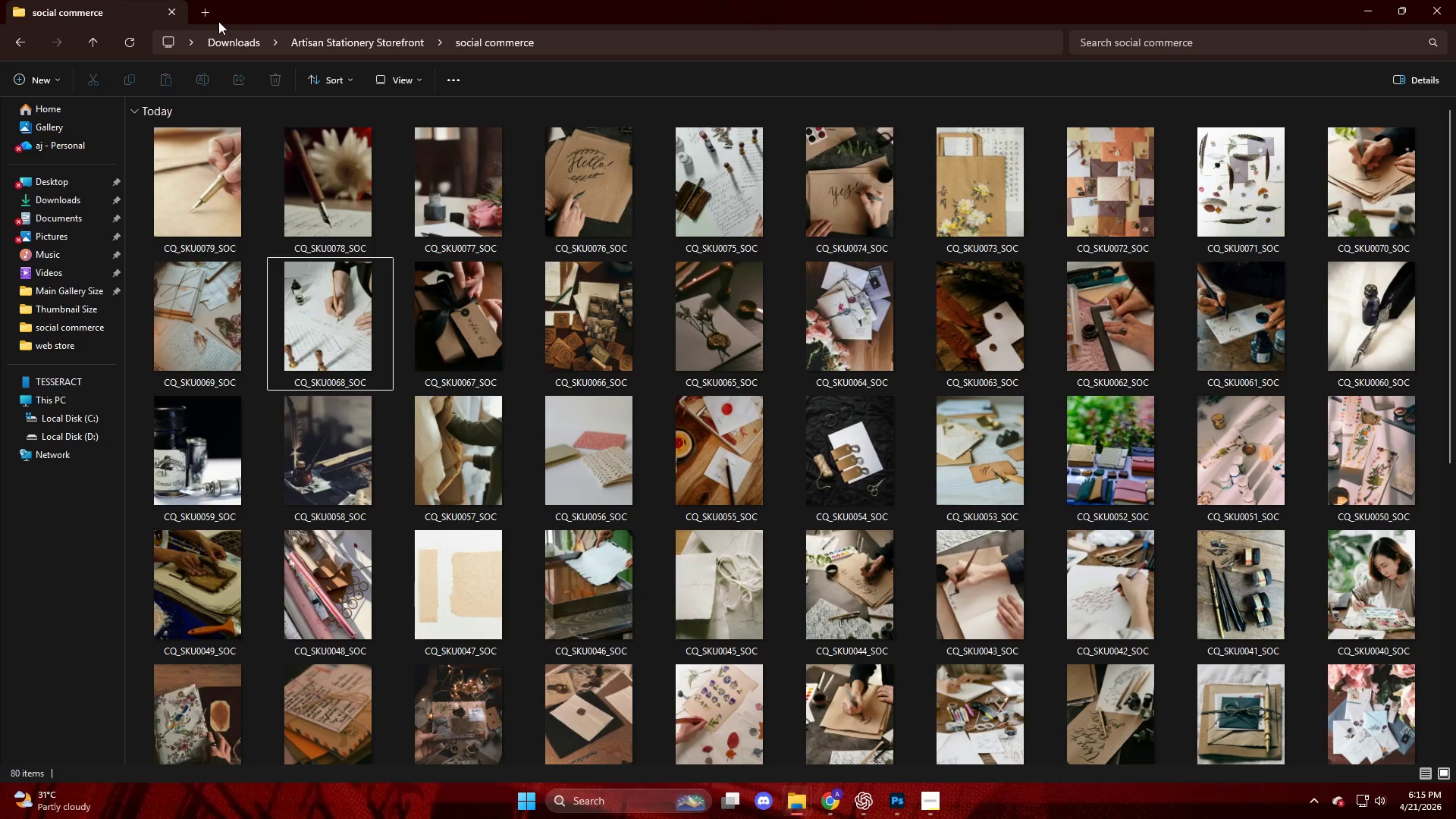 
left_click([208, 5])
 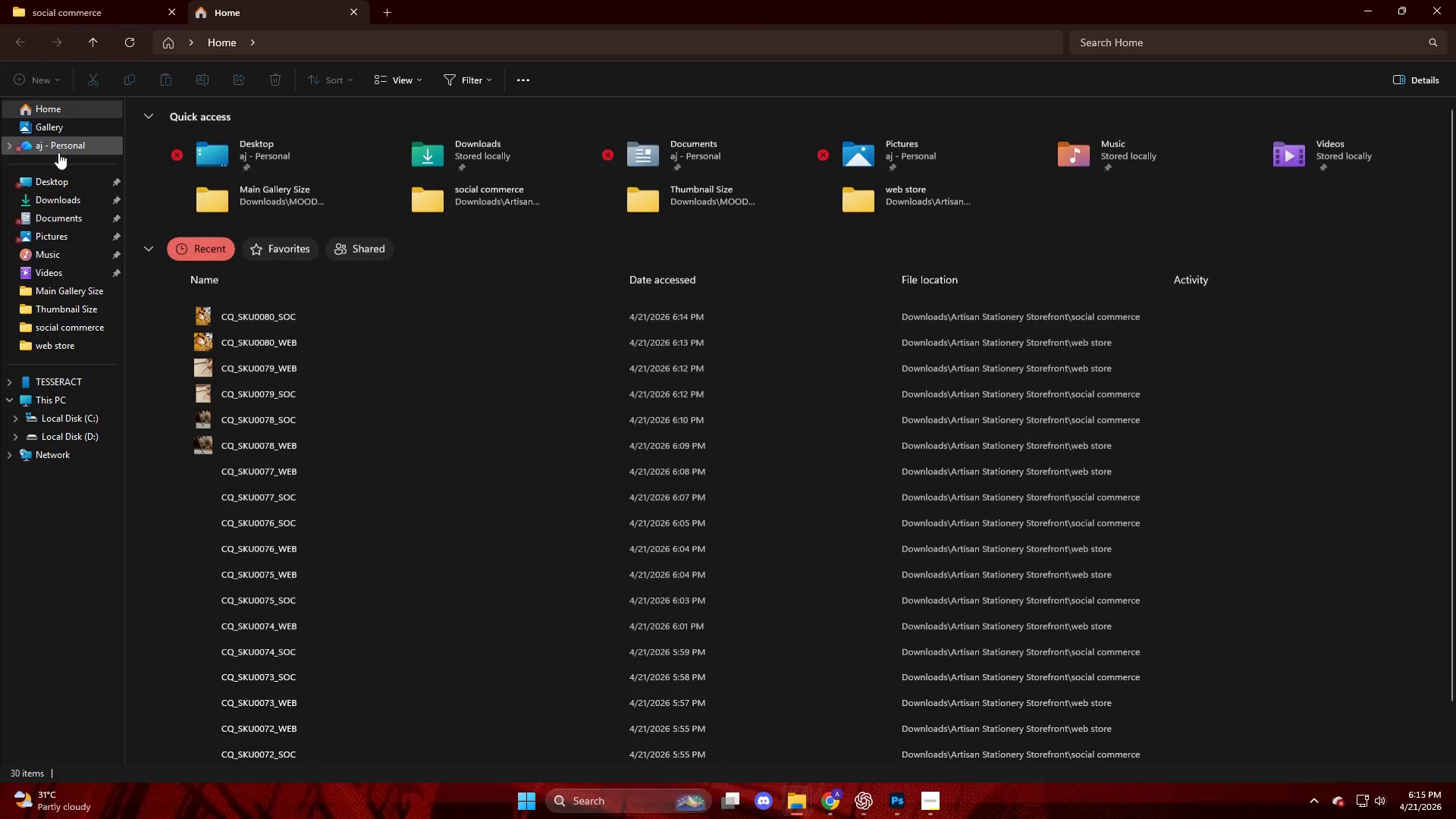 
left_click([61, 199])
 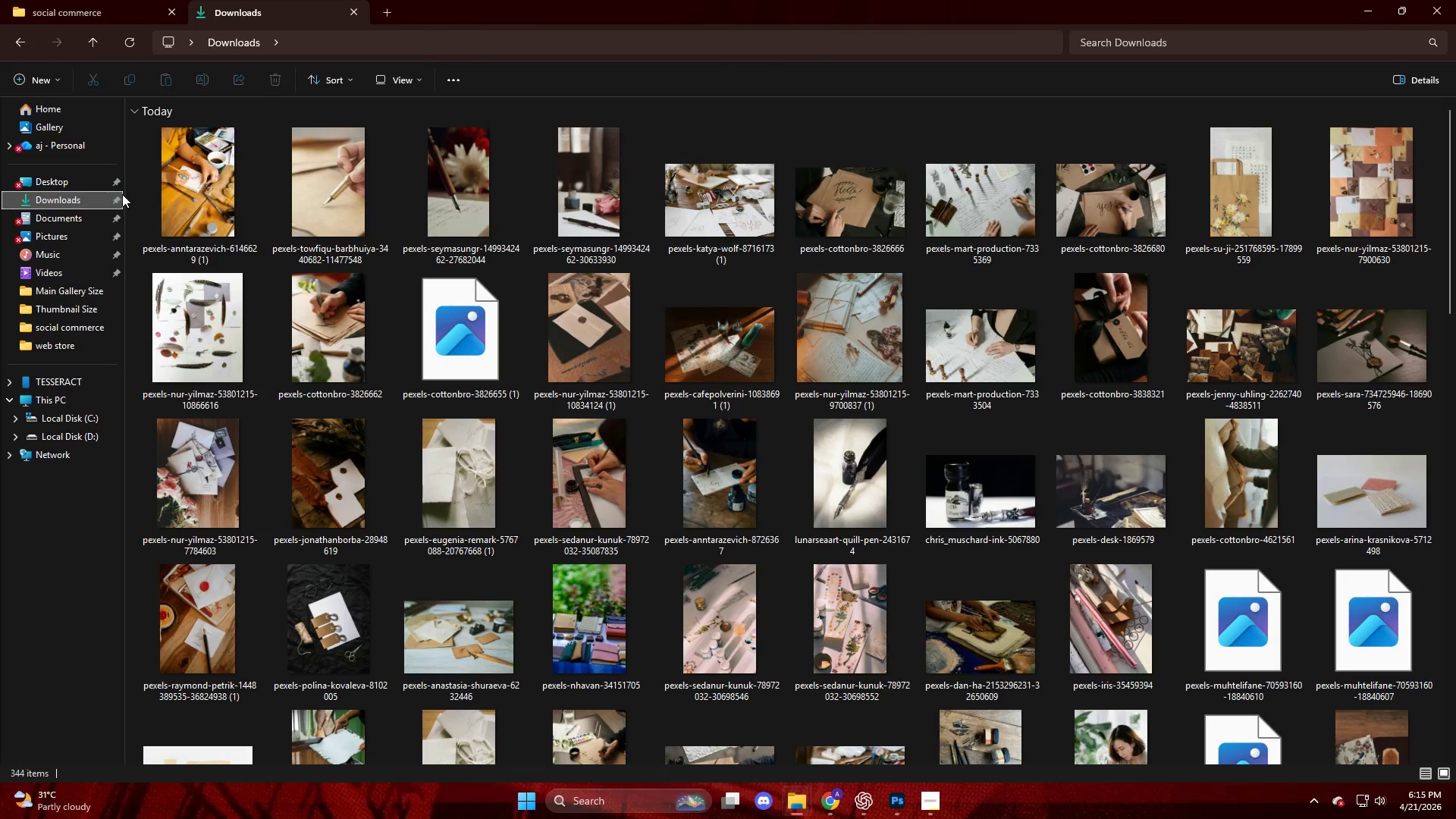 
scroll: coordinate [221, 216], scroll_direction: down, amount: 5.0
 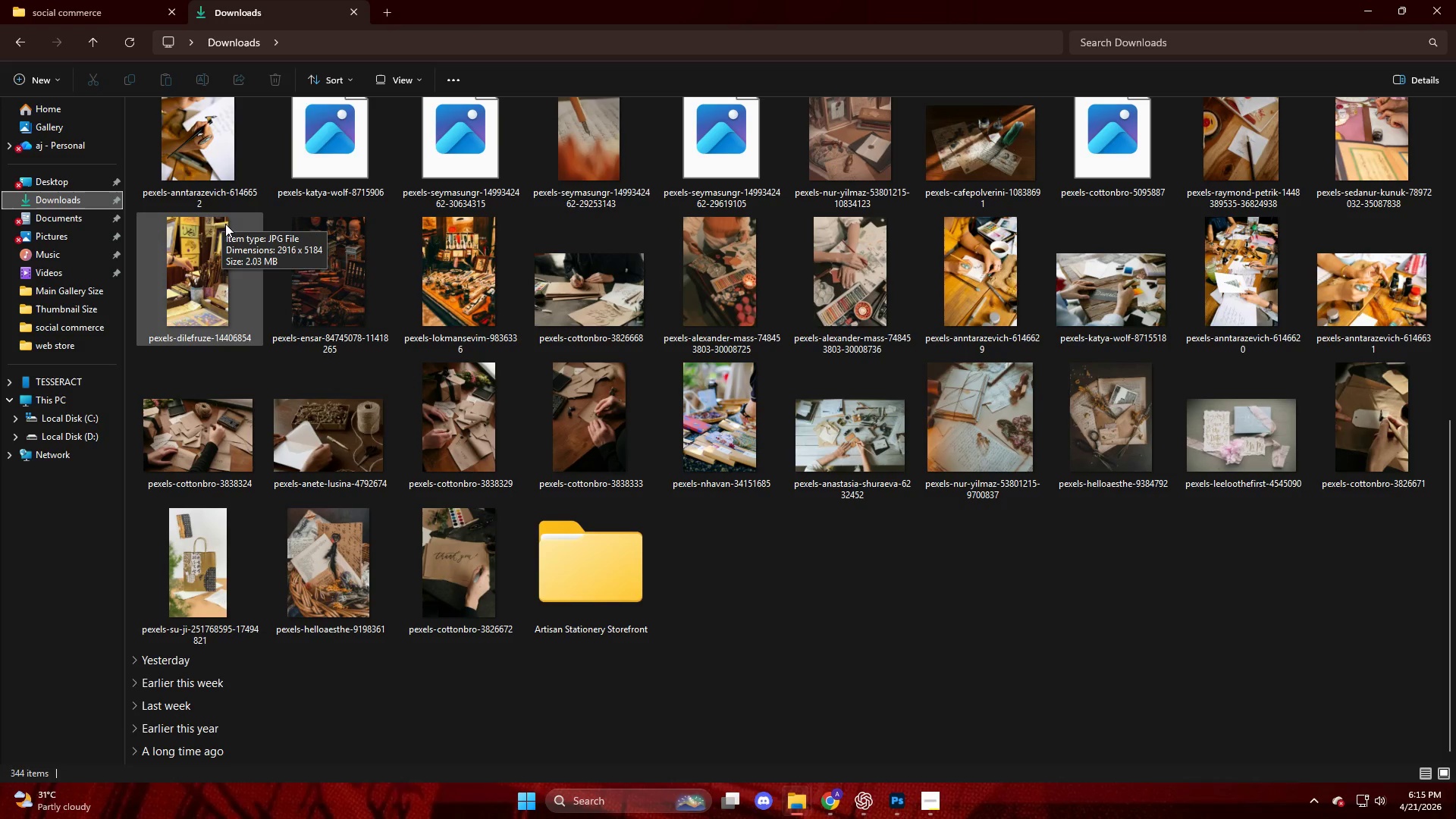 
scroll: coordinate [228, 227], scroll_direction: up, amount: 3.0
 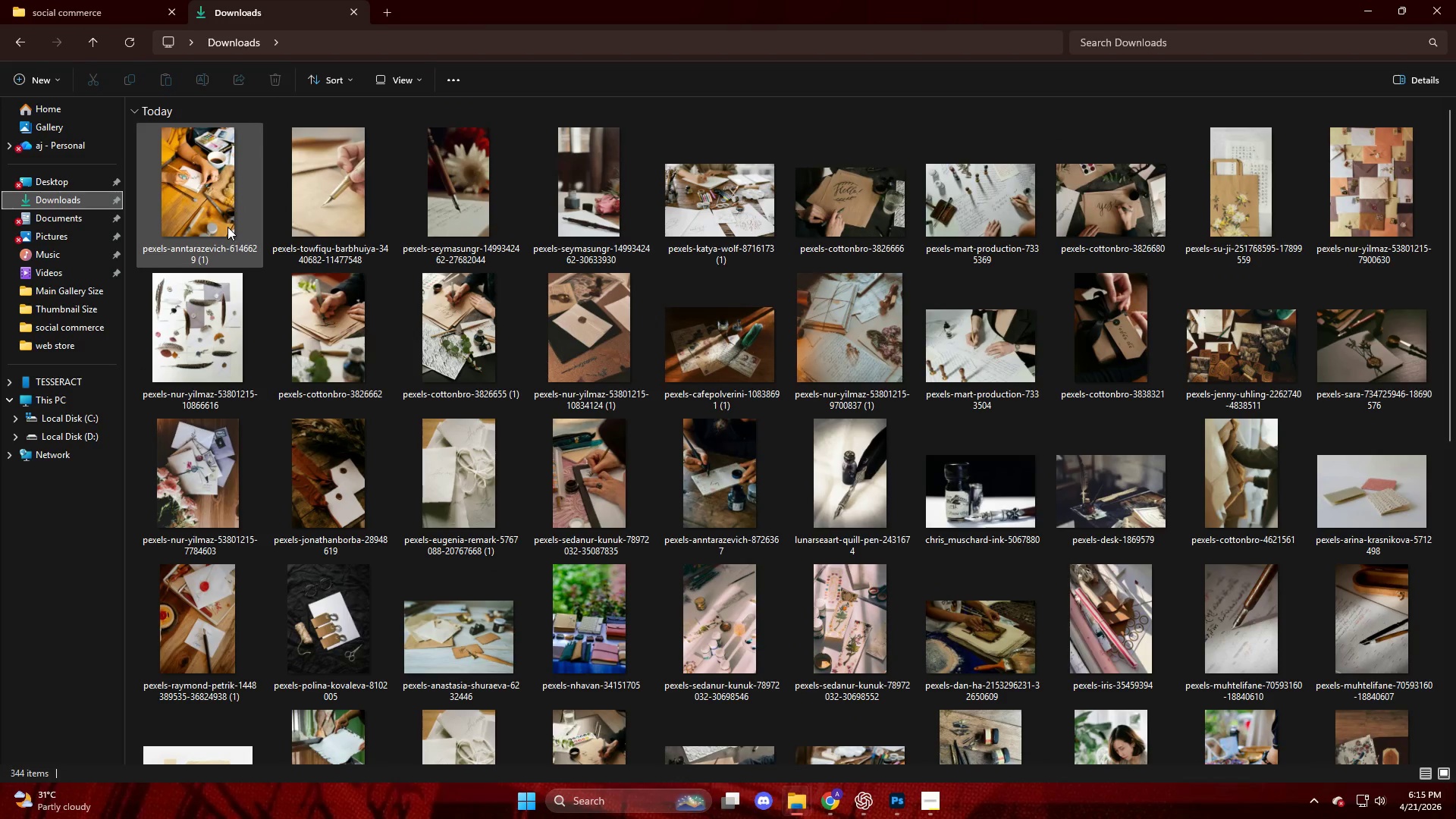 
scroll: coordinate [228, 227], scroll_direction: down, amount: 4.0
 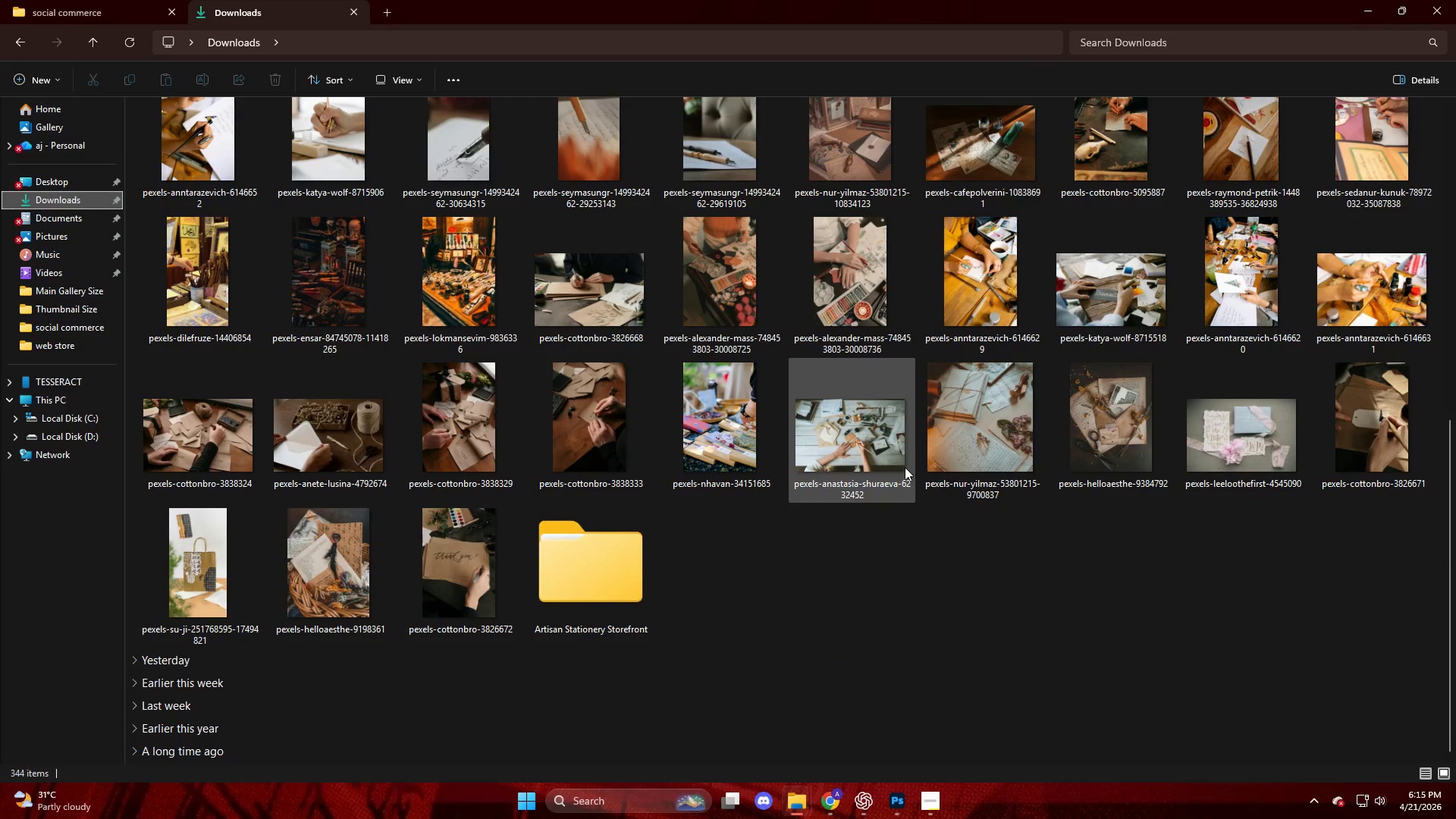 
left_click_drag(start_coordinate=[871, 457], to_coordinate=[554, 56])
 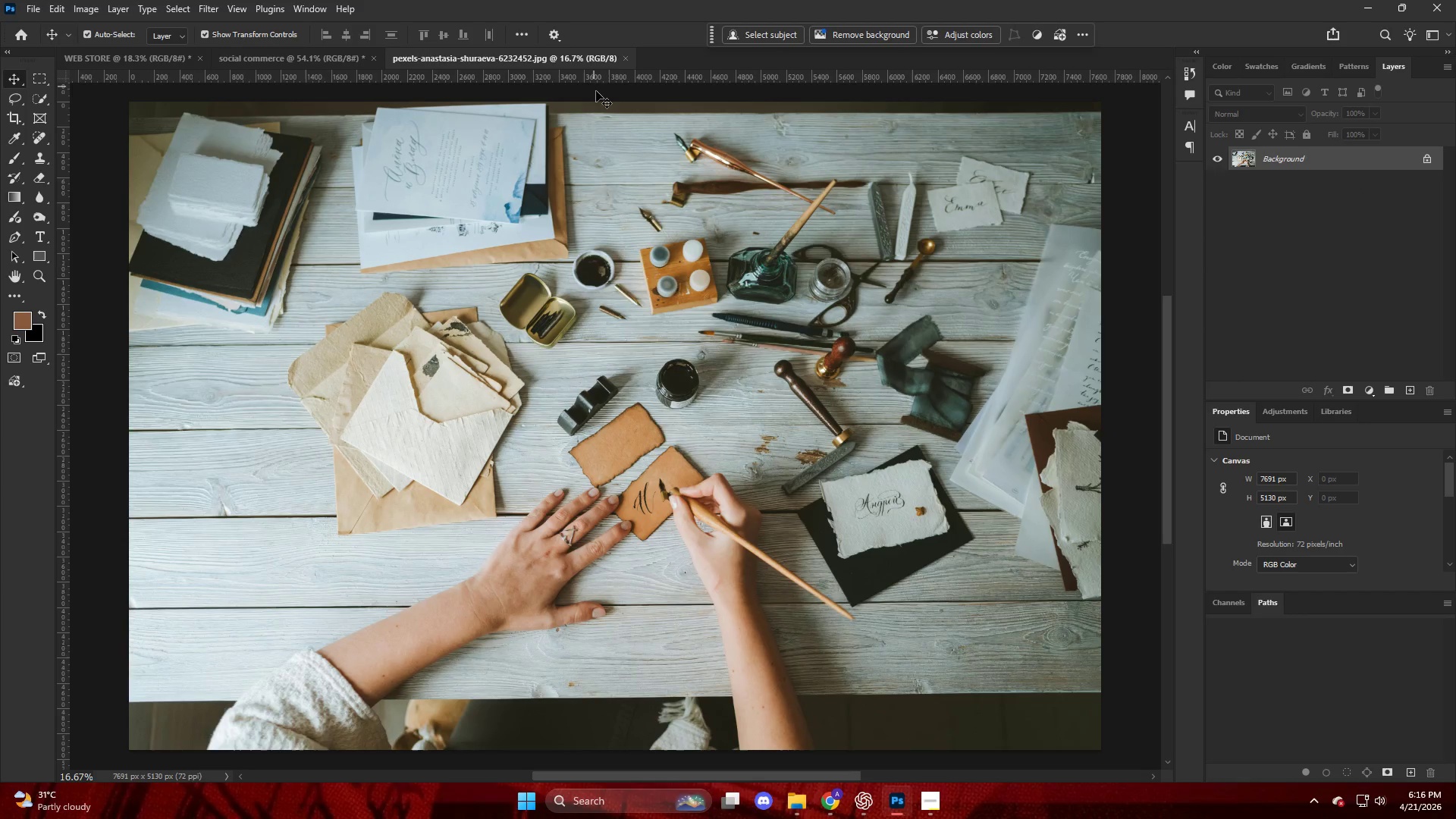 
key(Alt+AltLeft)
 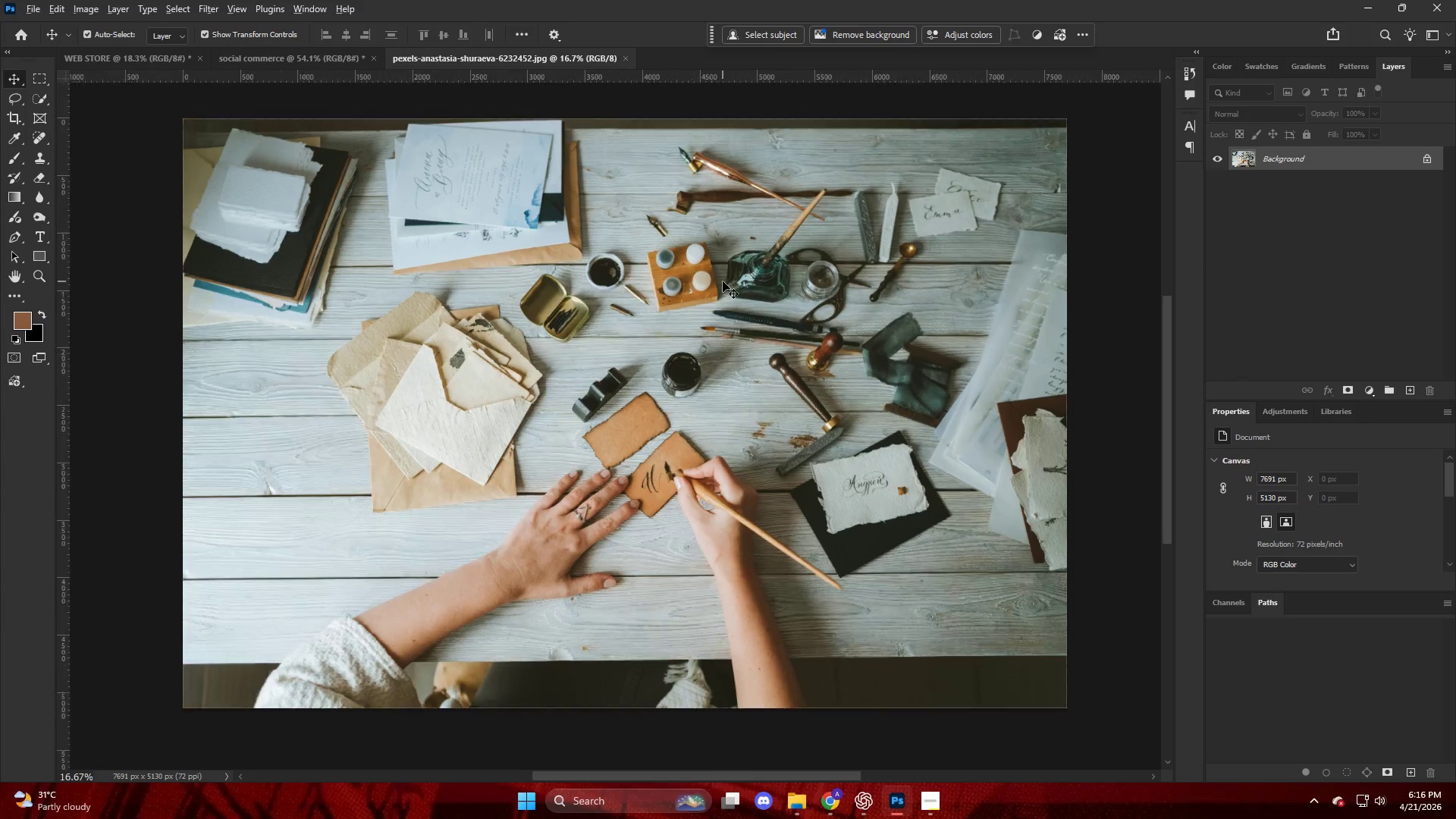 
hold_key(key=ControlLeft, duration=0.41)
 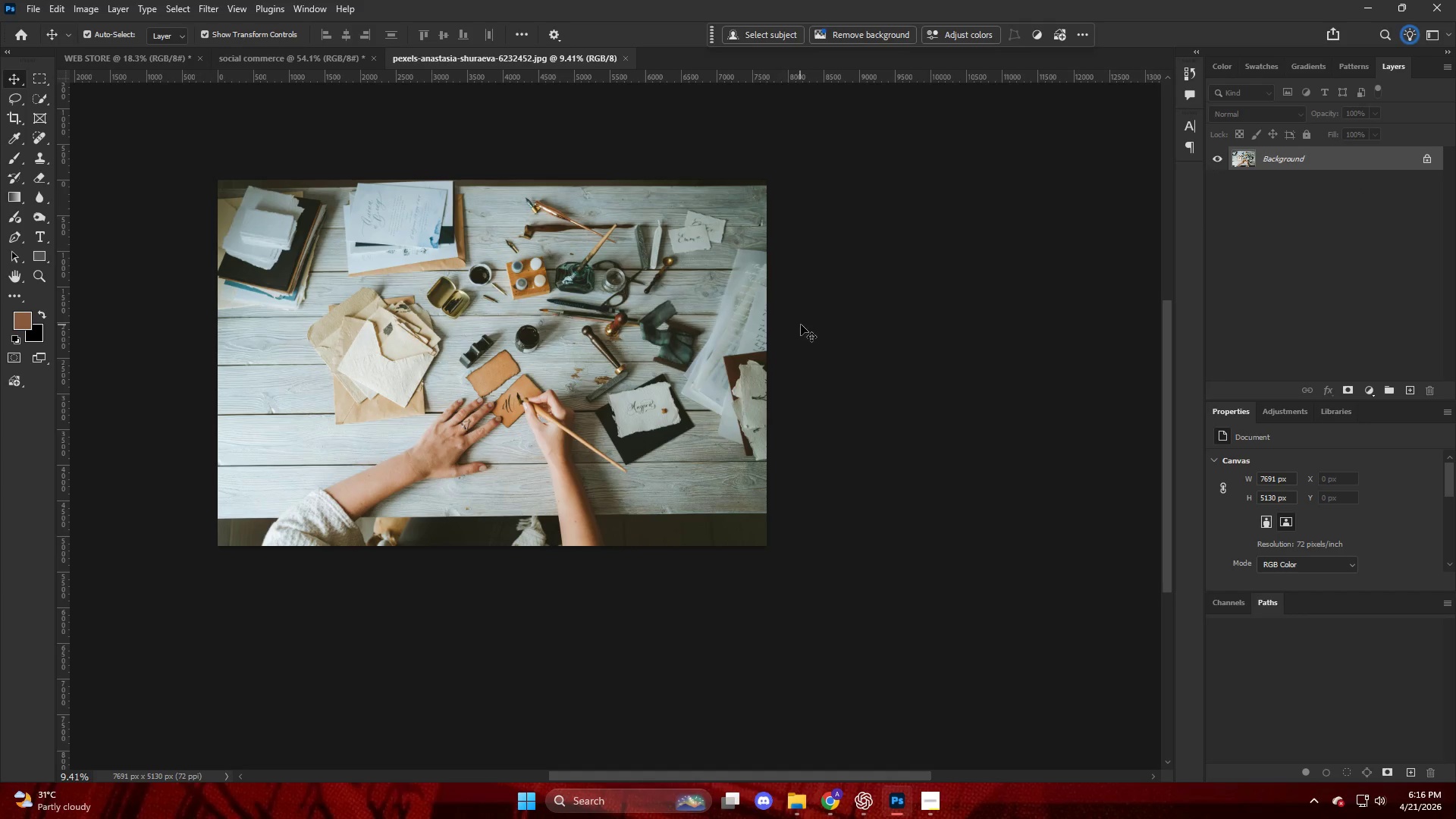 
key(C)
 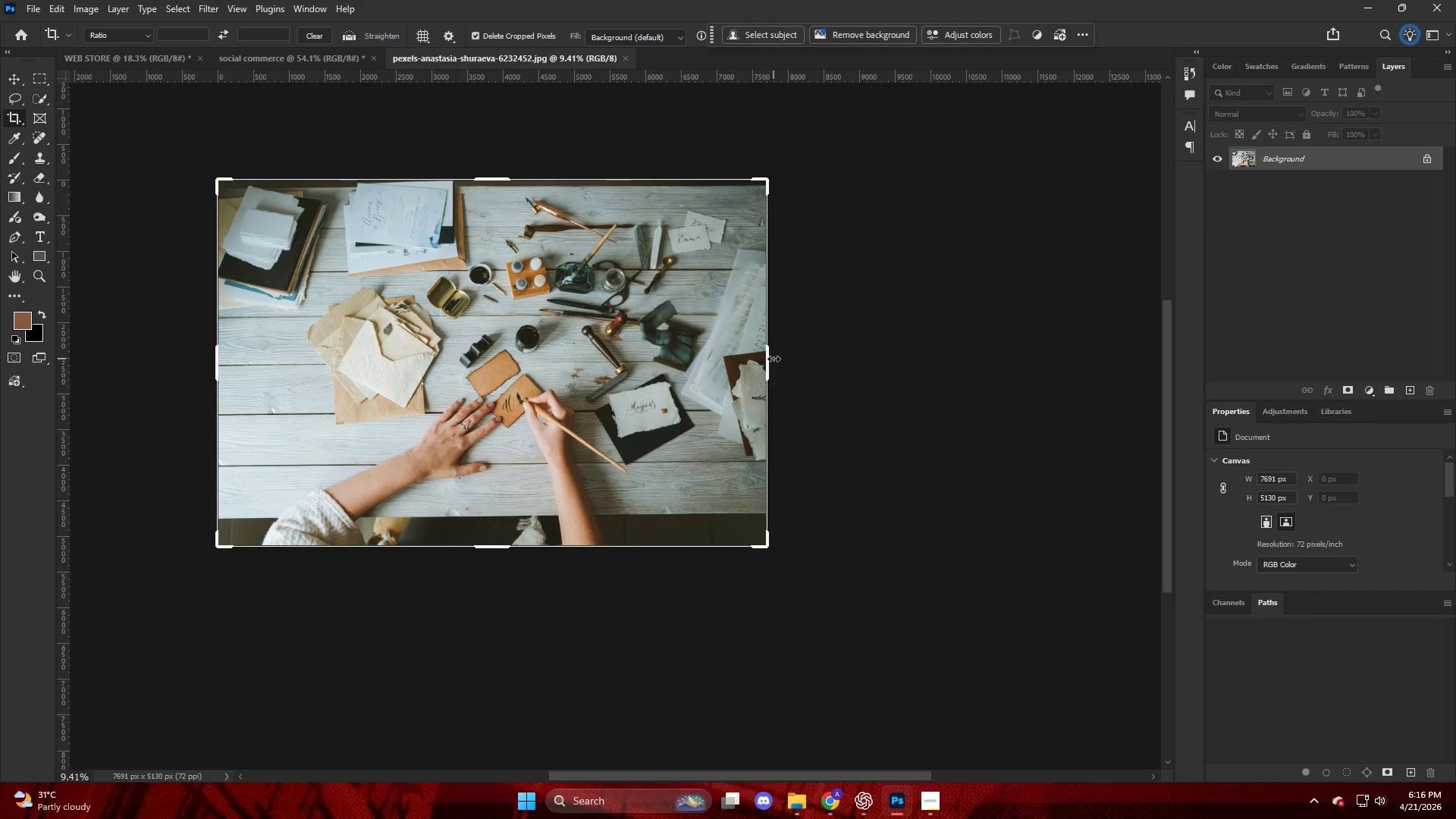 
scroll: coordinate [730, 310], scroll_direction: down, amount: 20.0
 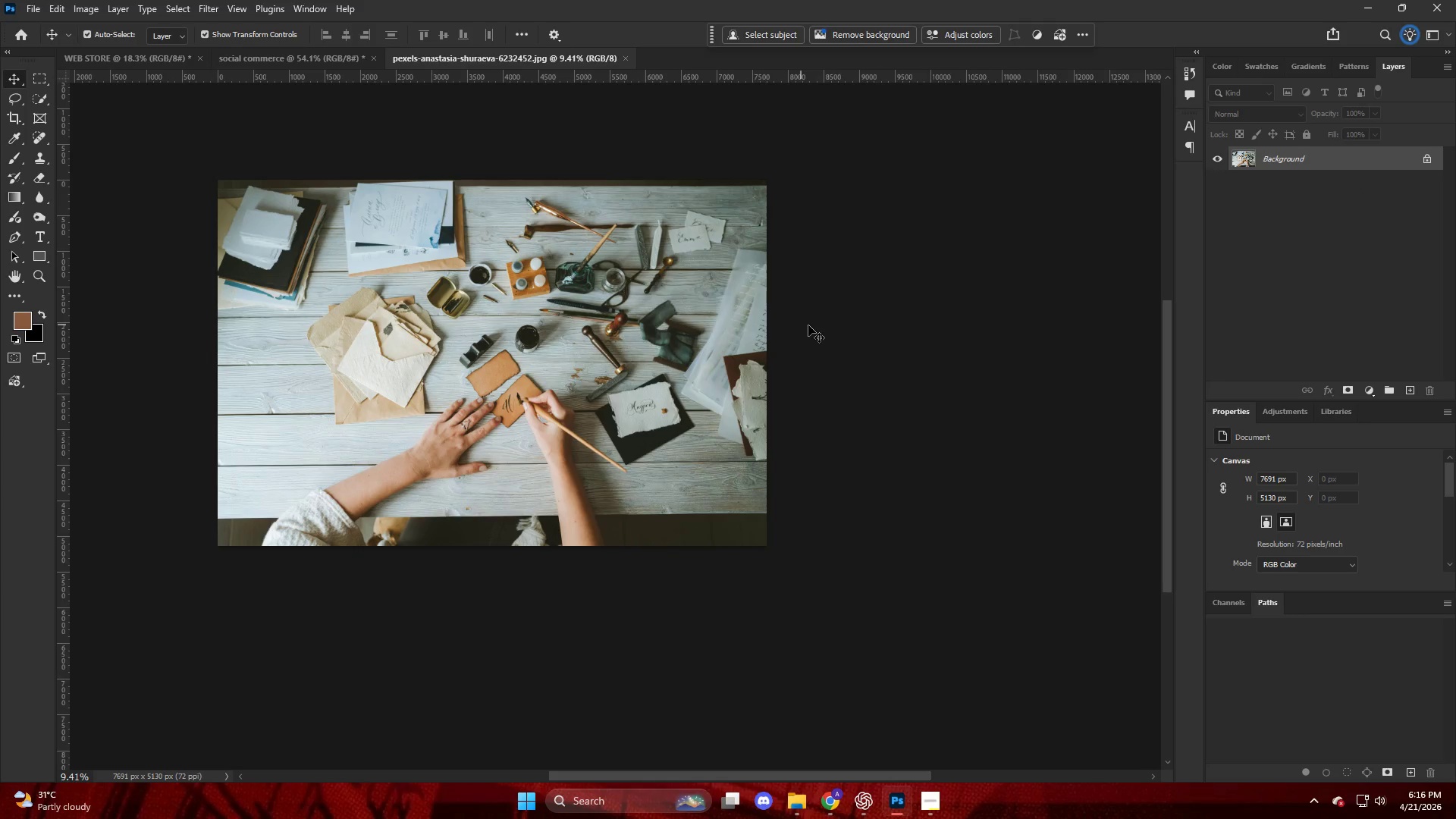 
left_click_drag(start_coordinate=[772, 359], to_coordinate=[1106, 381])
 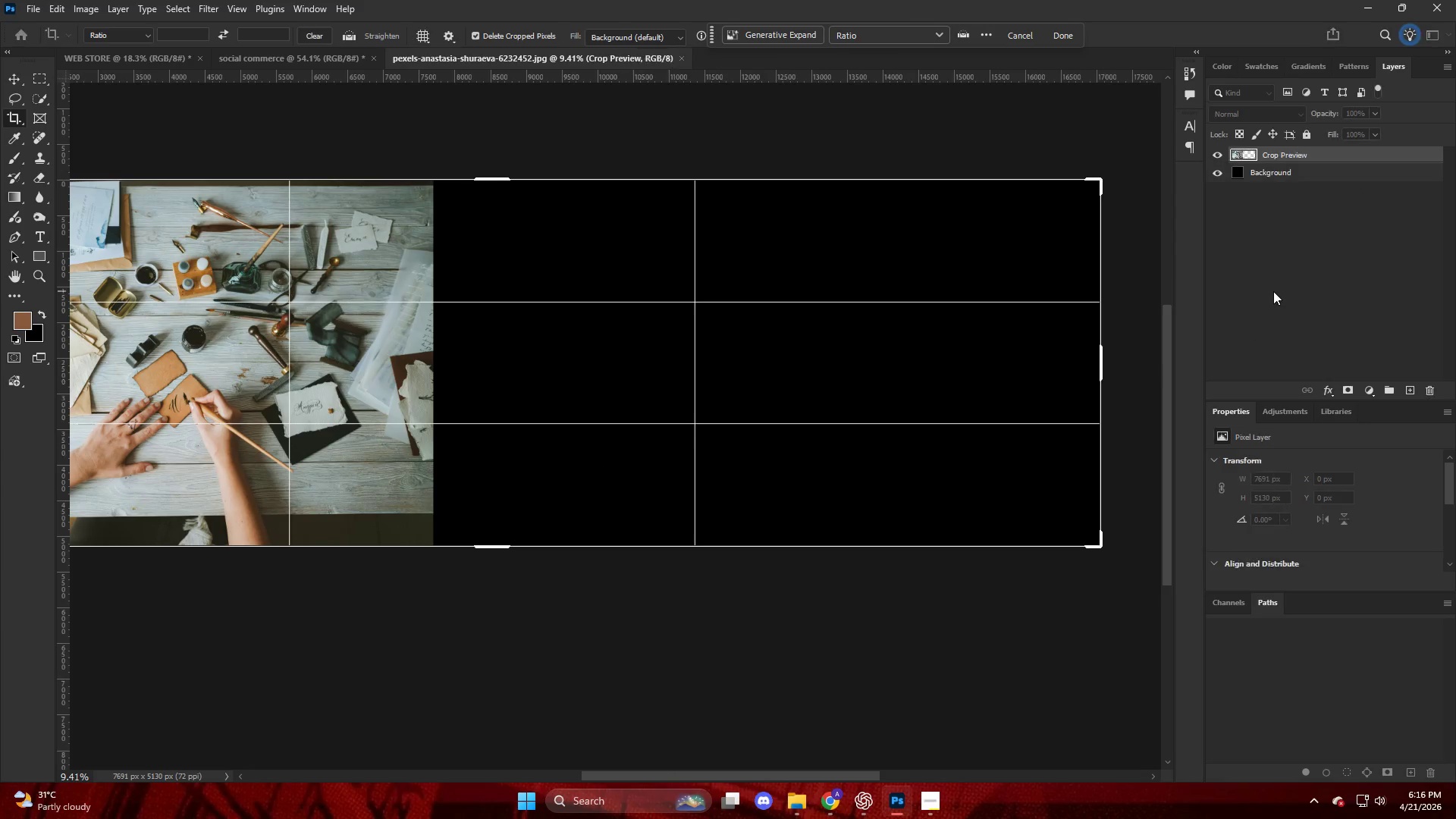 
left_click([1273, 291])
 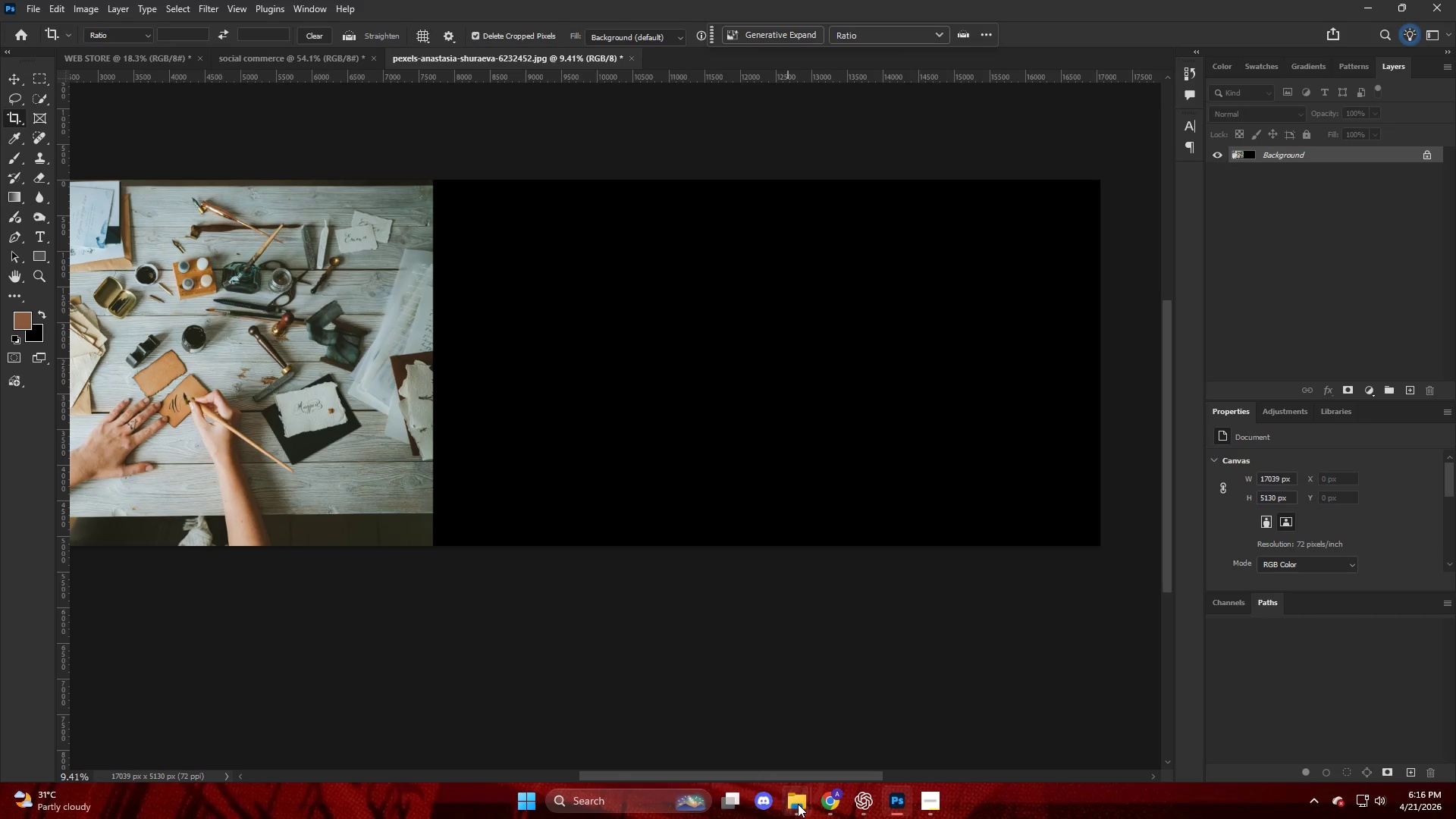 
double_click([688, 714])
 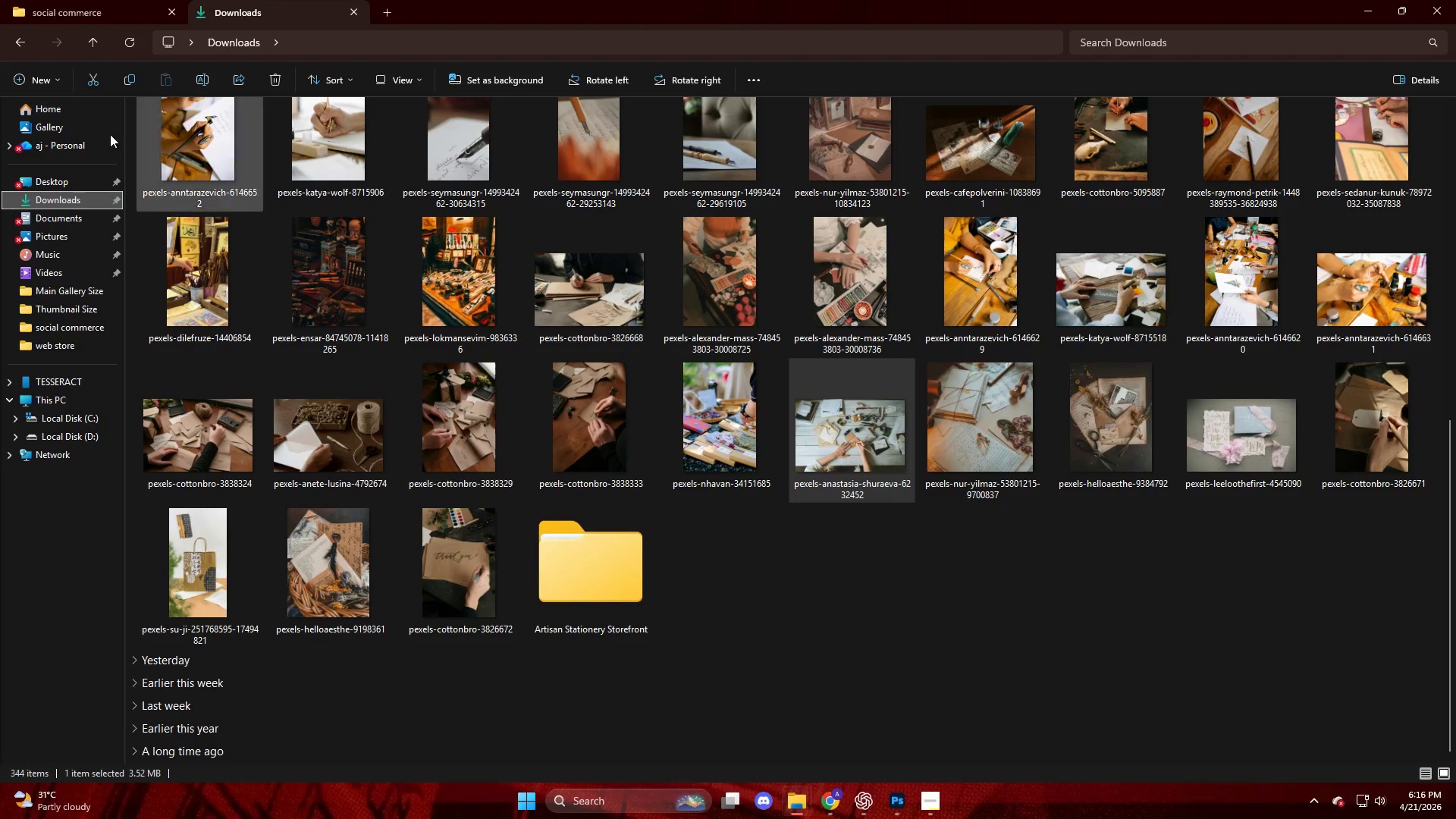 
left_click([57, 0])
 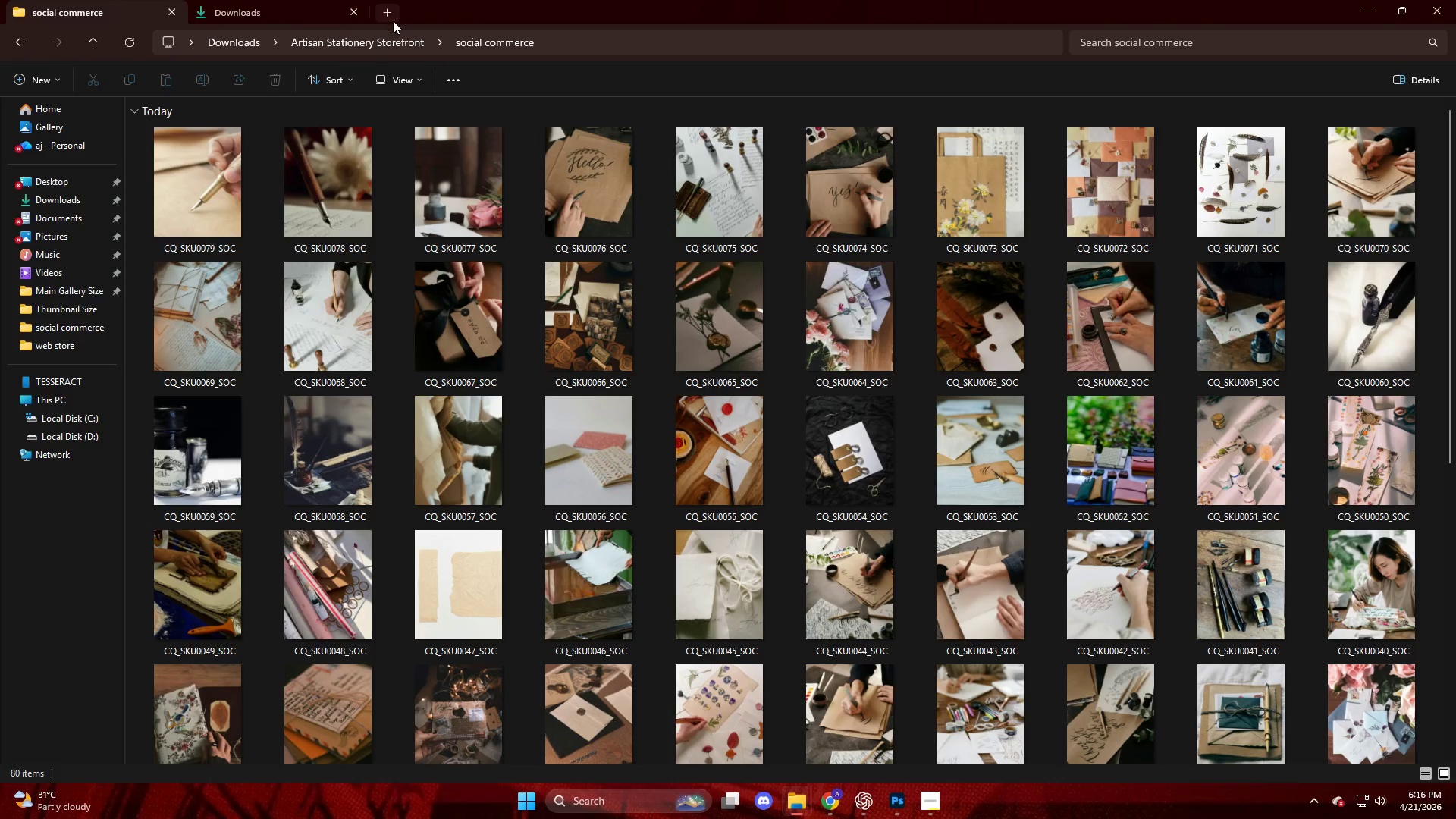 
left_click_drag(start_coordinate=[393, 13], to_coordinate=[218, 14])
 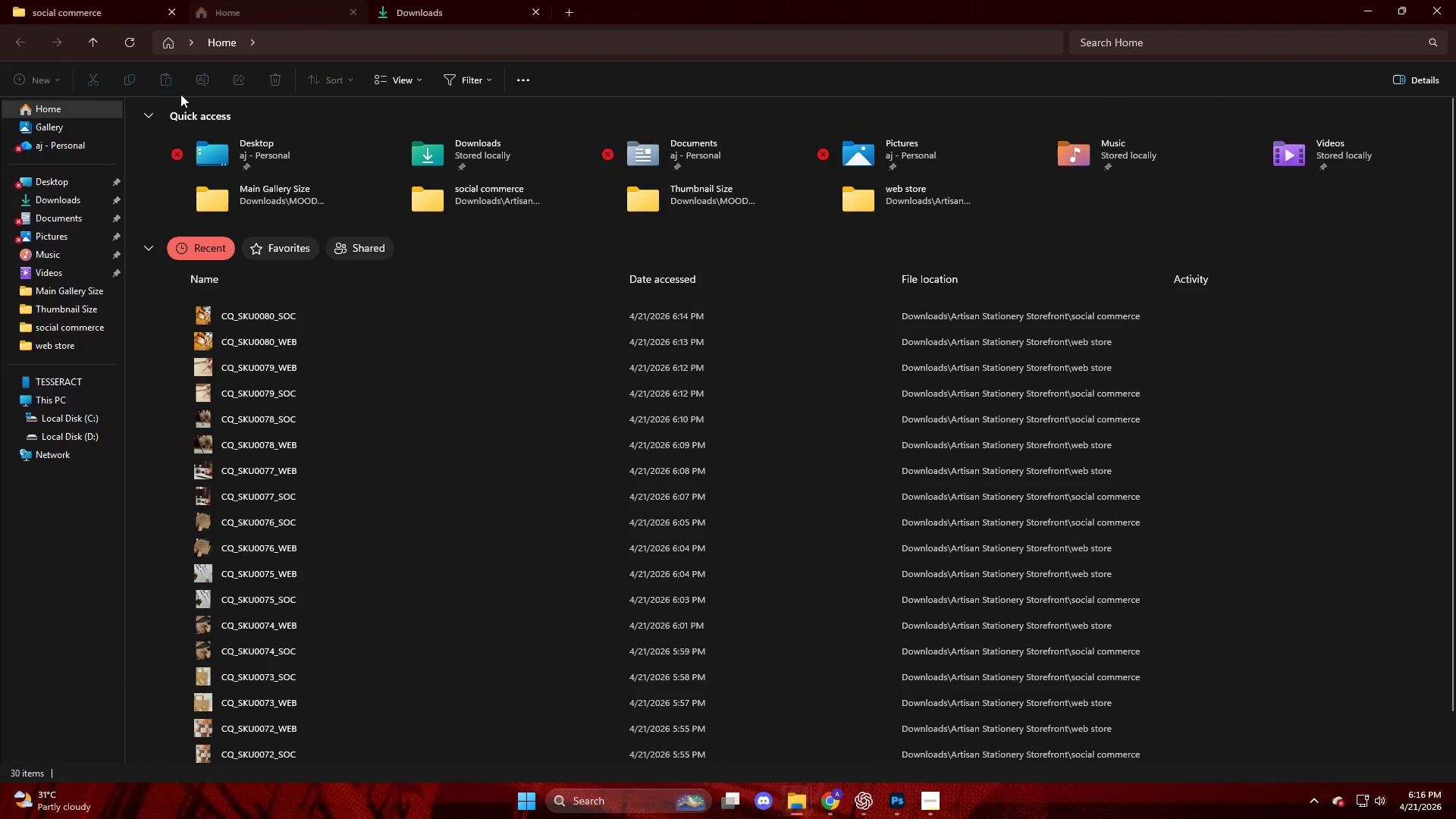 
key(Unknown)
 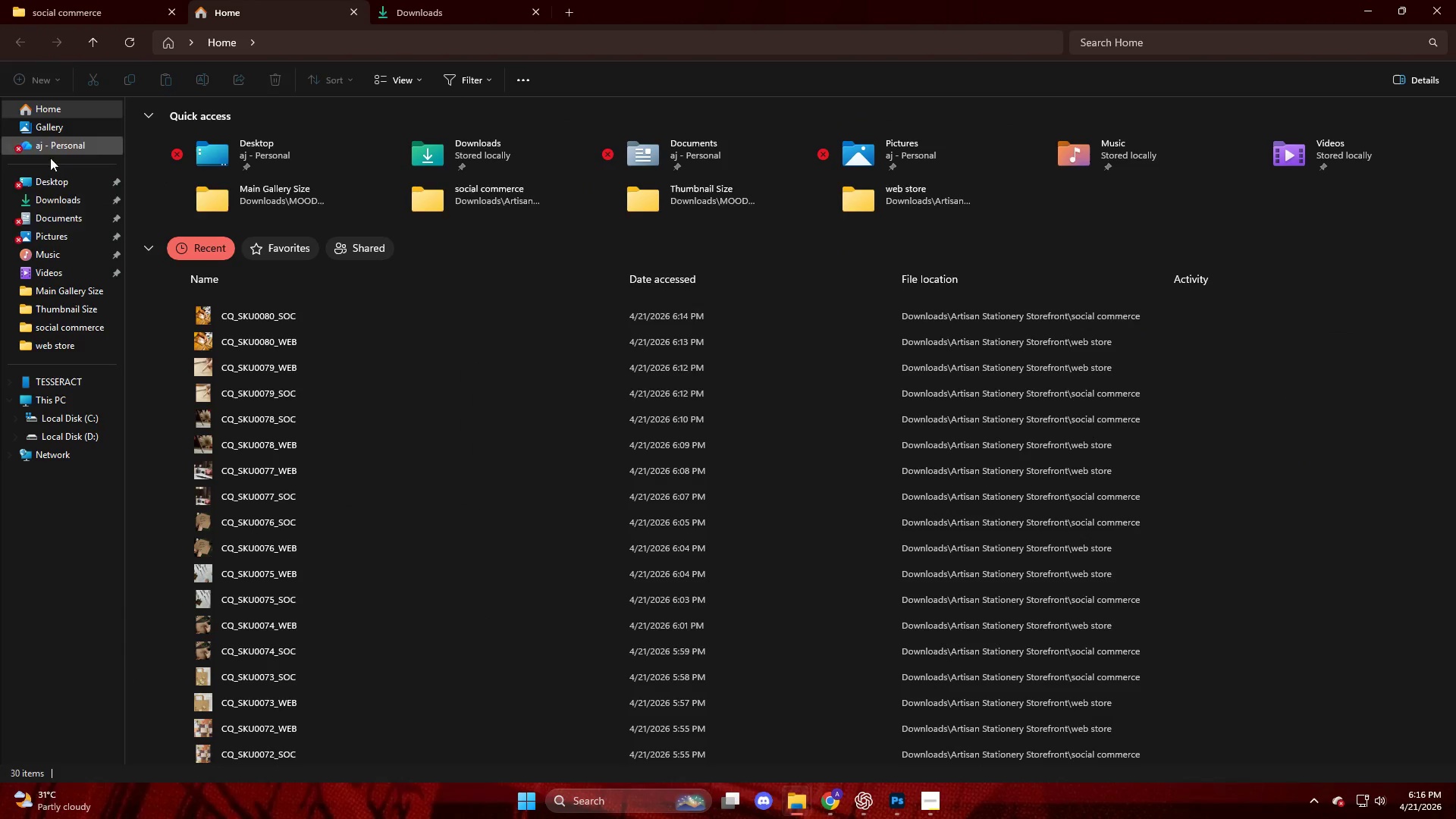 
left_click([60, 208])
 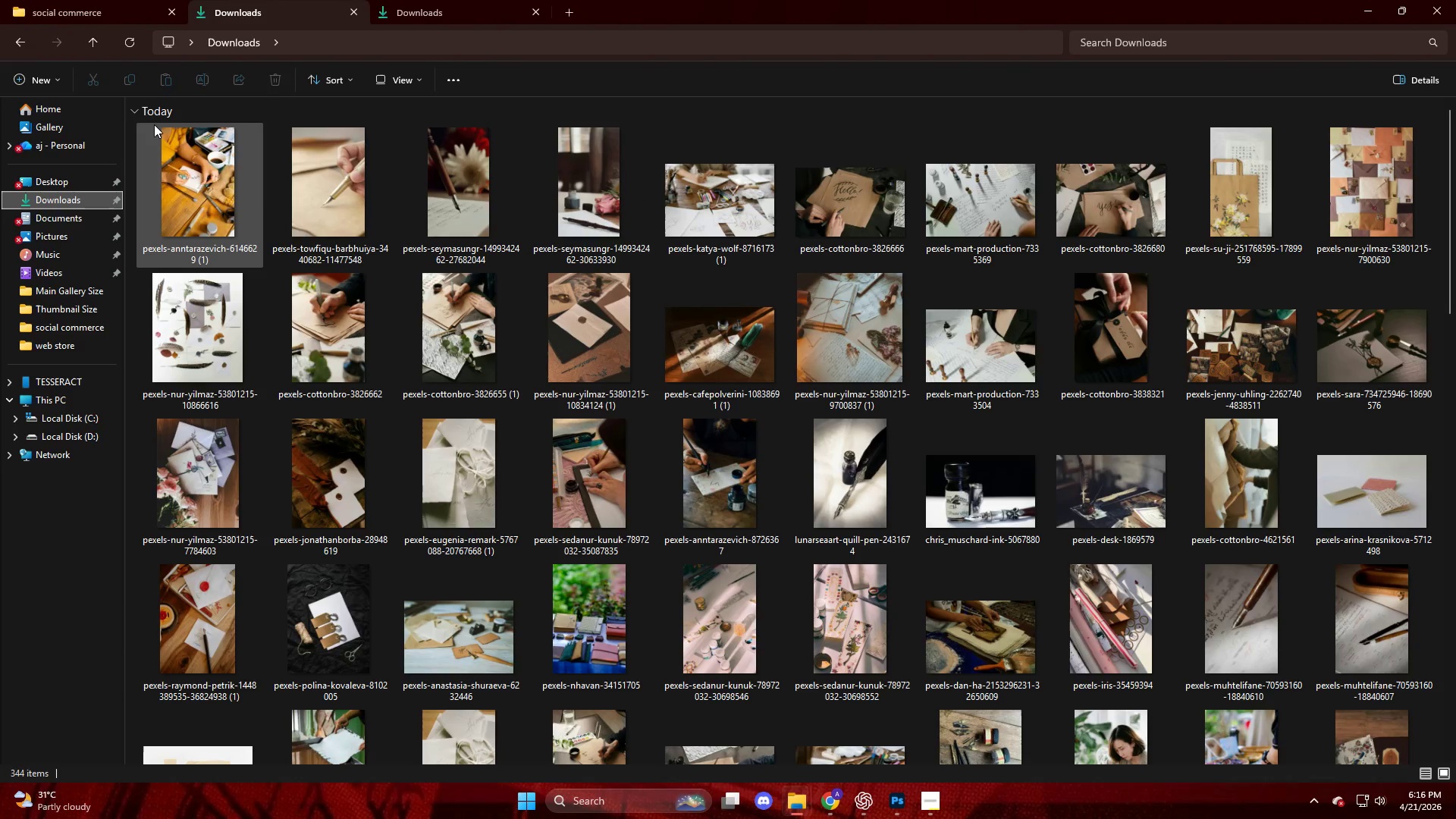 
scroll: coordinate [423, 388], scroll_direction: down, amount: 7.0
 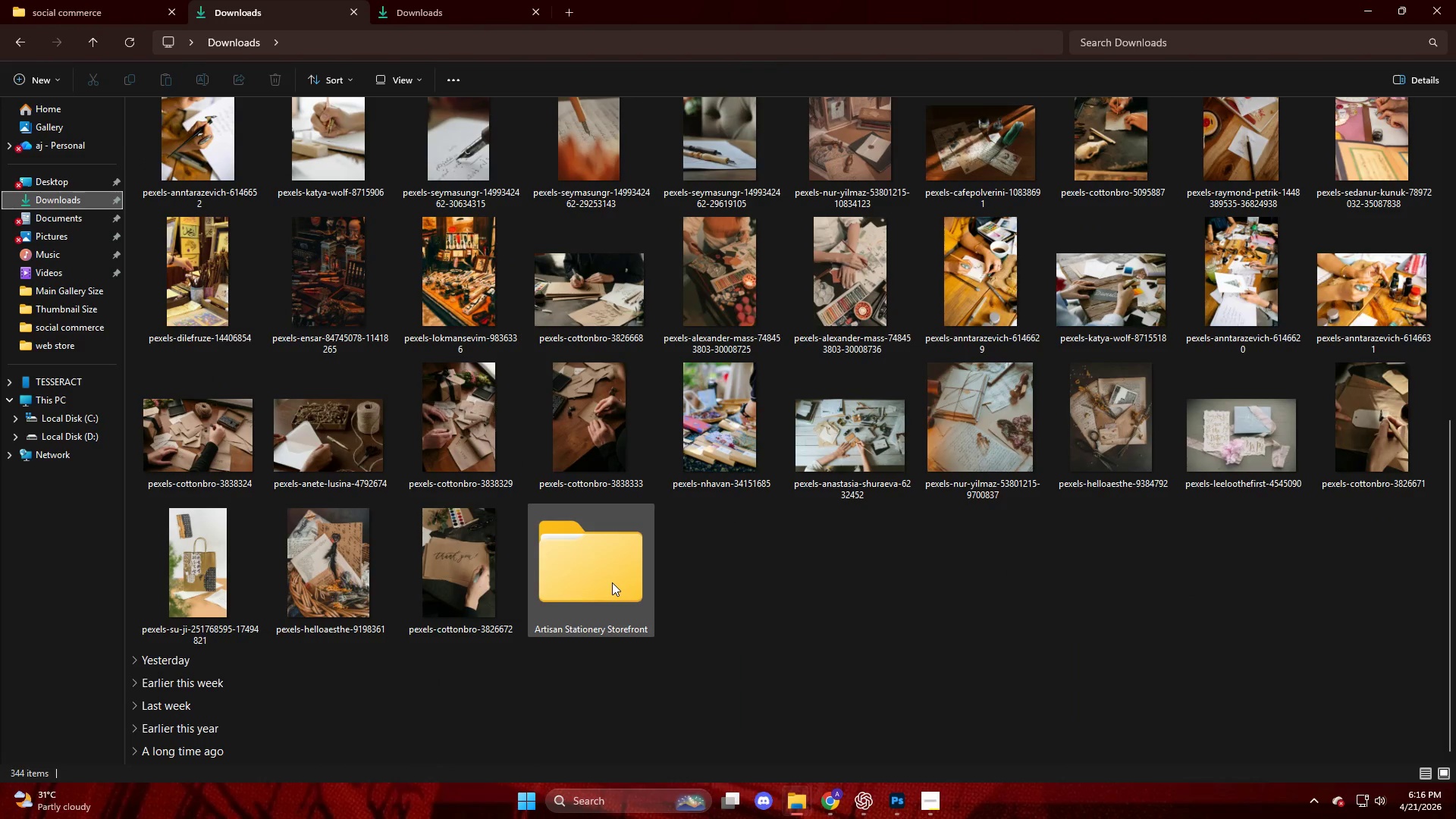 
double_click([611, 582])
 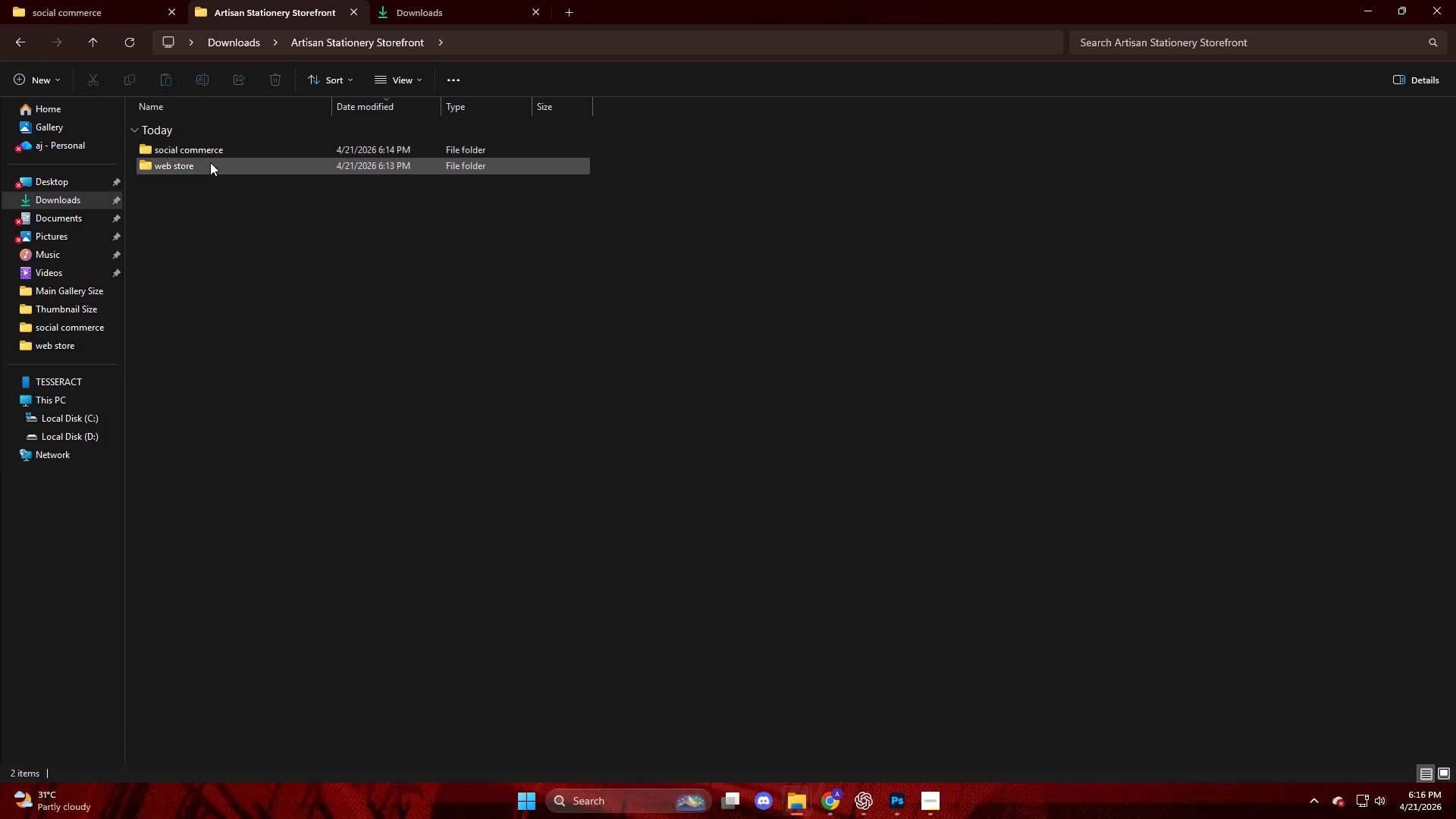 
double_click([212, 166])
 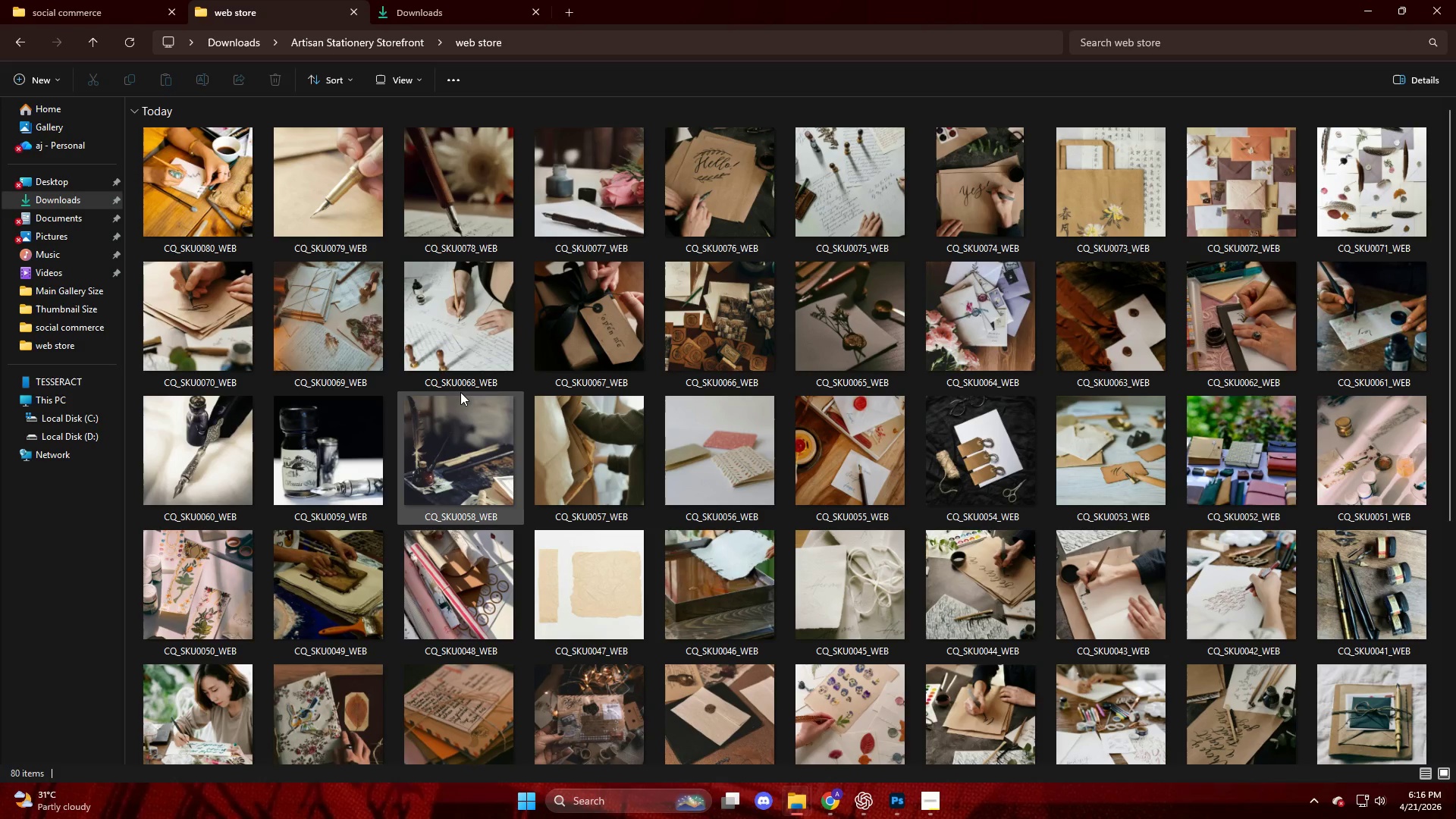 
scroll: coordinate [673, 549], scroll_direction: down, amount: 16.0
 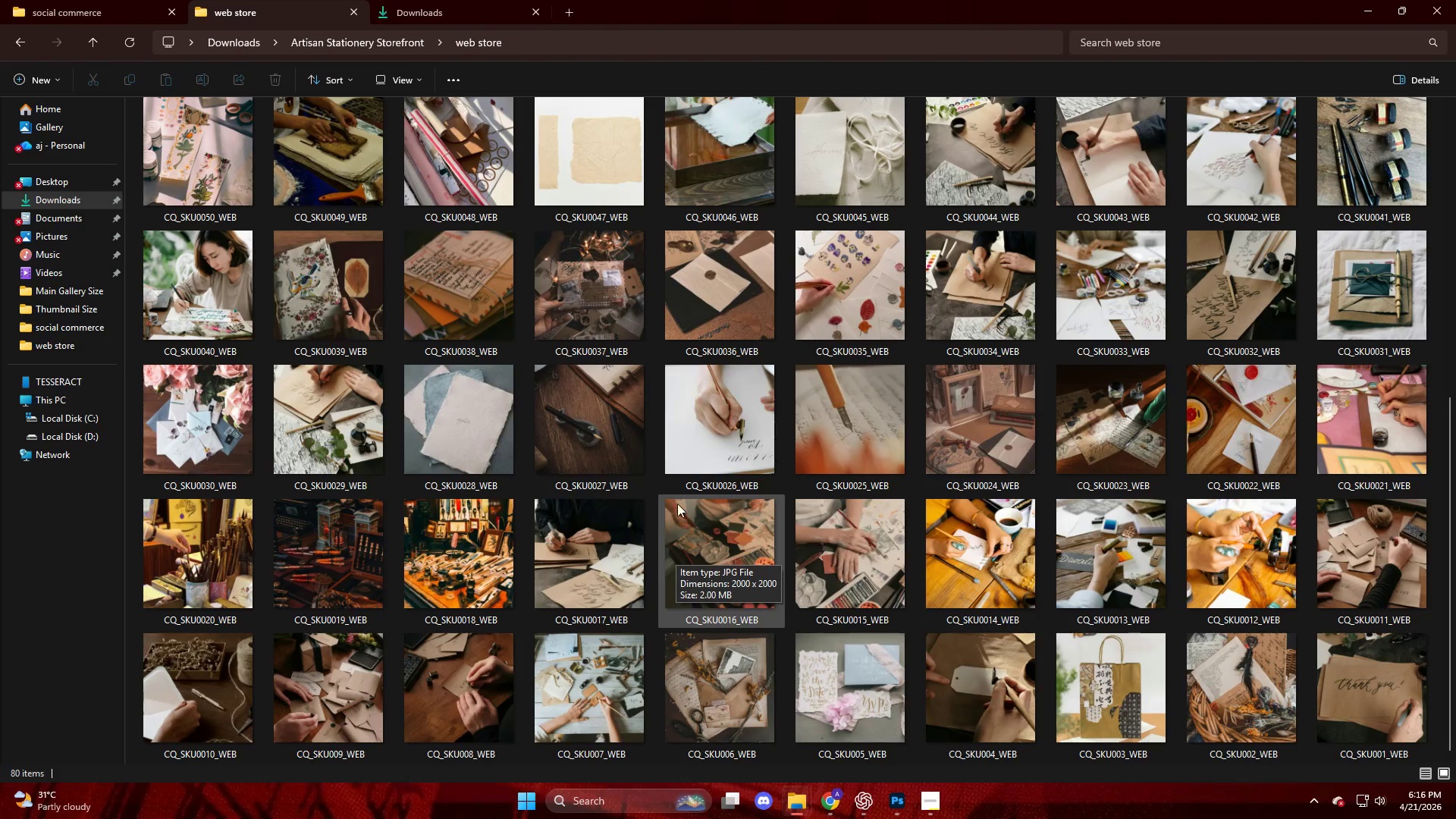 
scroll: coordinate [677, 491], scroll_direction: up, amount: 6.0
 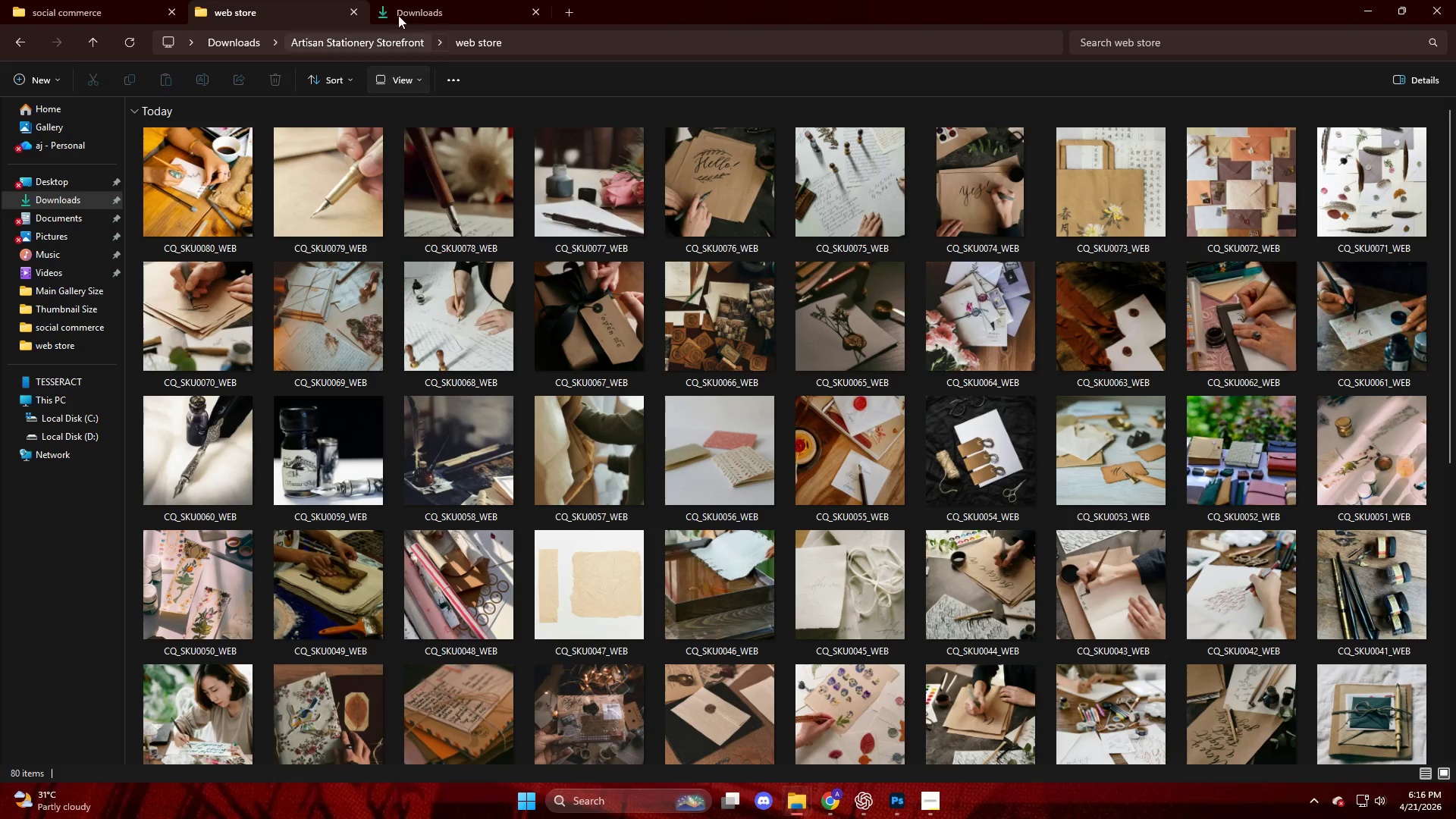 
left_click([395, 6])
 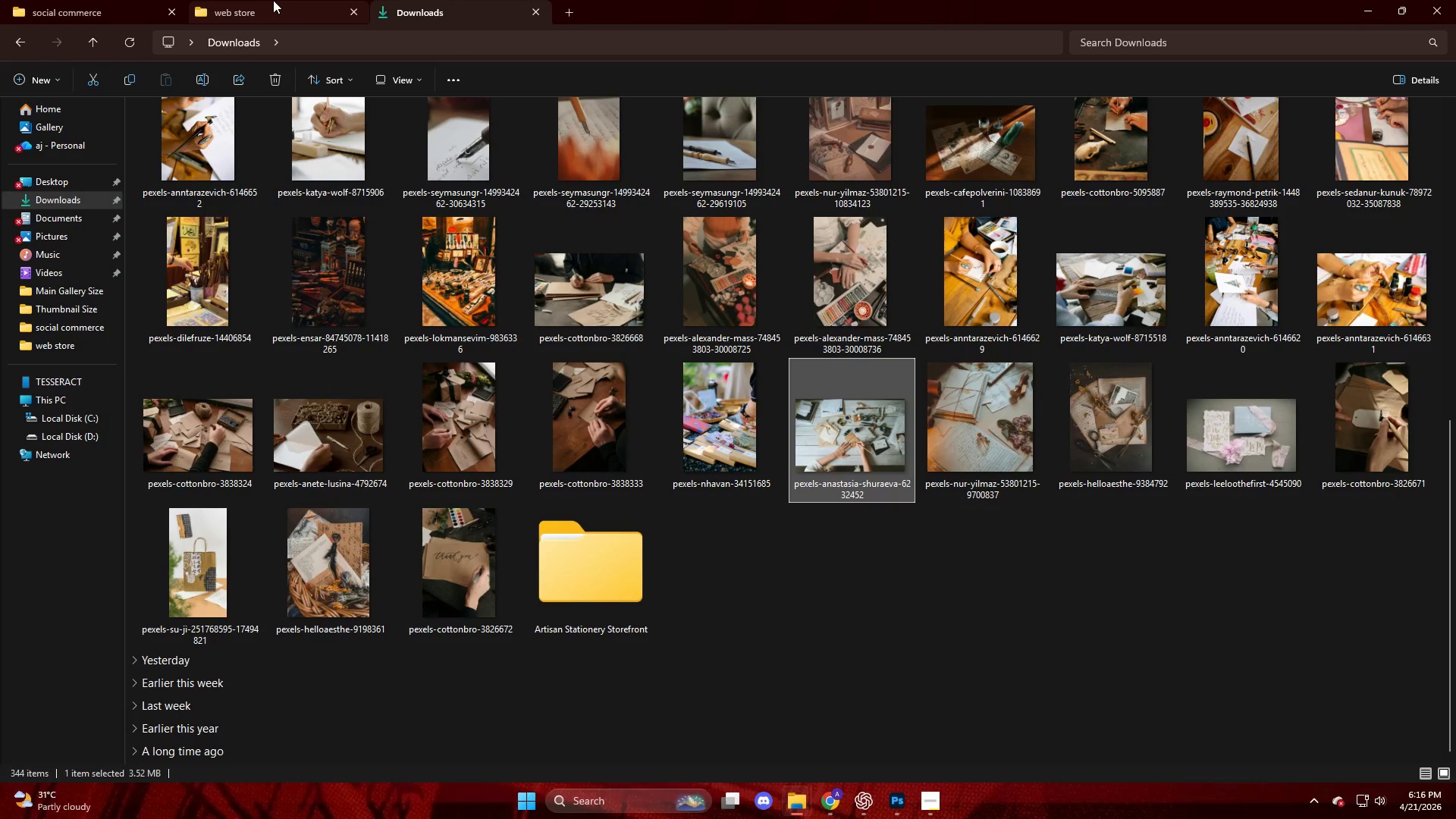 
left_click([273, 0])
 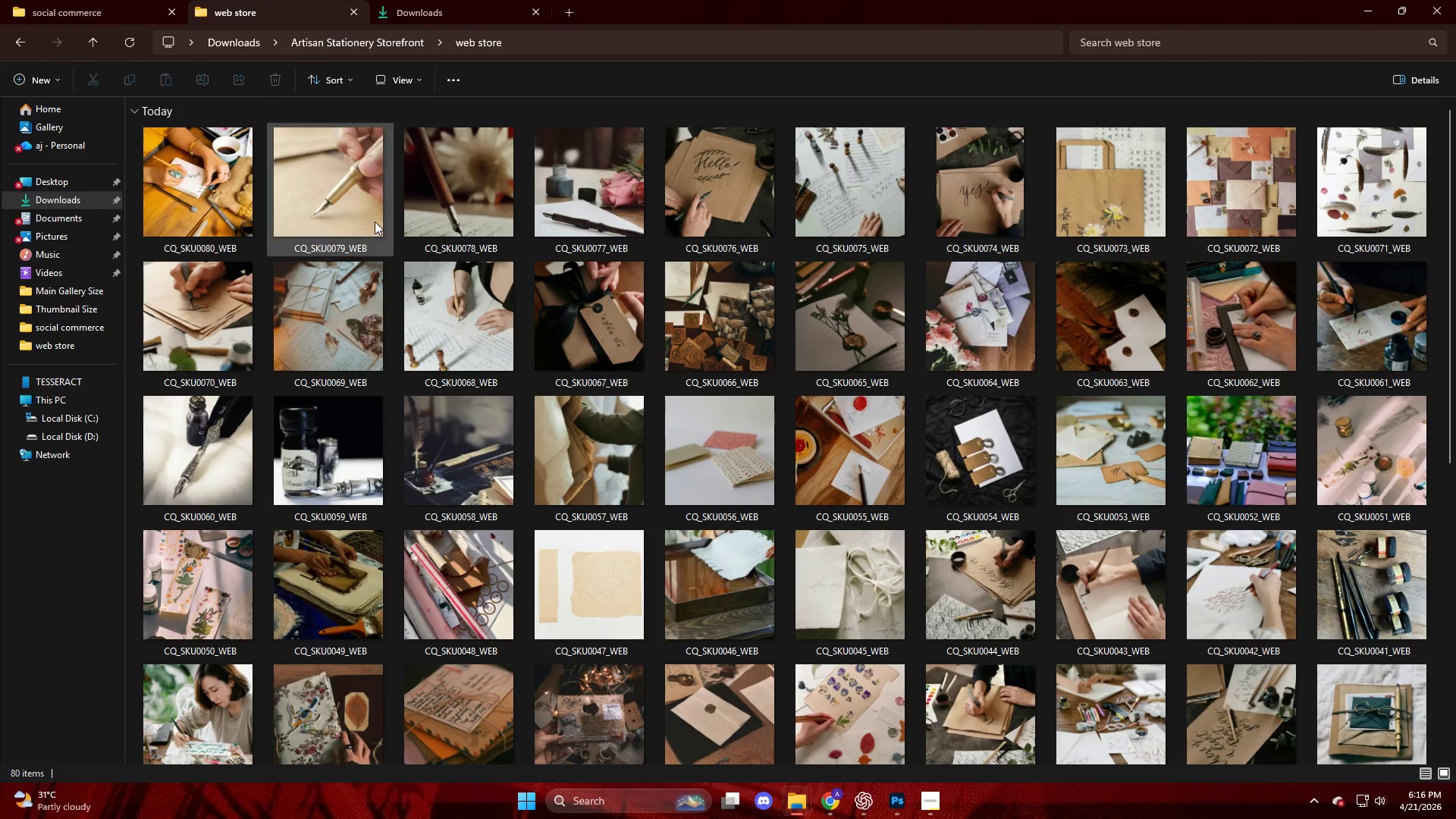 
scroll: coordinate [490, 314], scroll_direction: down, amount: 10.0
 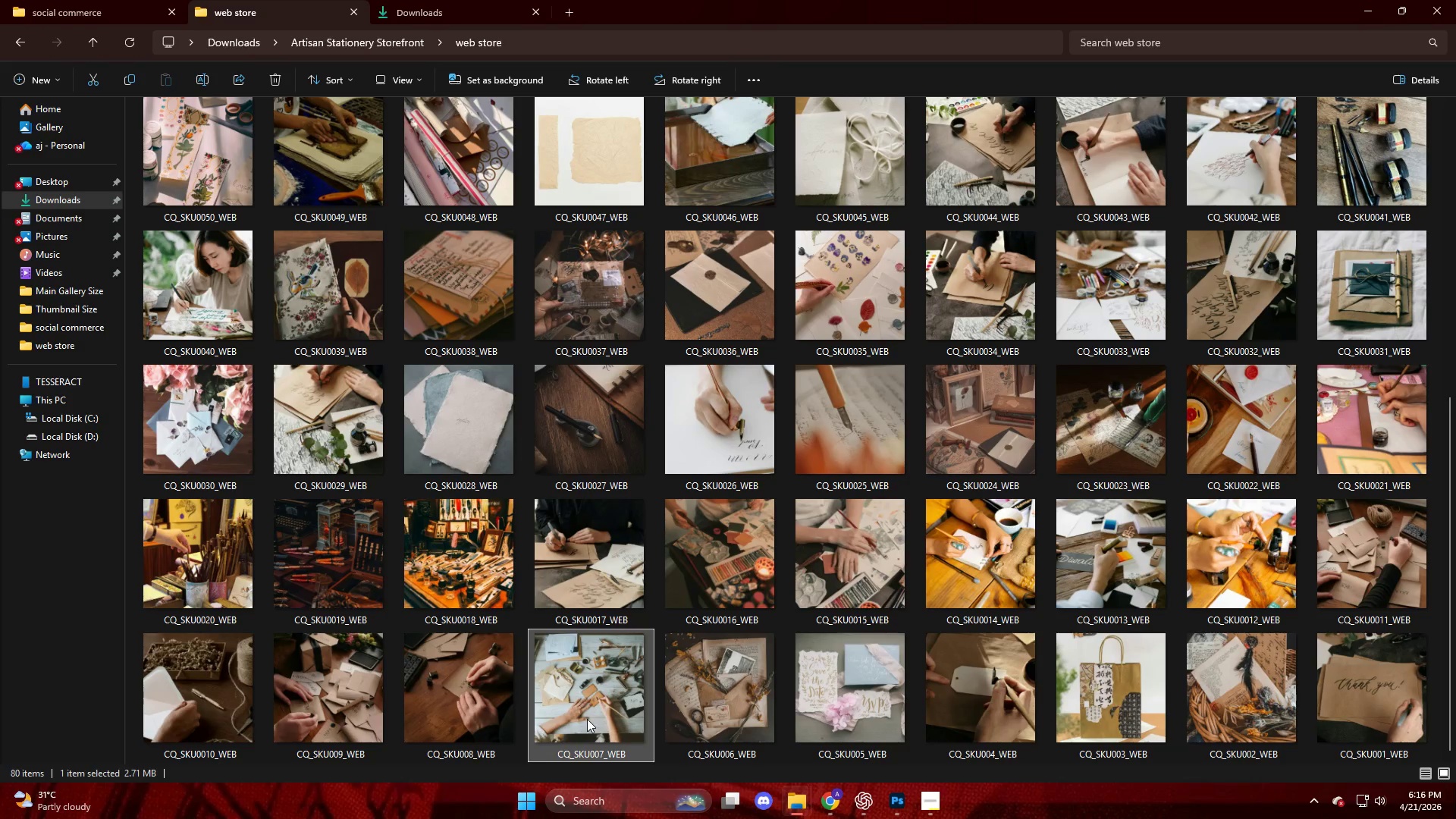 
left_click([587, 719])
 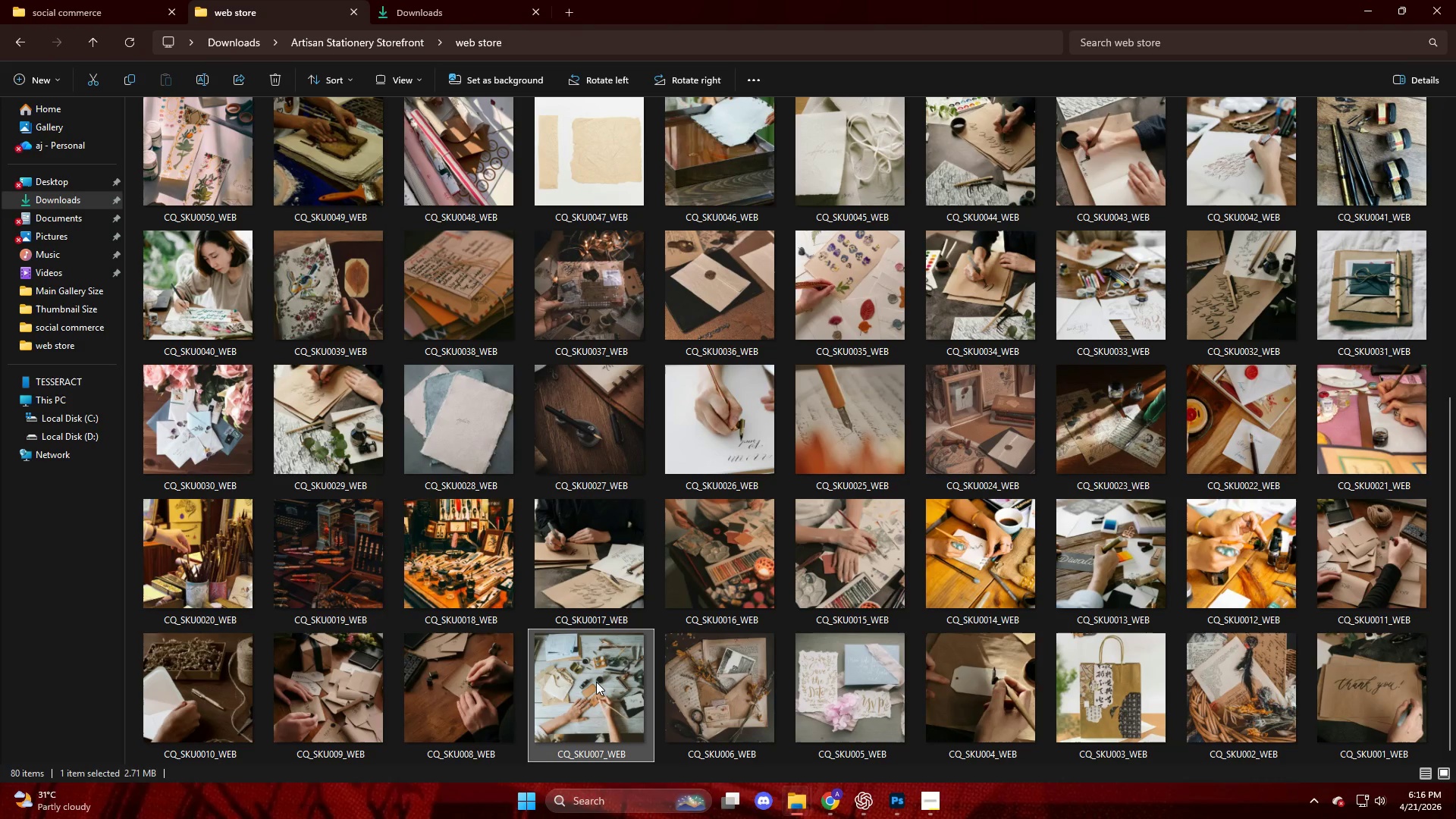 
left_click_drag(start_coordinate=[596, 682], to_coordinate=[651, 317])
 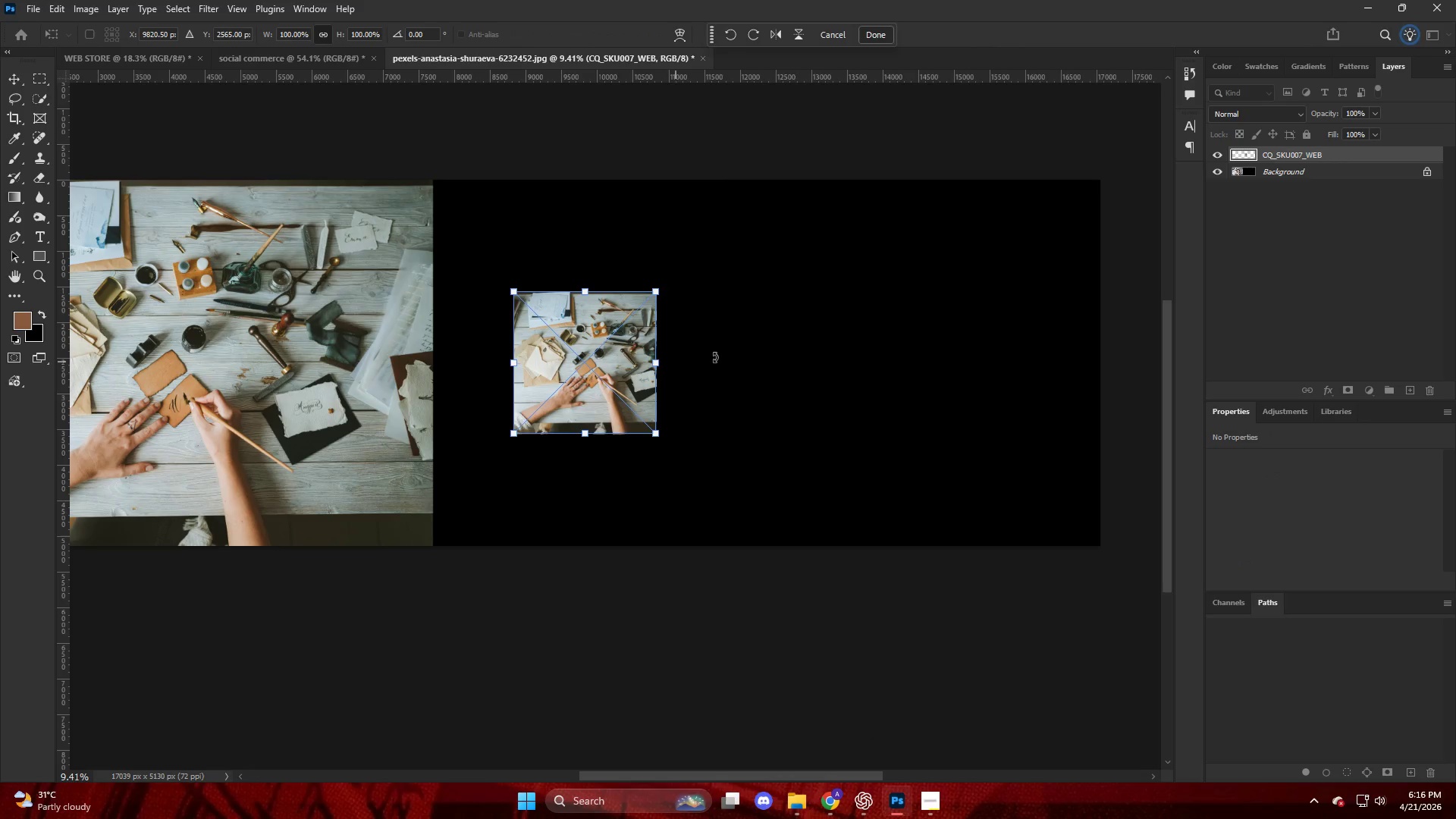 
left_click([1316, 325])
 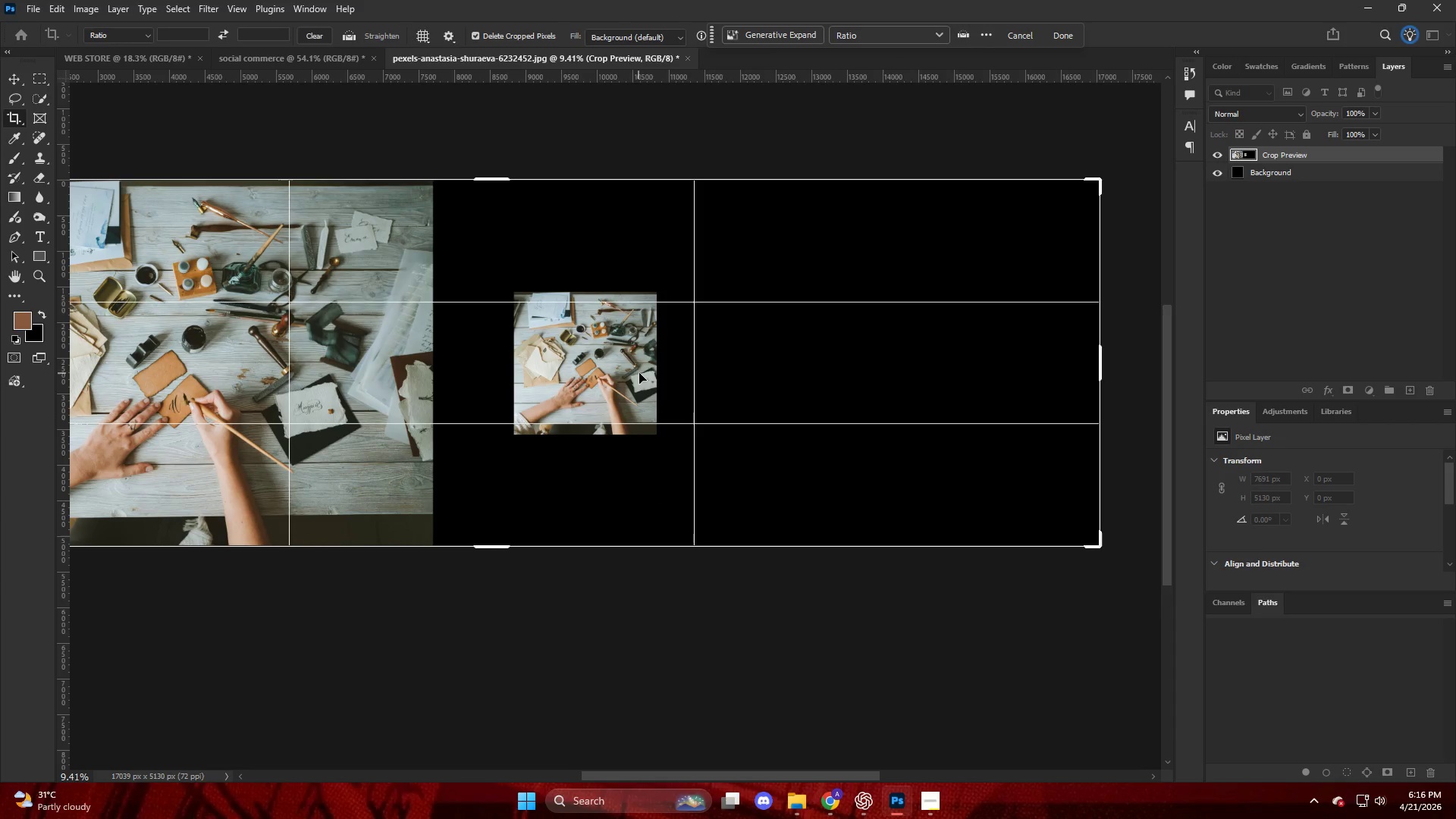 
left_click([1282, 158])
 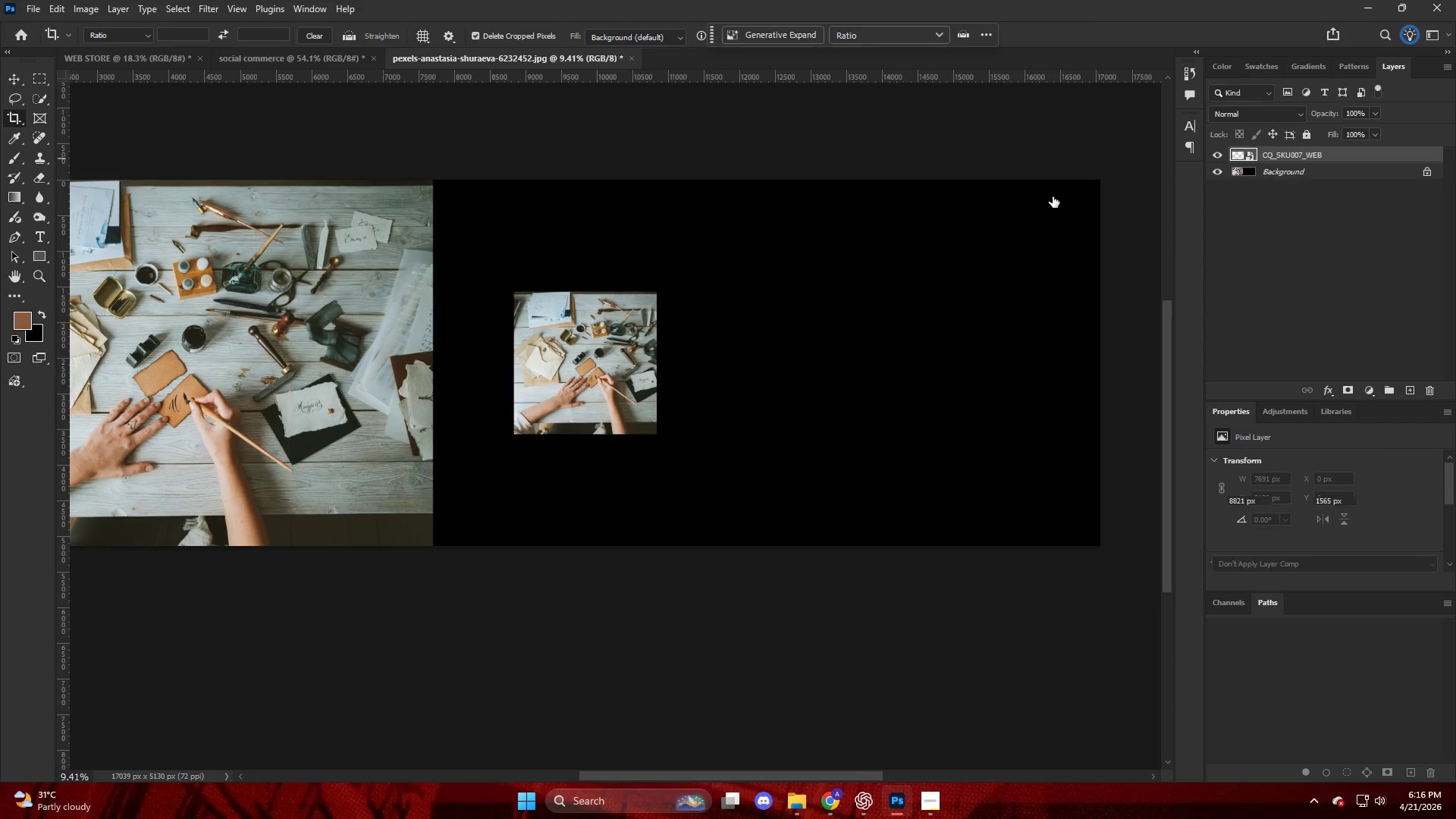 
key(Control+T)
 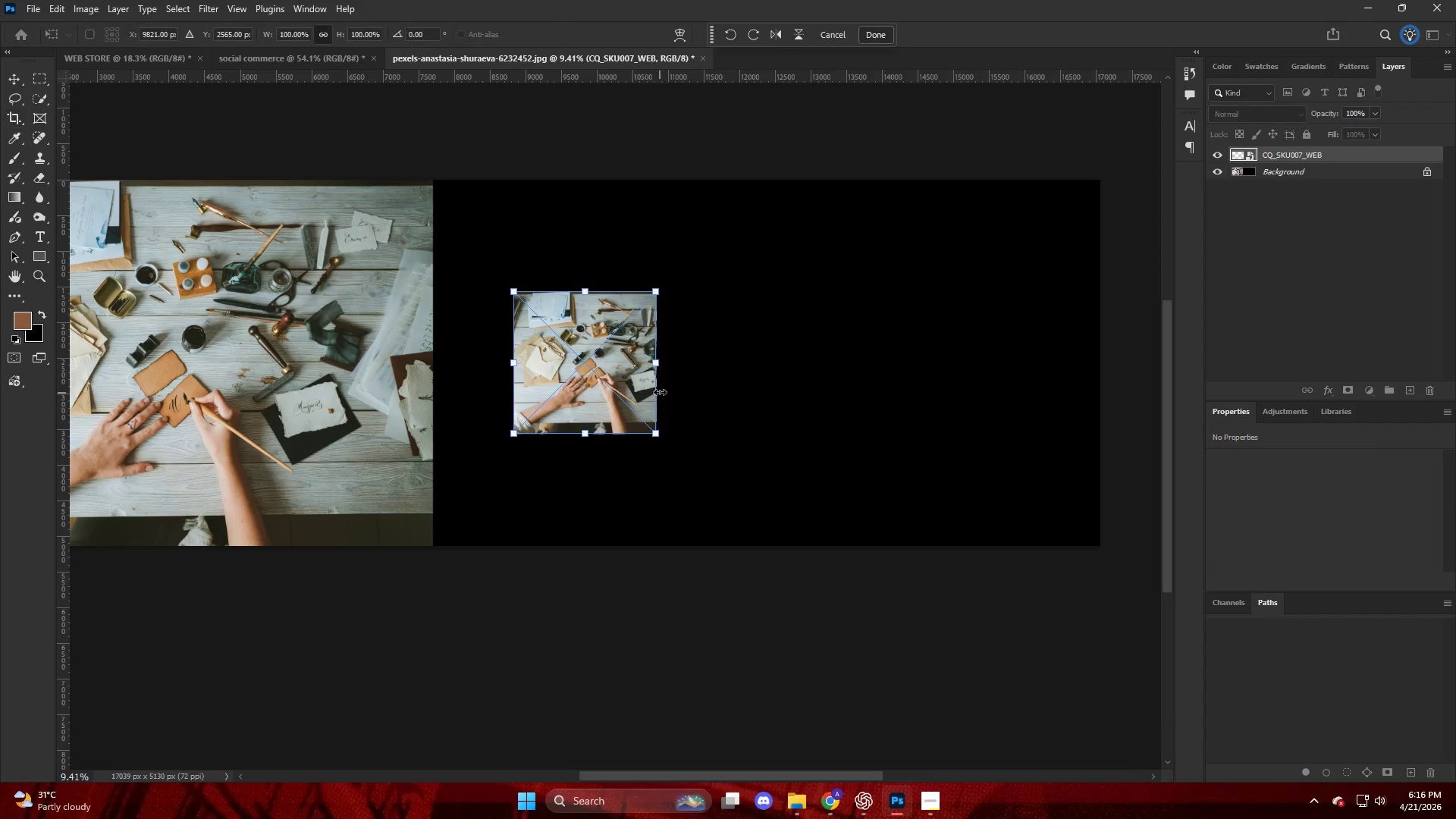 
hold_key(key=AltLeft, duration=0.86)
left_click_drag(start_coordinate=[668, 364], to_coordinate=[688, 365])
 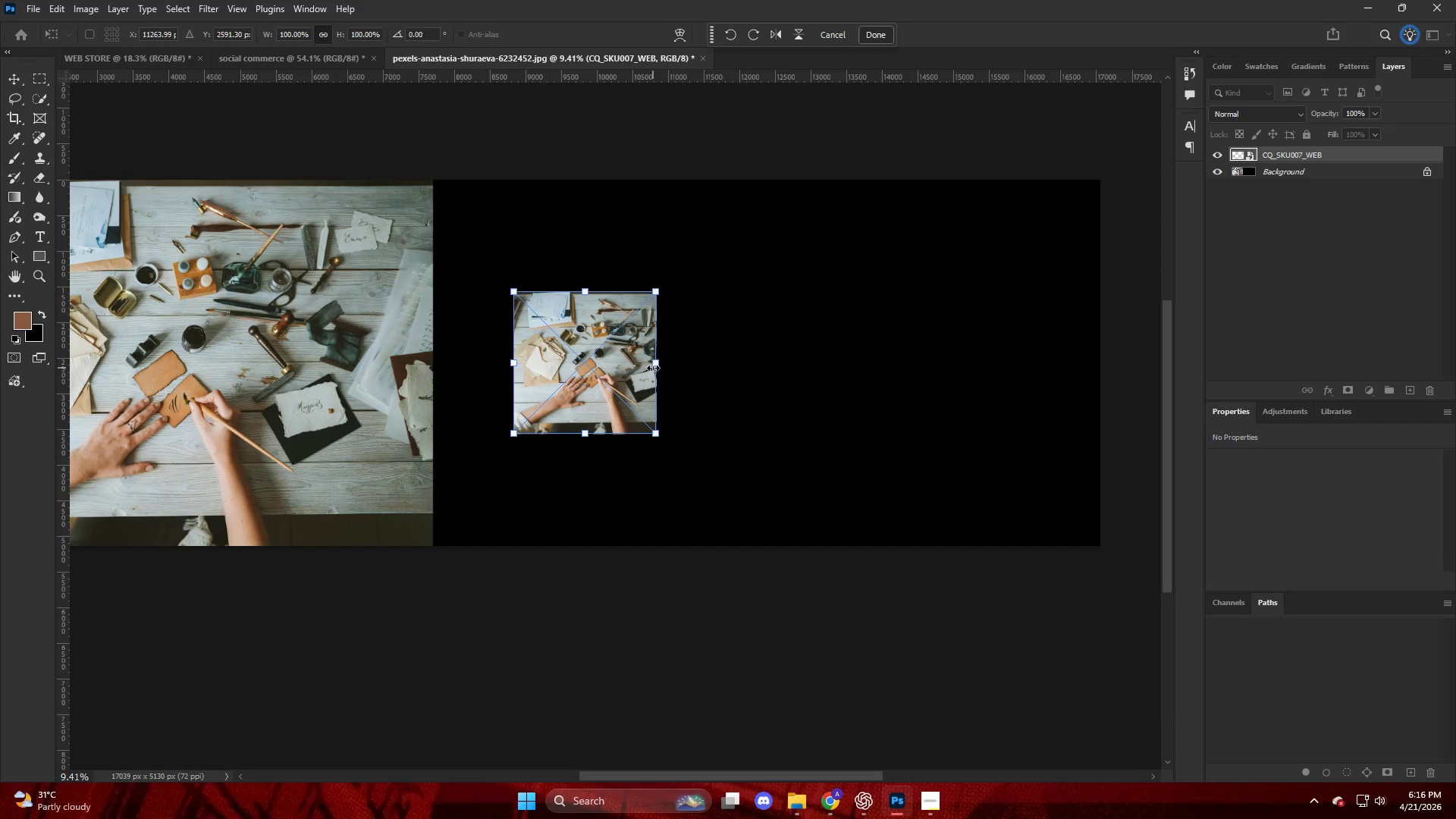 
left_click_drag(start_coordinate=[653, 368], to_coordinate=[781, 379])
 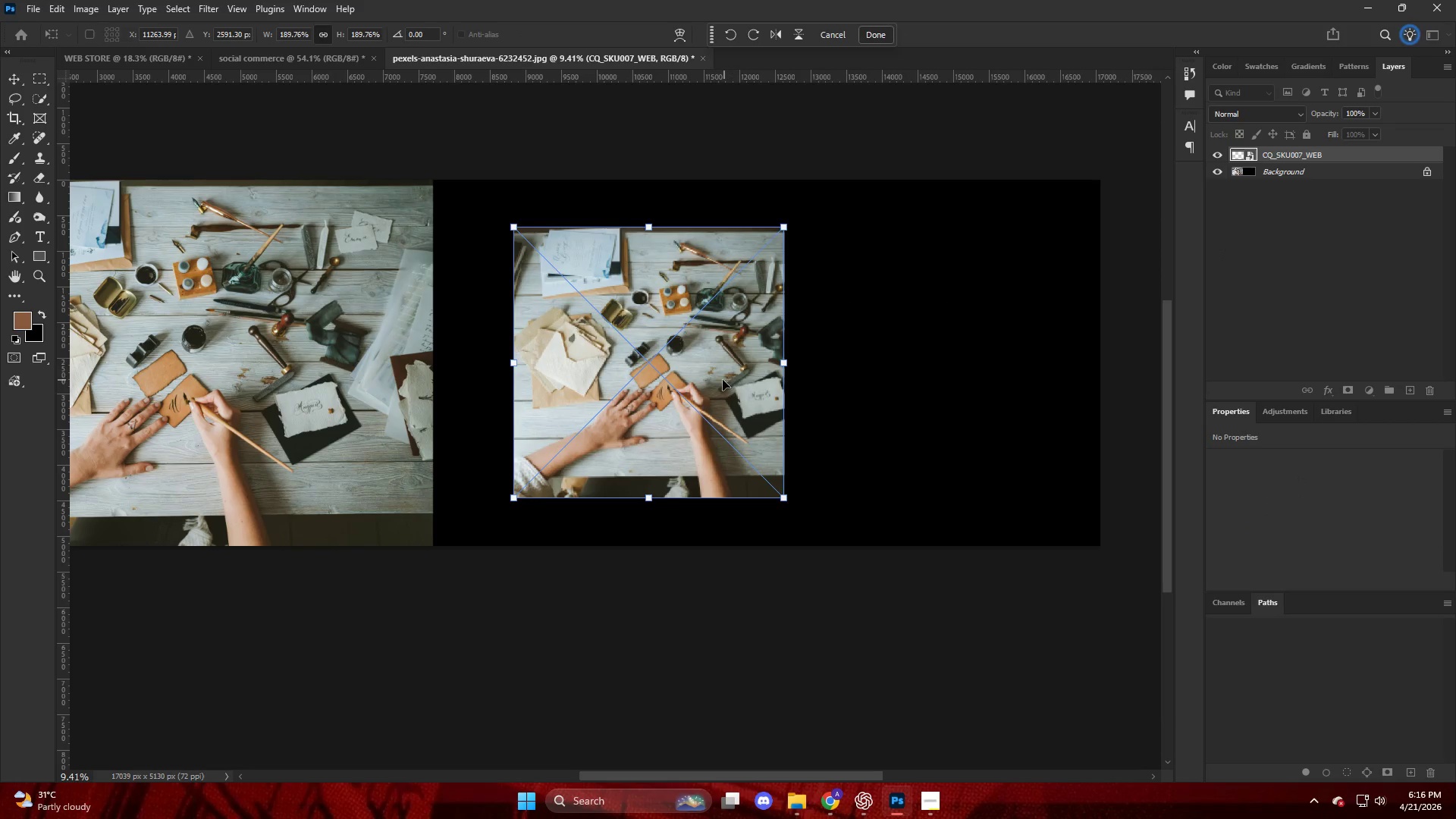 
left_click_drag(start_coordinate=[717, 381], to_coordinate=[675, 380])
 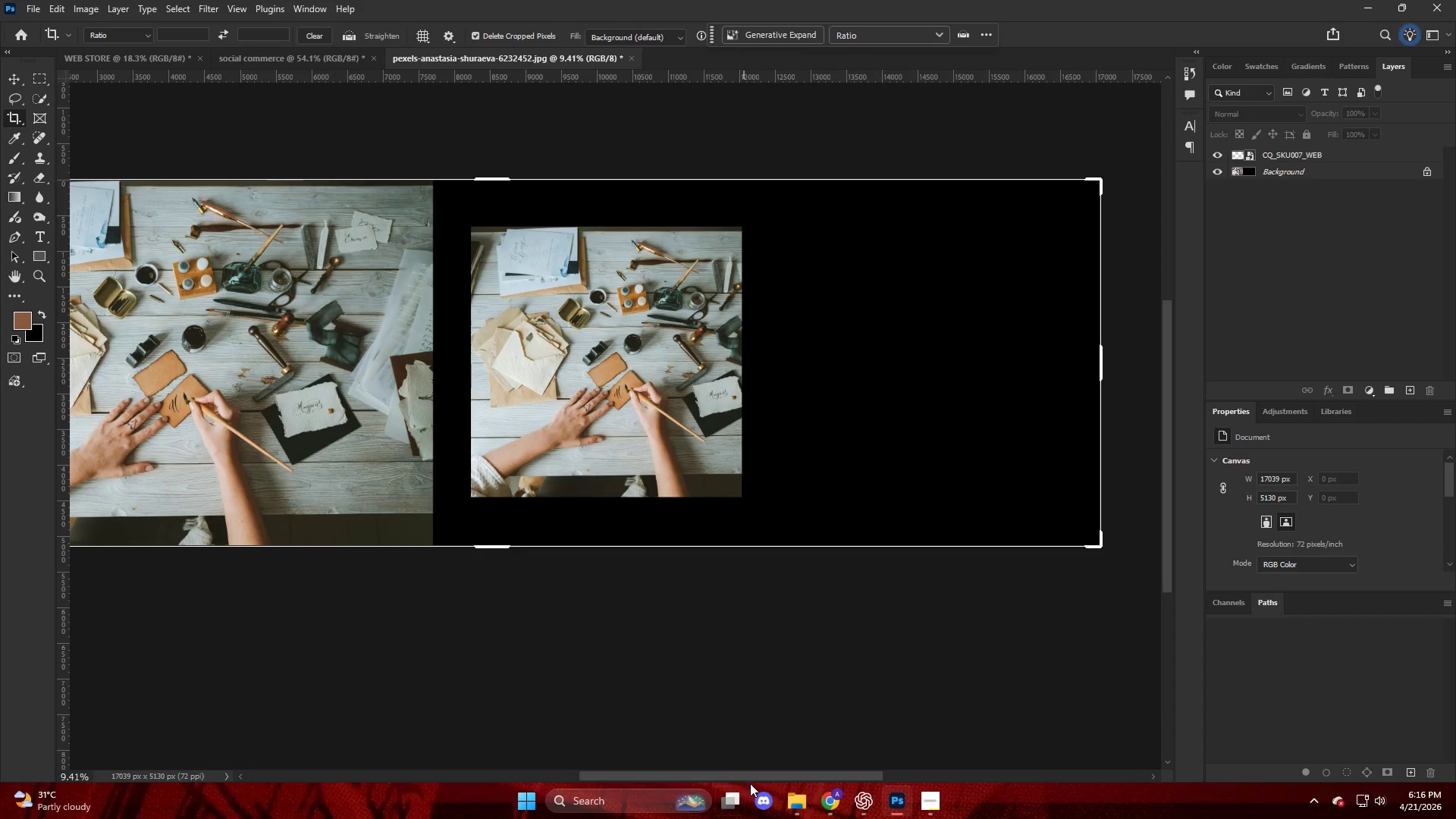 
left_click([794, 799])
 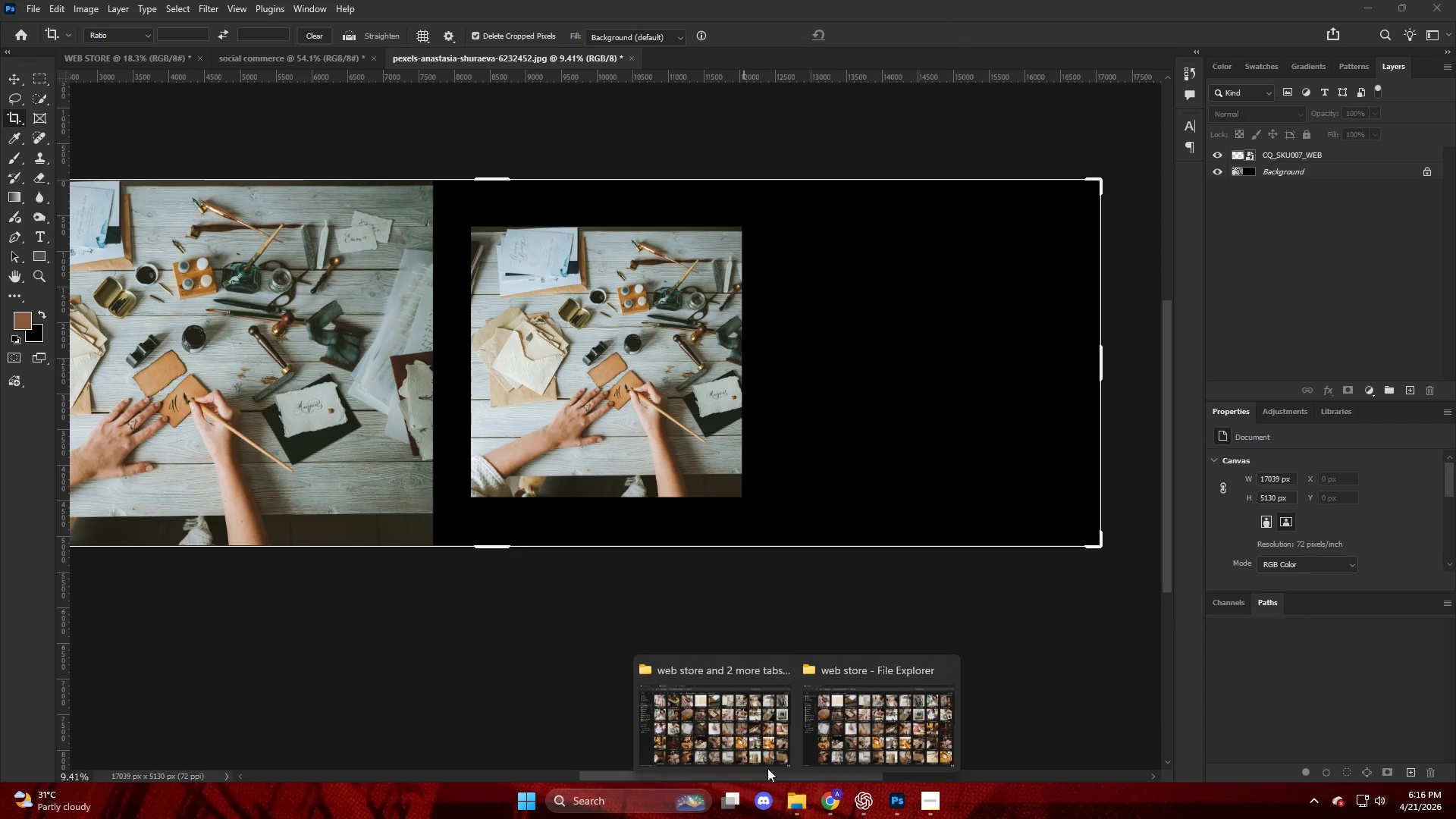 
left_click([718, 719])
 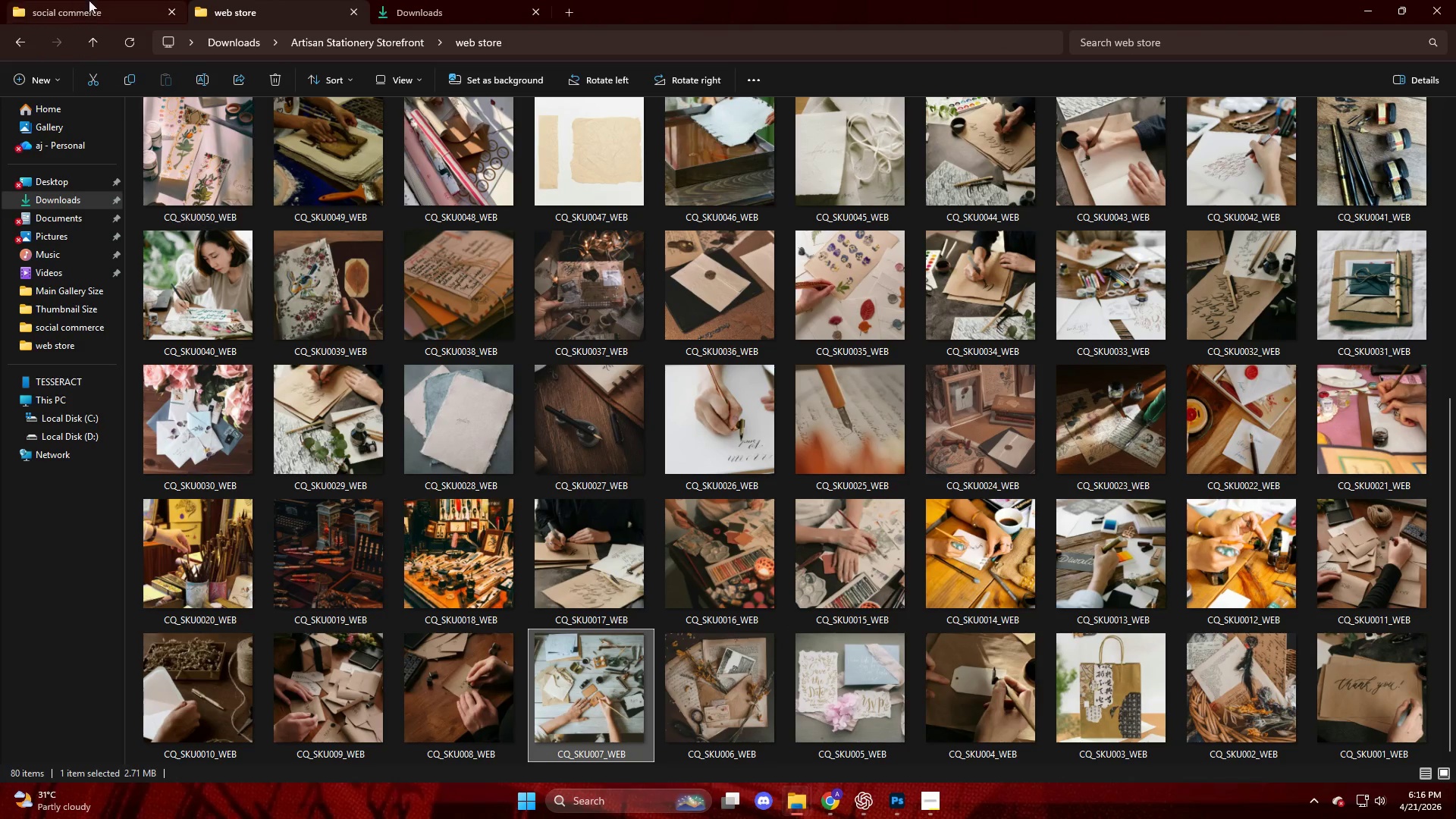 
left_click([84, 17])
 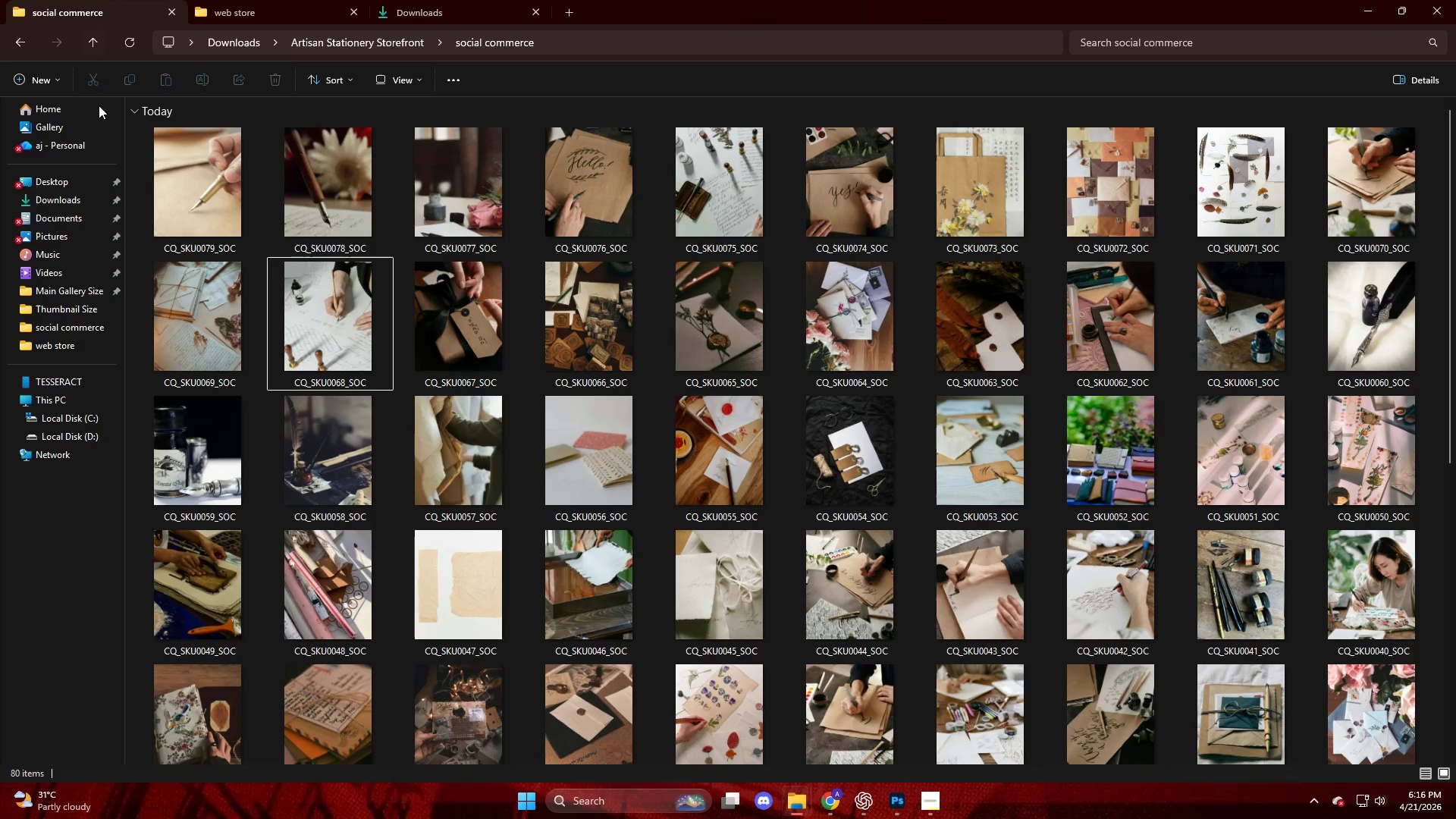 
scroll: coordinate [372, 493], scroll_direction: down, amount: 6.0
 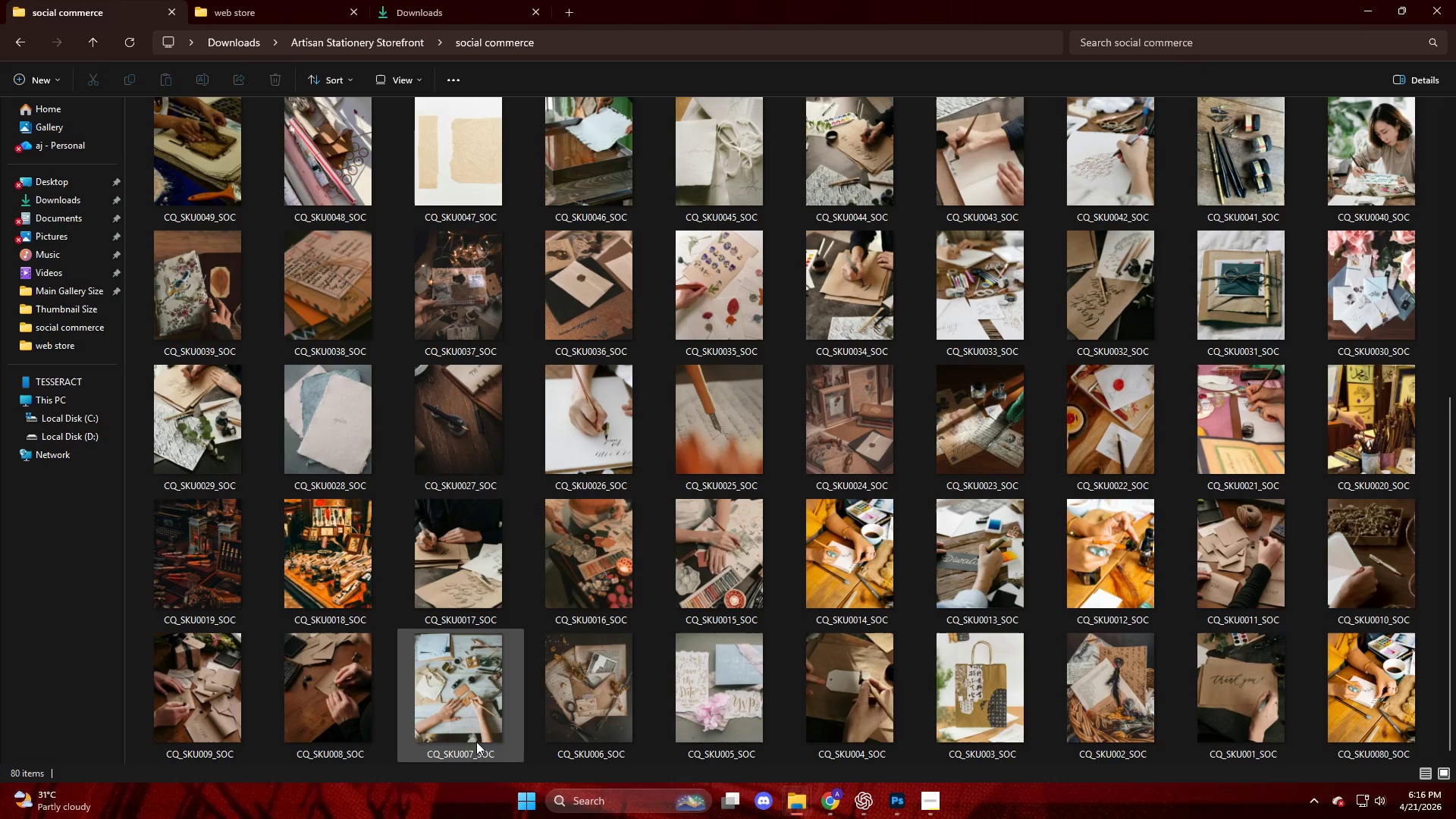 
left_click_drag(start_coordinate=[464, 703], to_coordinate=[935, 474])
 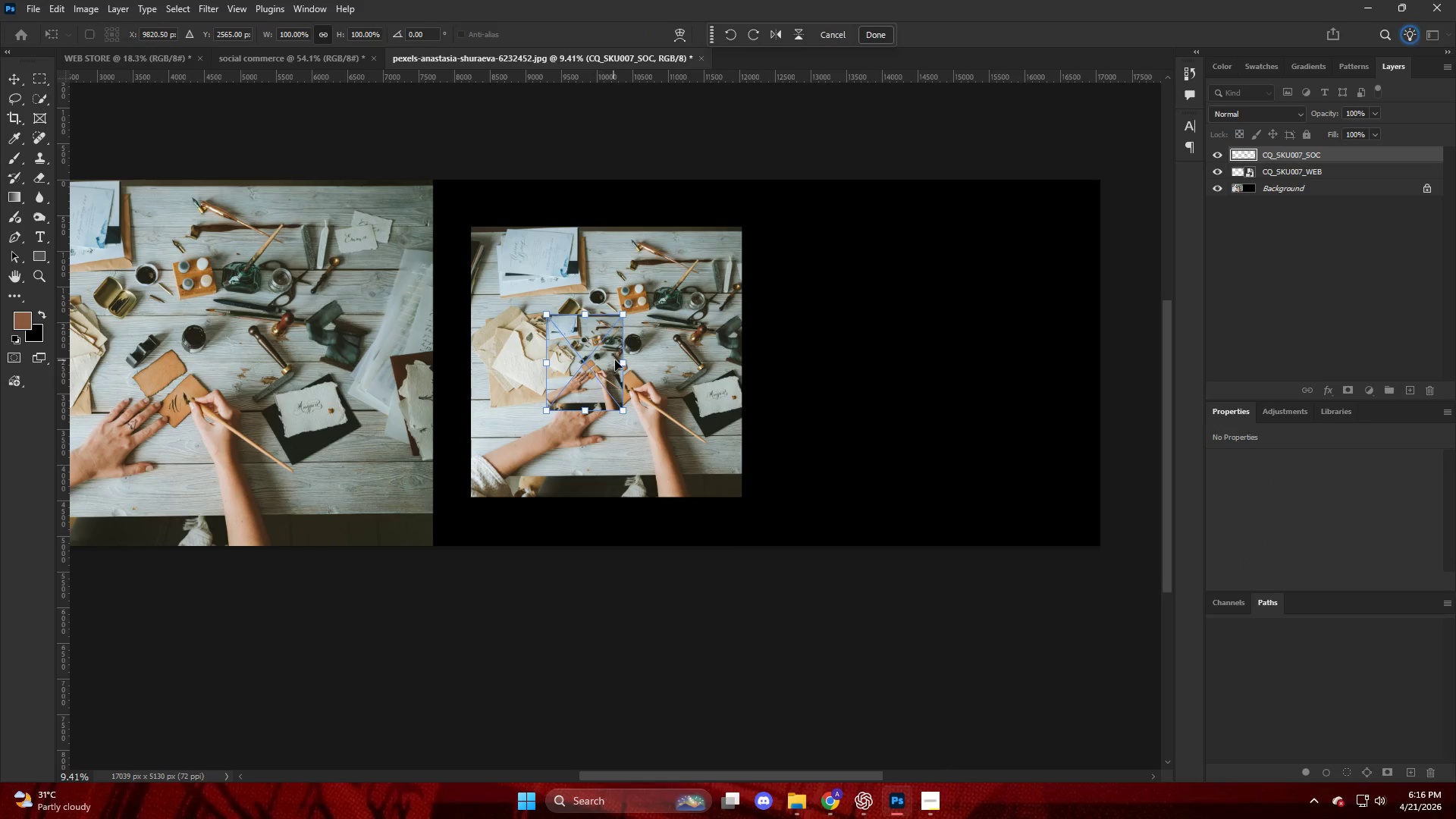 
left_click_drag(start_coordinate=[630, 364], to_coordinate=[783, 382])
 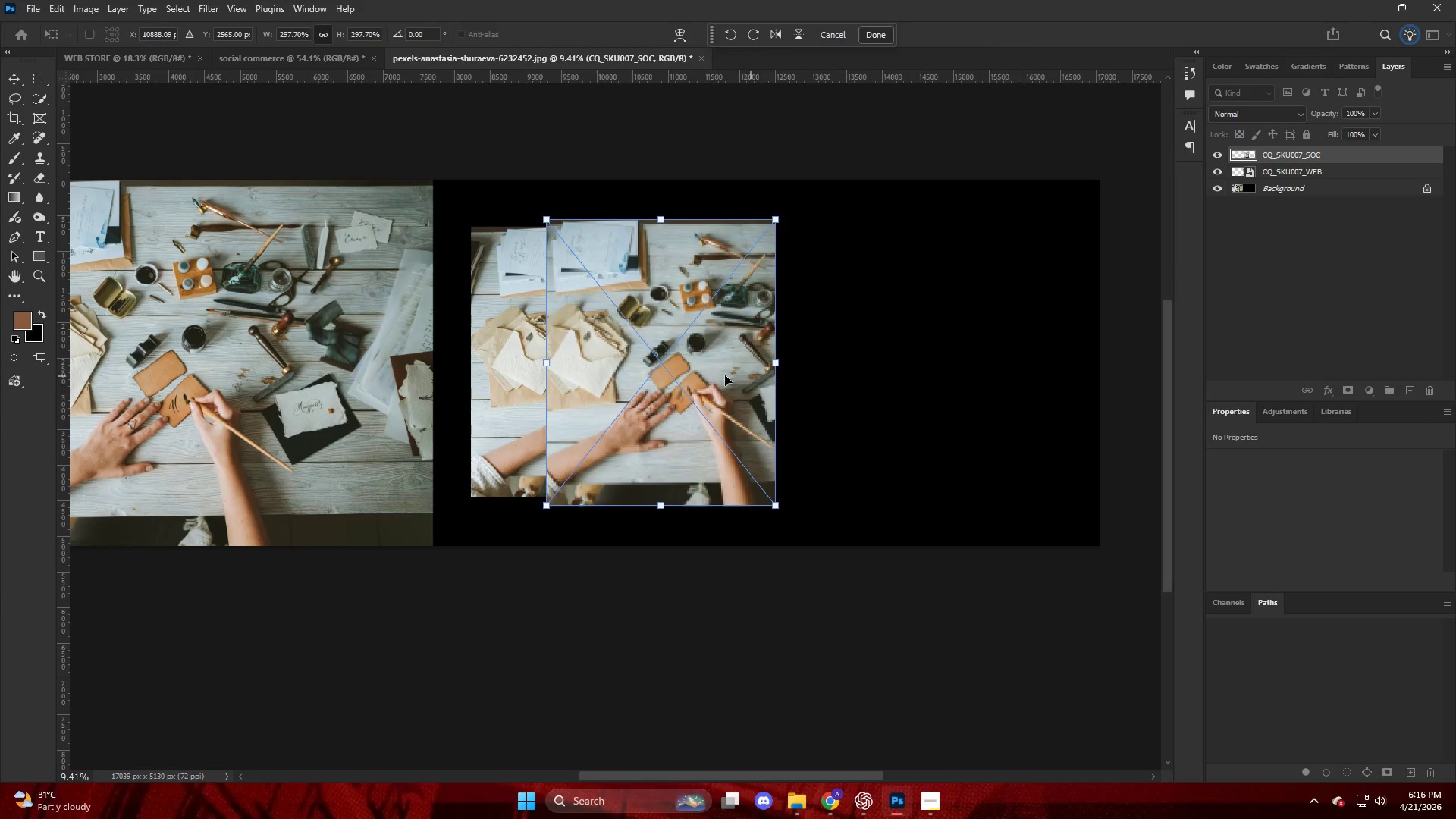 
left_click_drag(start_coordinate=[711, 375], to_coordinate=[927, 386])
 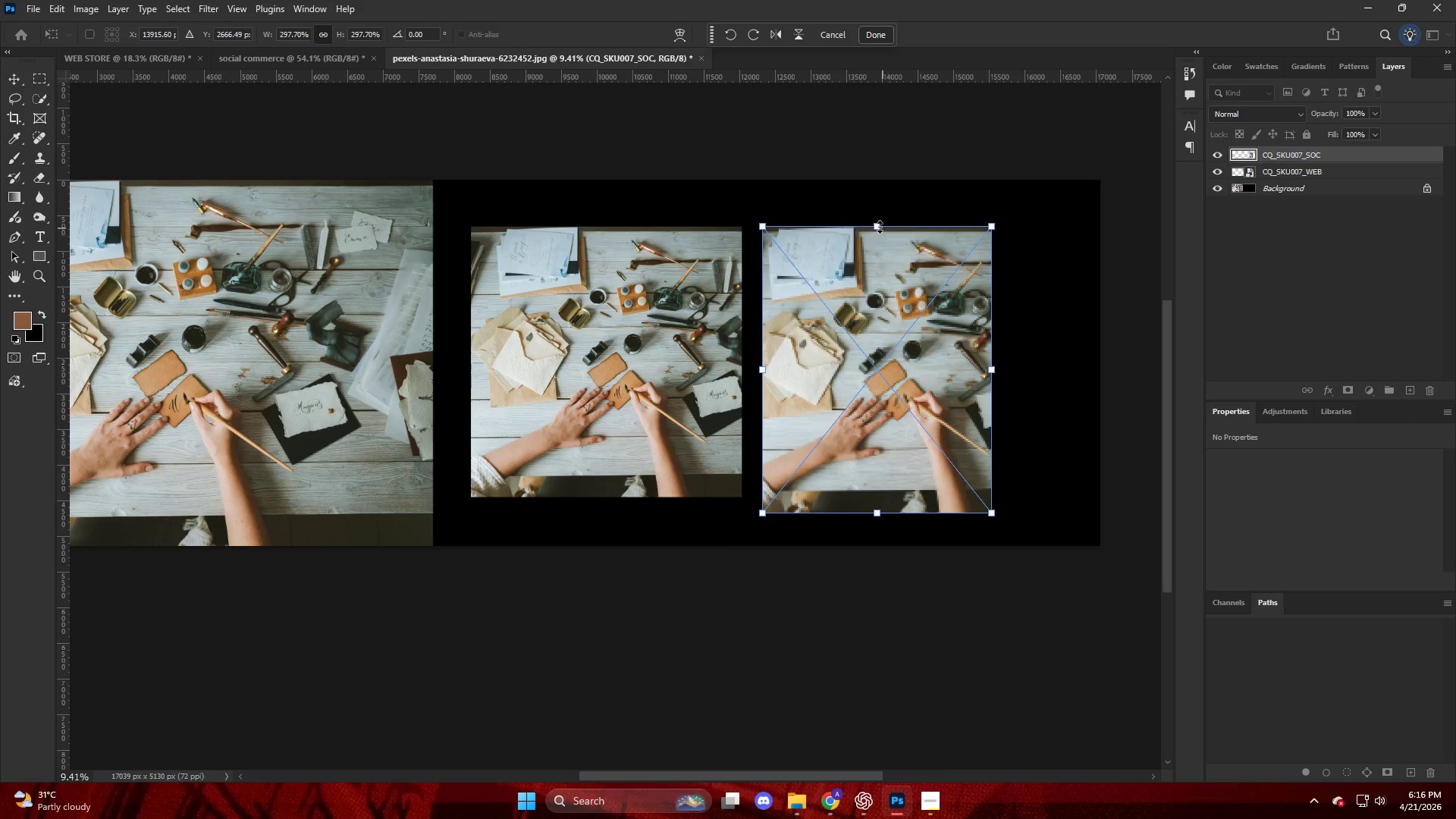 
left_click_drag(start_coordinate=[872, 224], to_coordinate=[886, 198])
 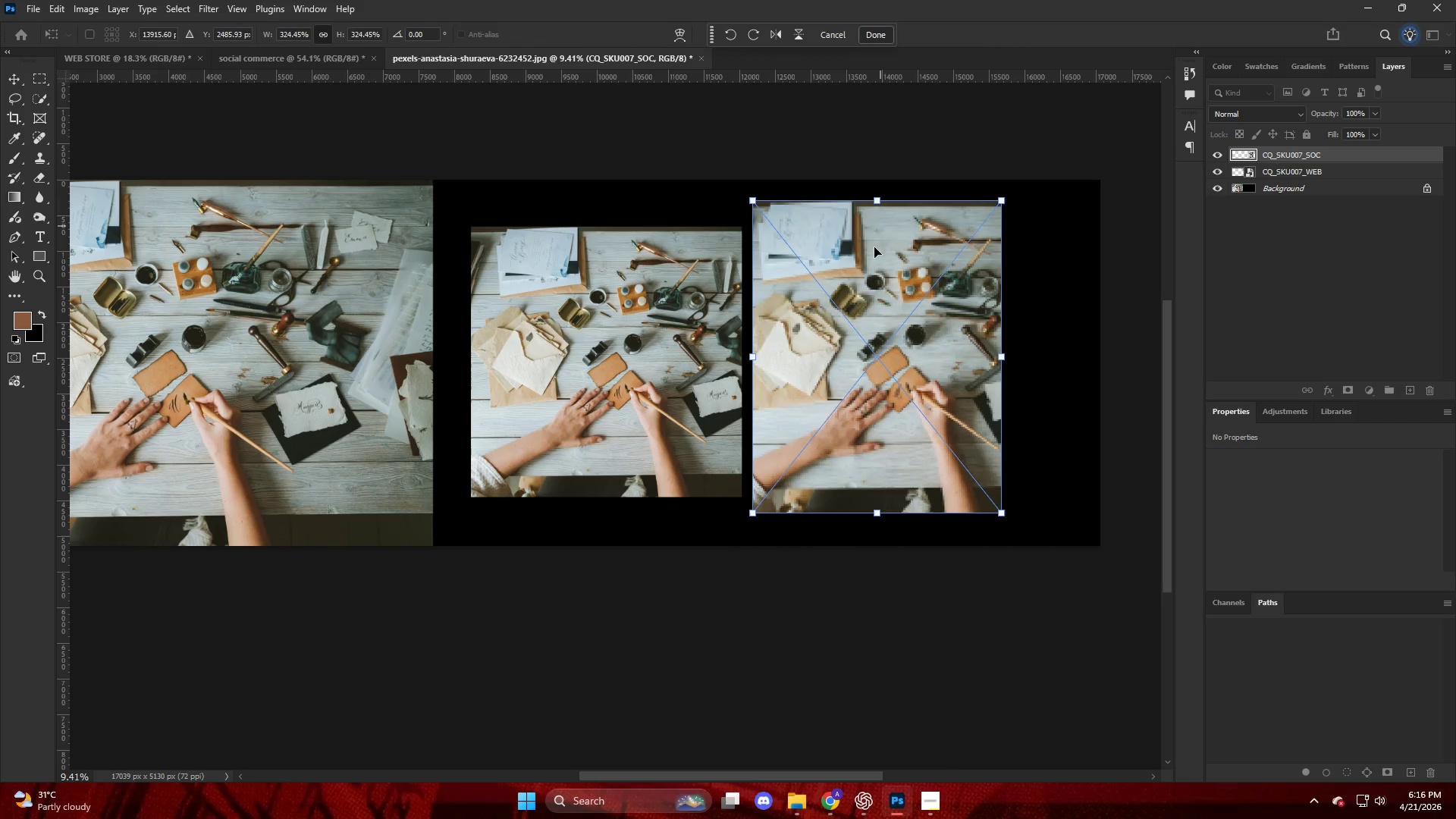 
left_click_drag(start_coordinate=[873, 262], to_coordinate=[896, 265])
 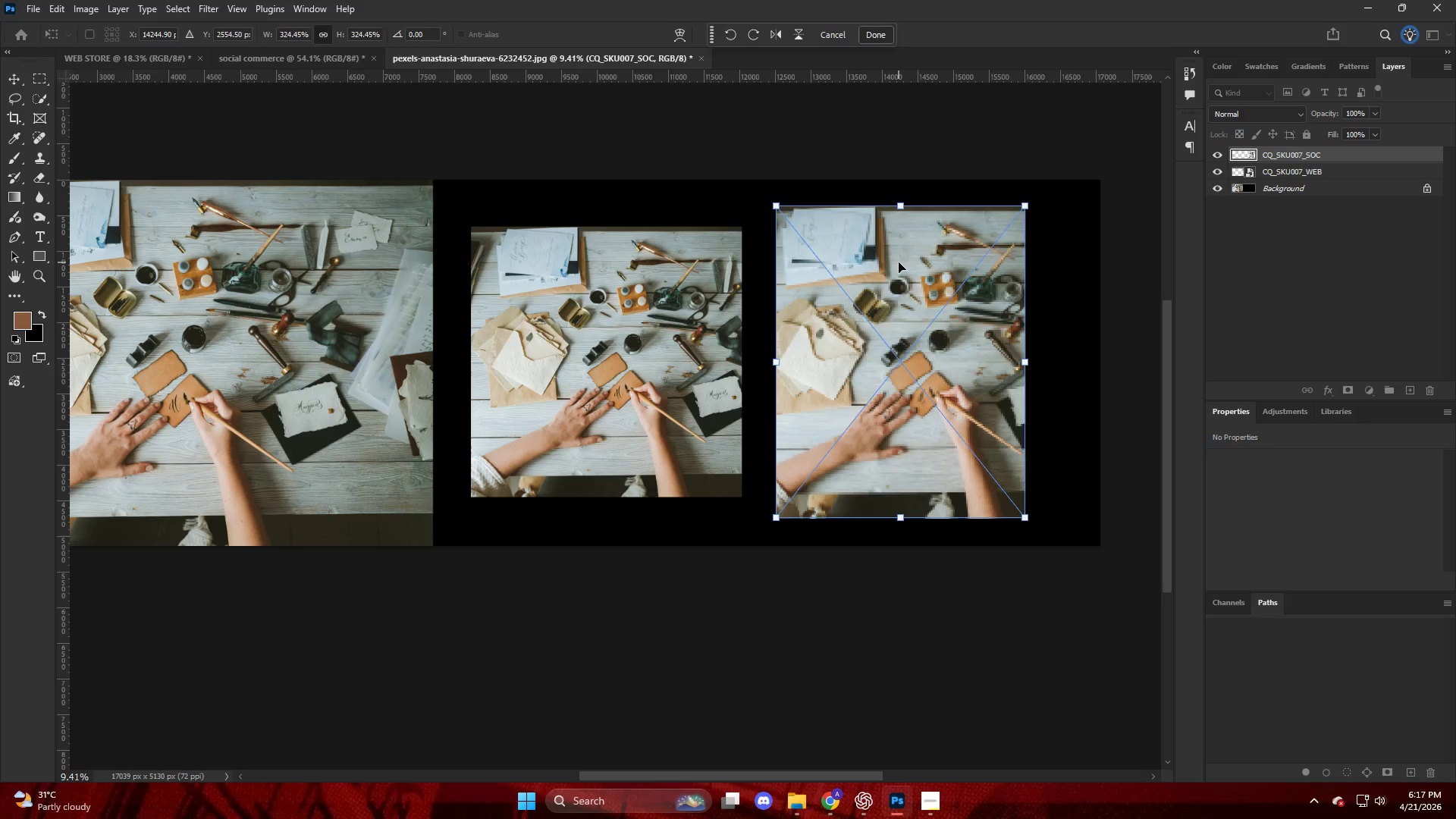 
key(NumpadEnter)
 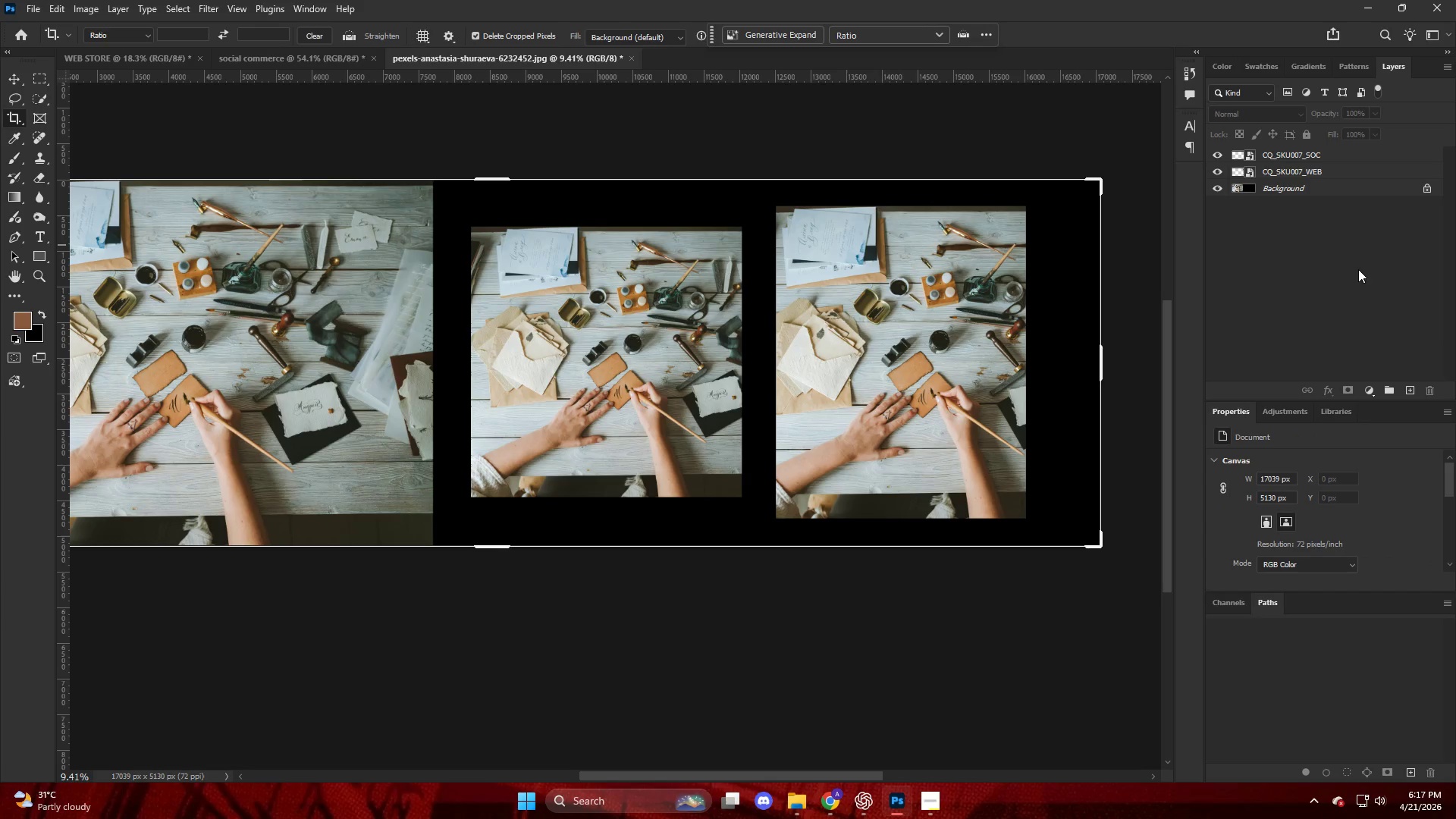 
key(V)
 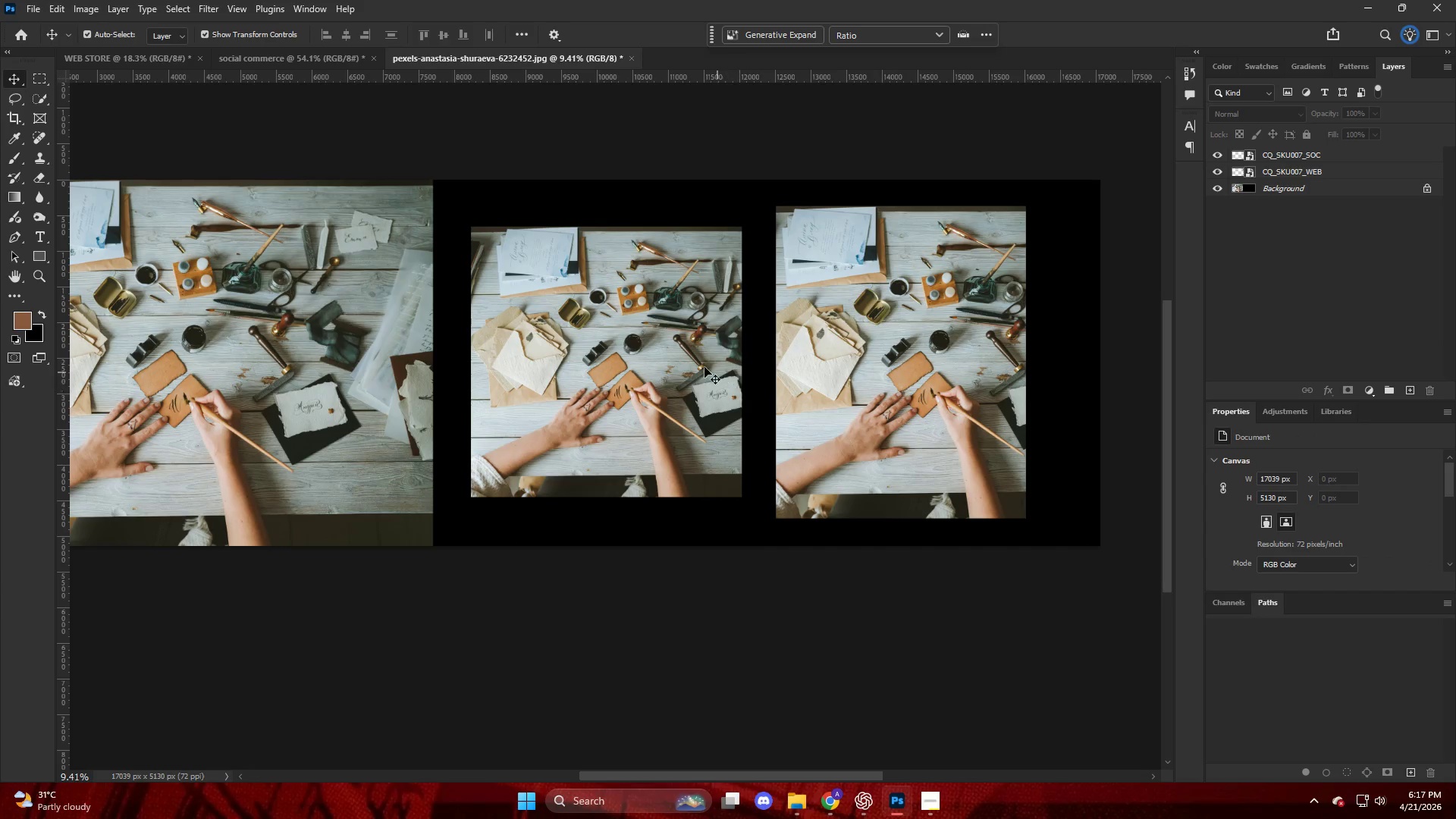 
left_click_drag(start_coordinate=[678, 352], to_coordinate=[680, 333])
 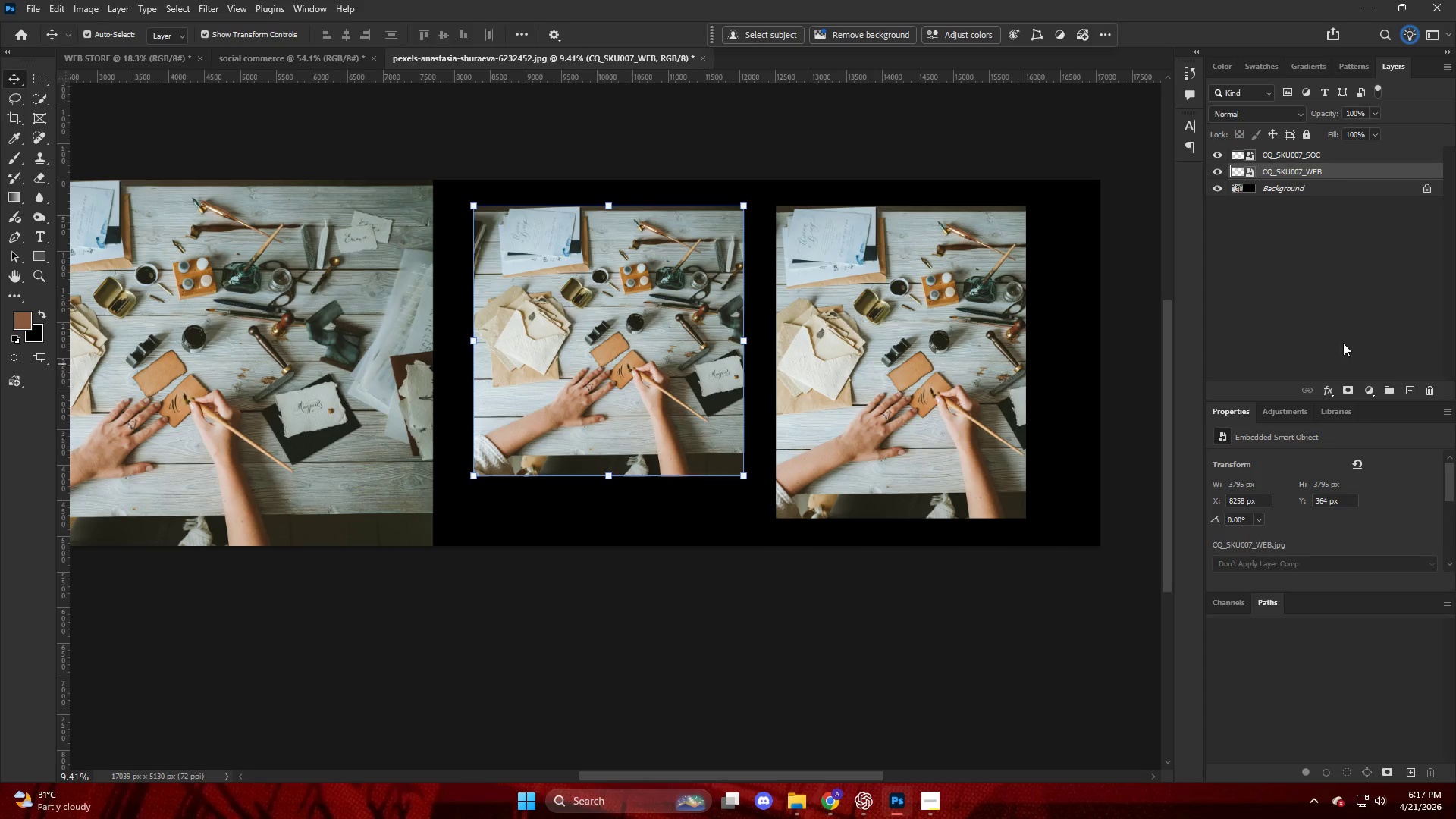 
hold_key(key=ControlLeft, duration=0.58)
 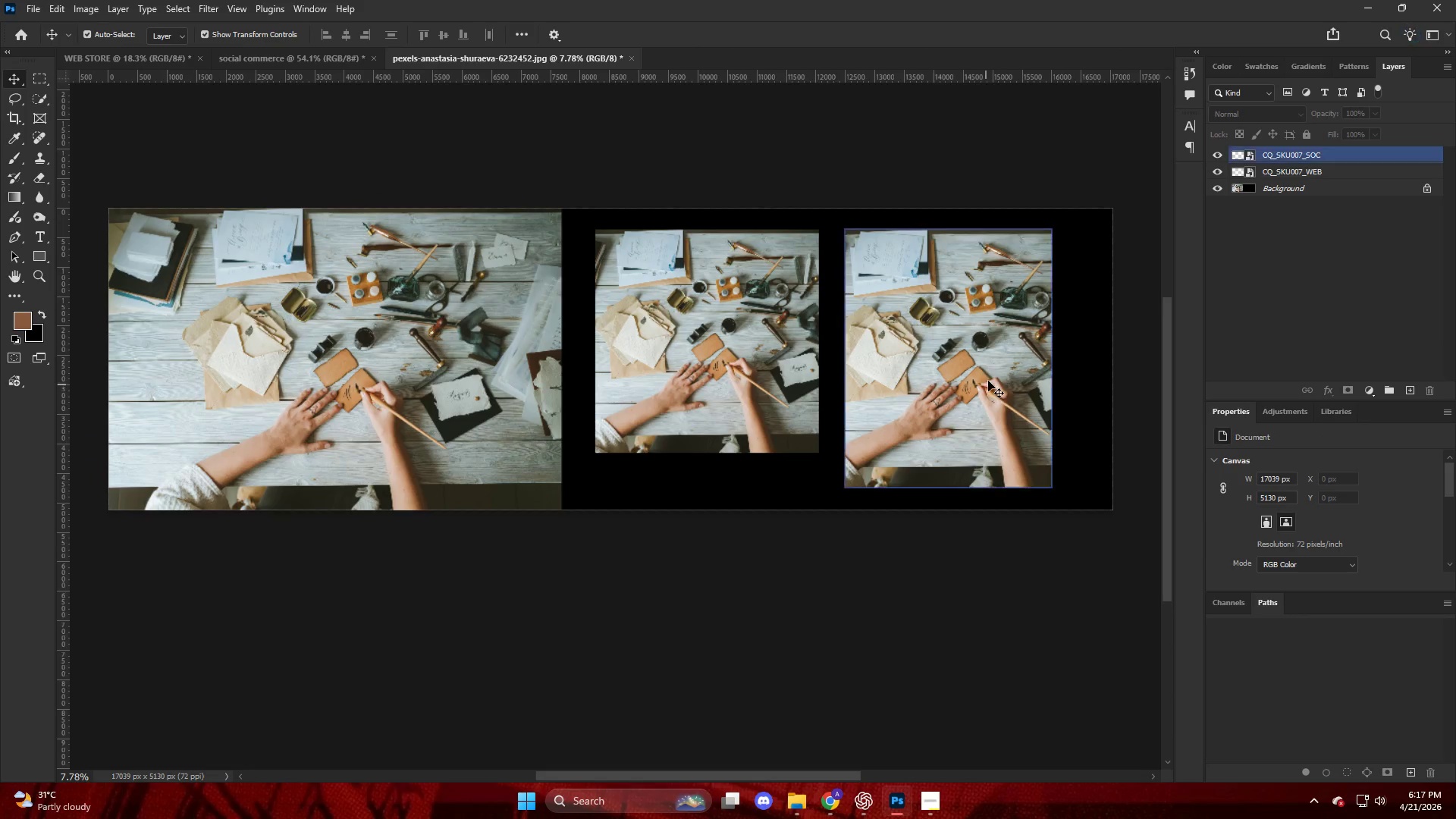 
key(Alt+AltLeft)
 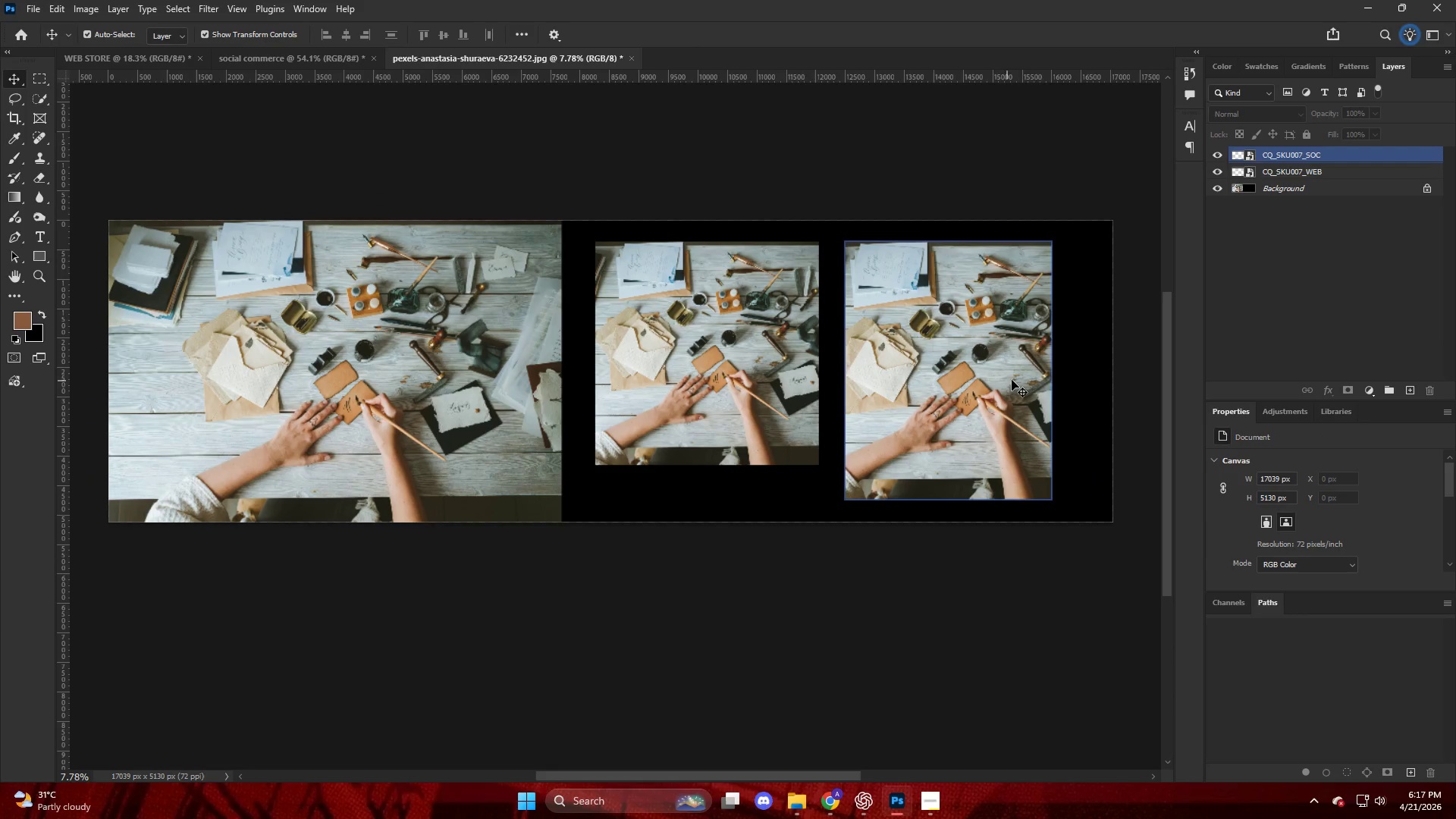 
scroll: coordinate [988, 381], scroll_direction: up, amount: 8.0
 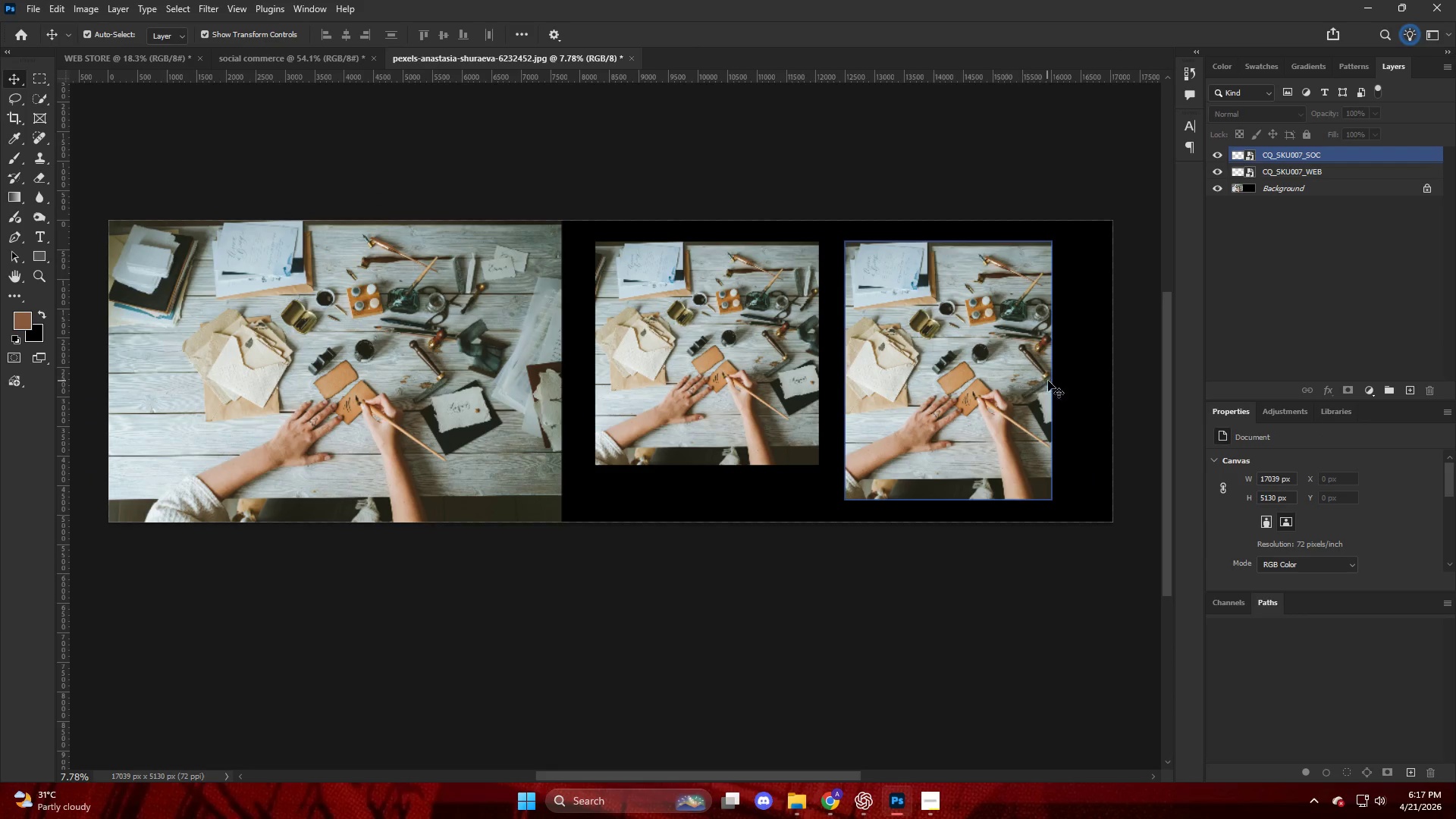 
key(C)
 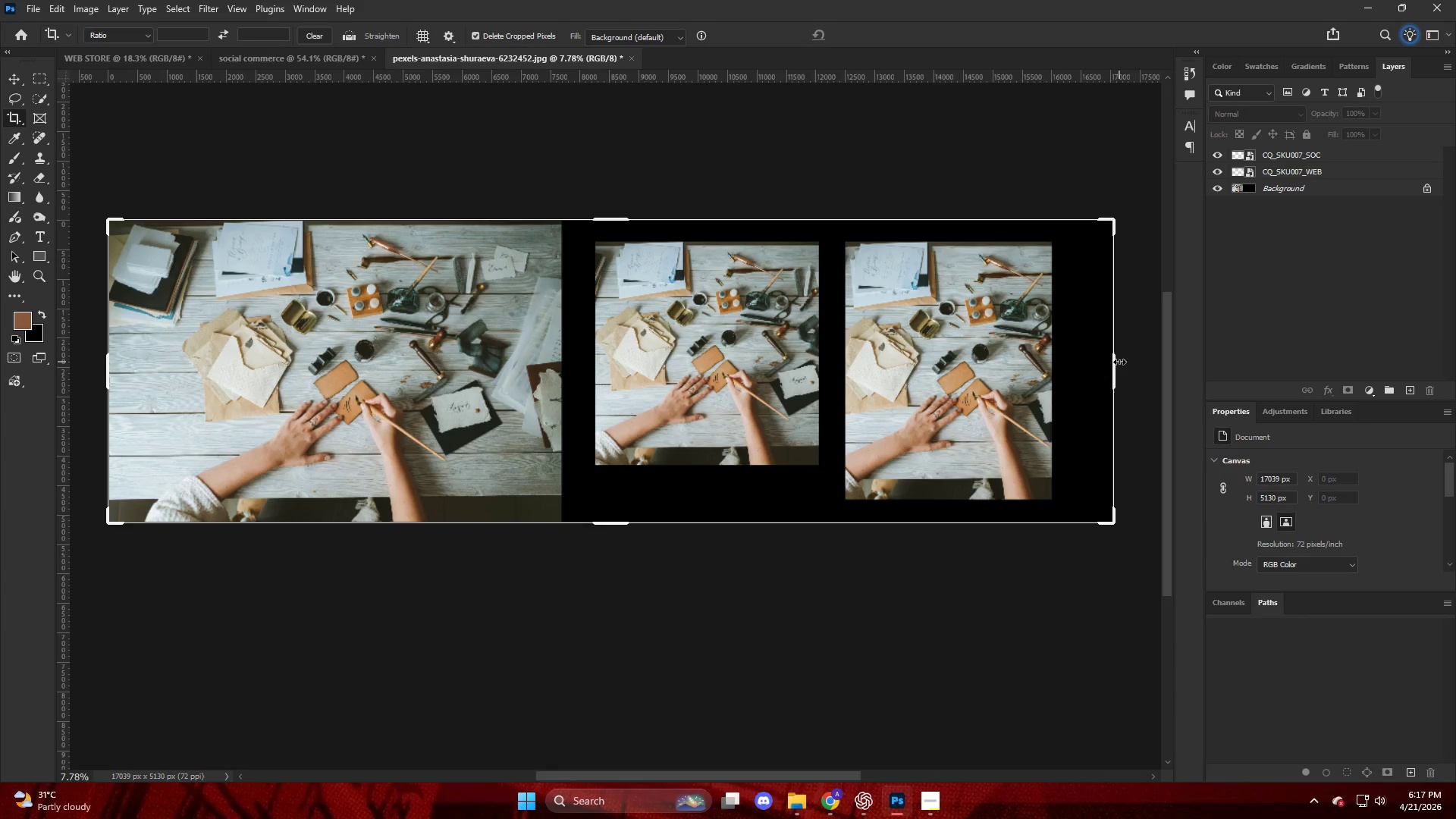 
left_click_drag(start_coordinate=[1110, 362], to_coordinate=[1084, 375])
 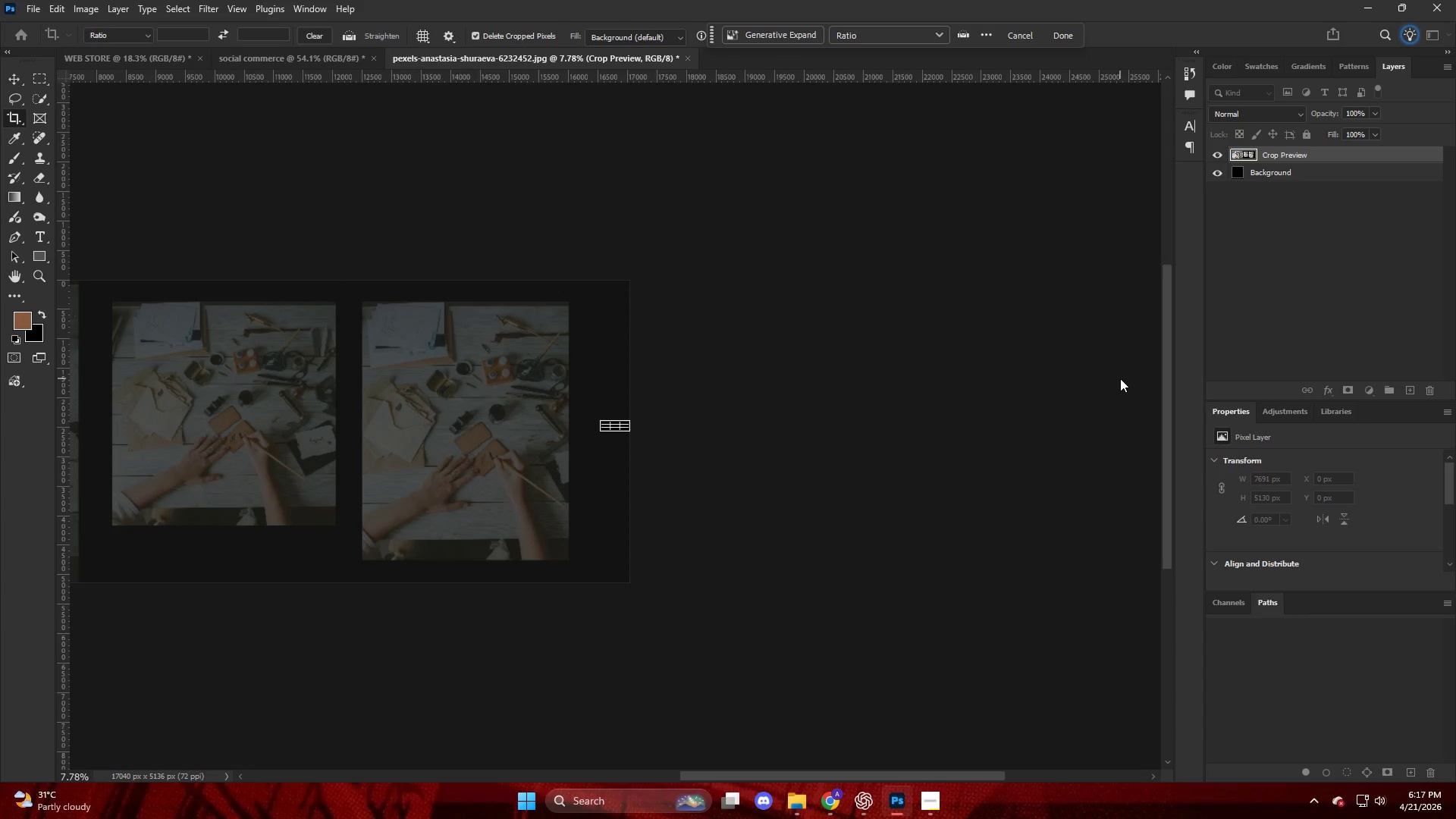 
key(Control+ControlLeft)
 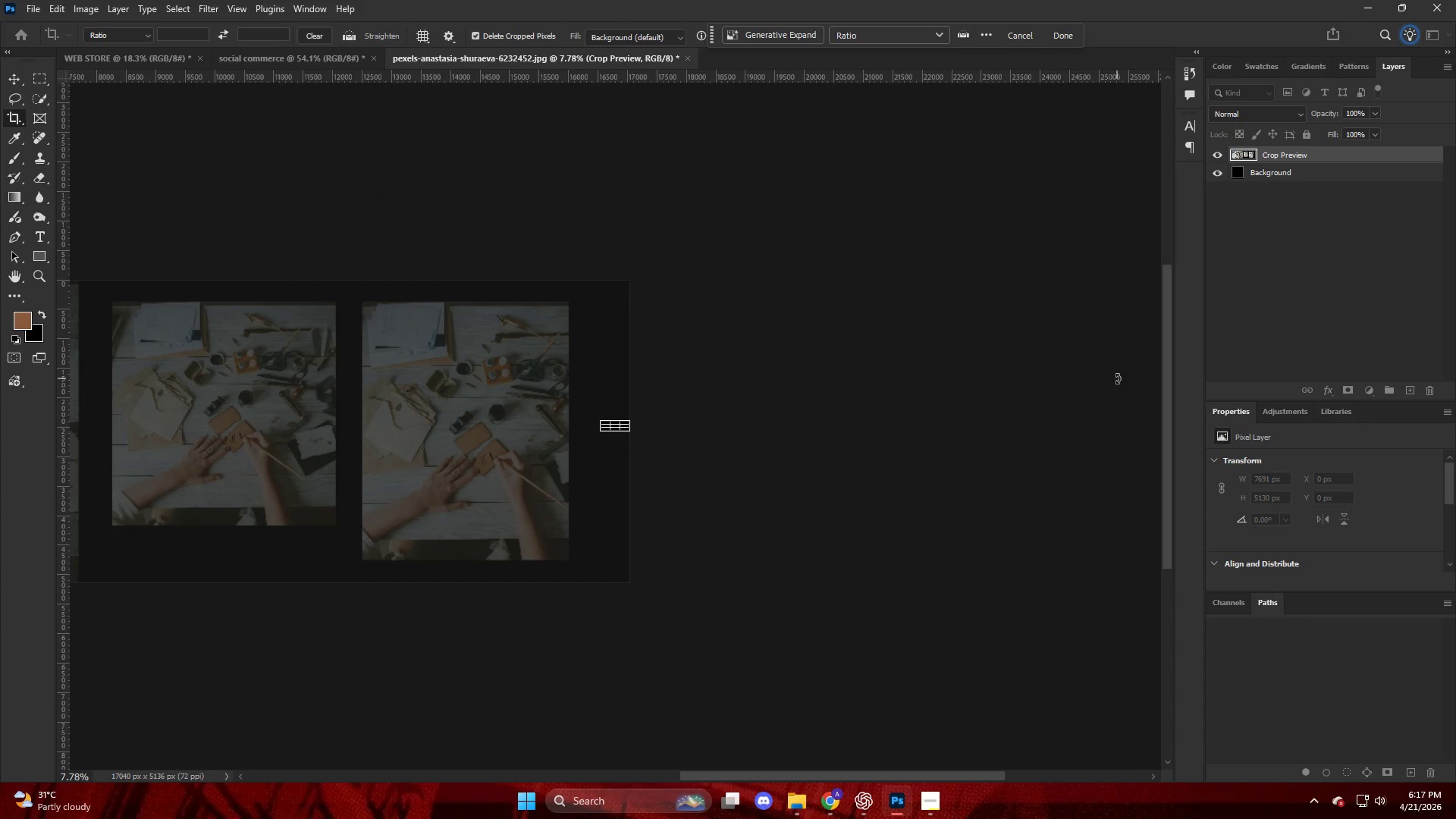 
key(Control+Z)
 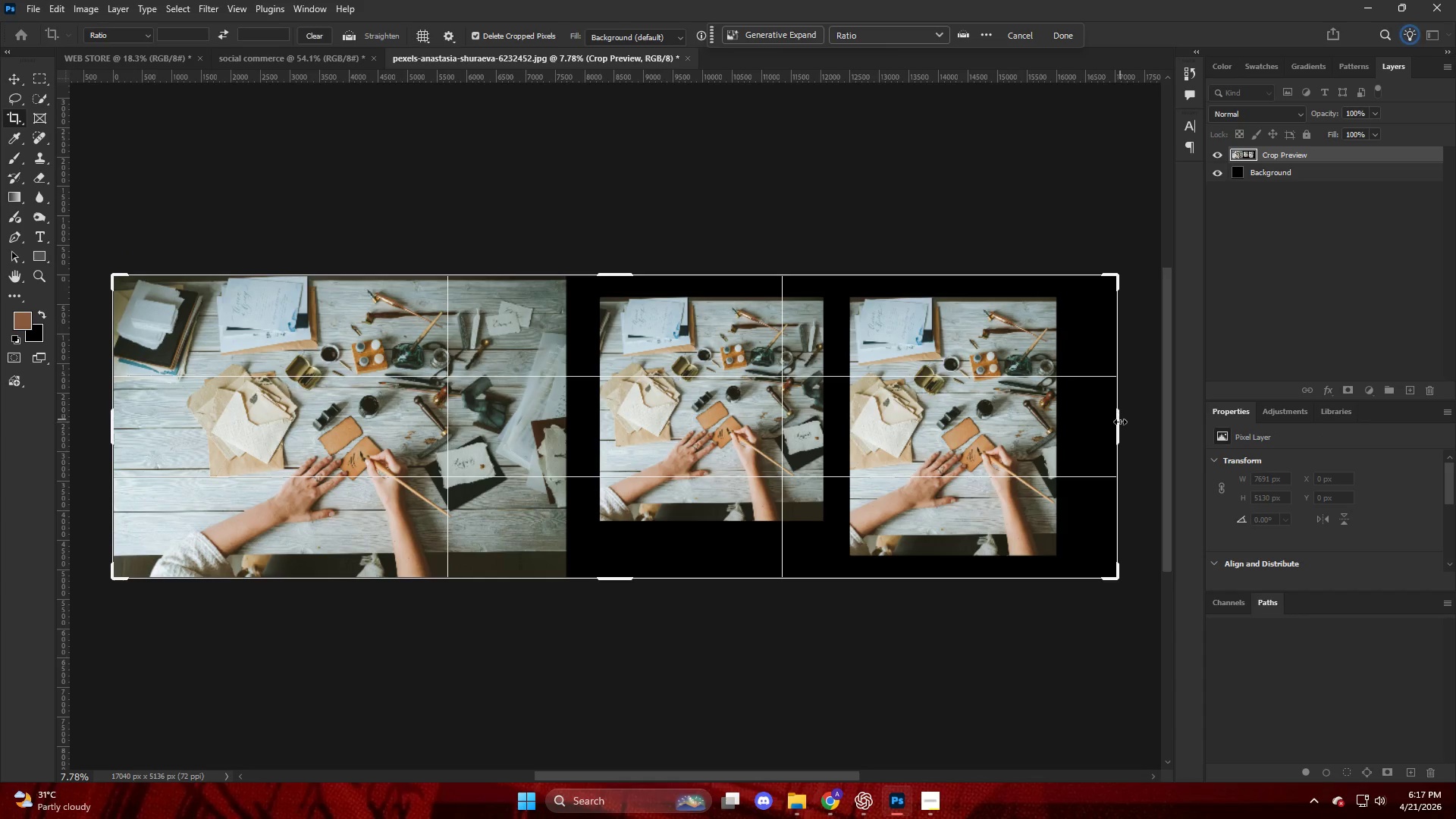 
left_click_drag(start_coordinate=[1121, 423], to_coordinate=[1103, 429])
 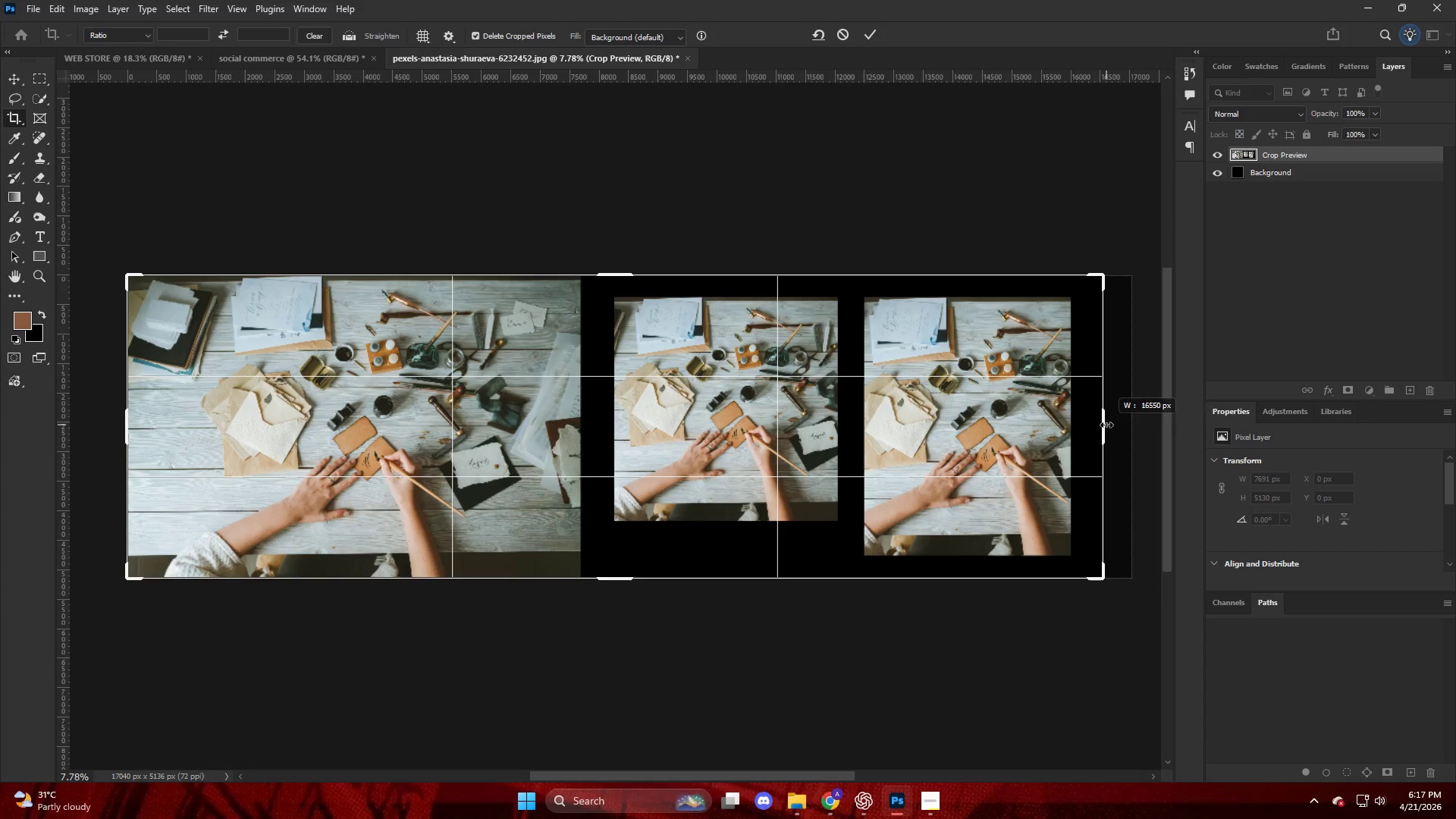 
left_click([1260, 309])
 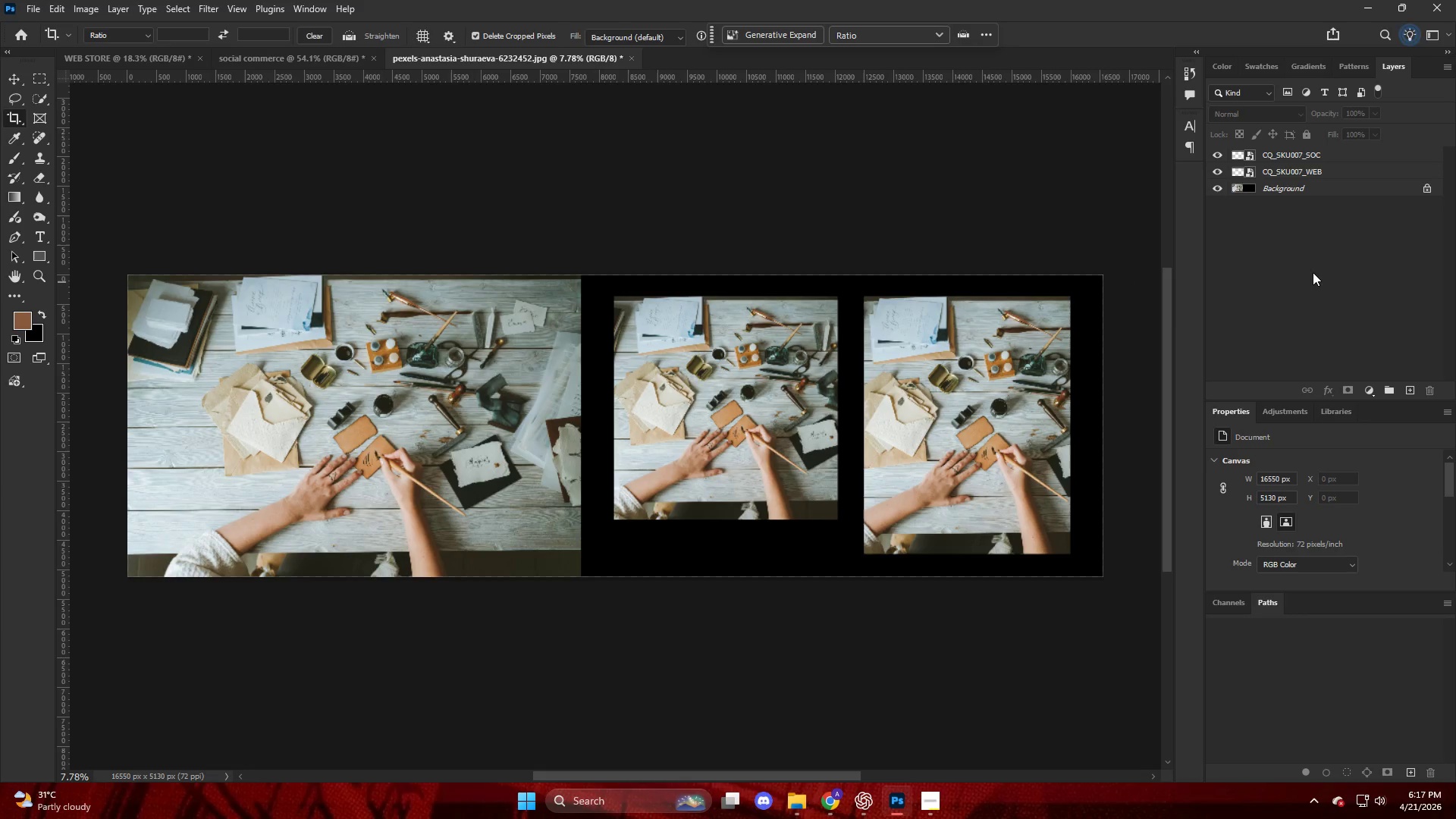 
hold_key(key=ControlLeft, duration=0.52)
scroll: coordinate [604, 466], scroll_direction: up, amount: 9.0
 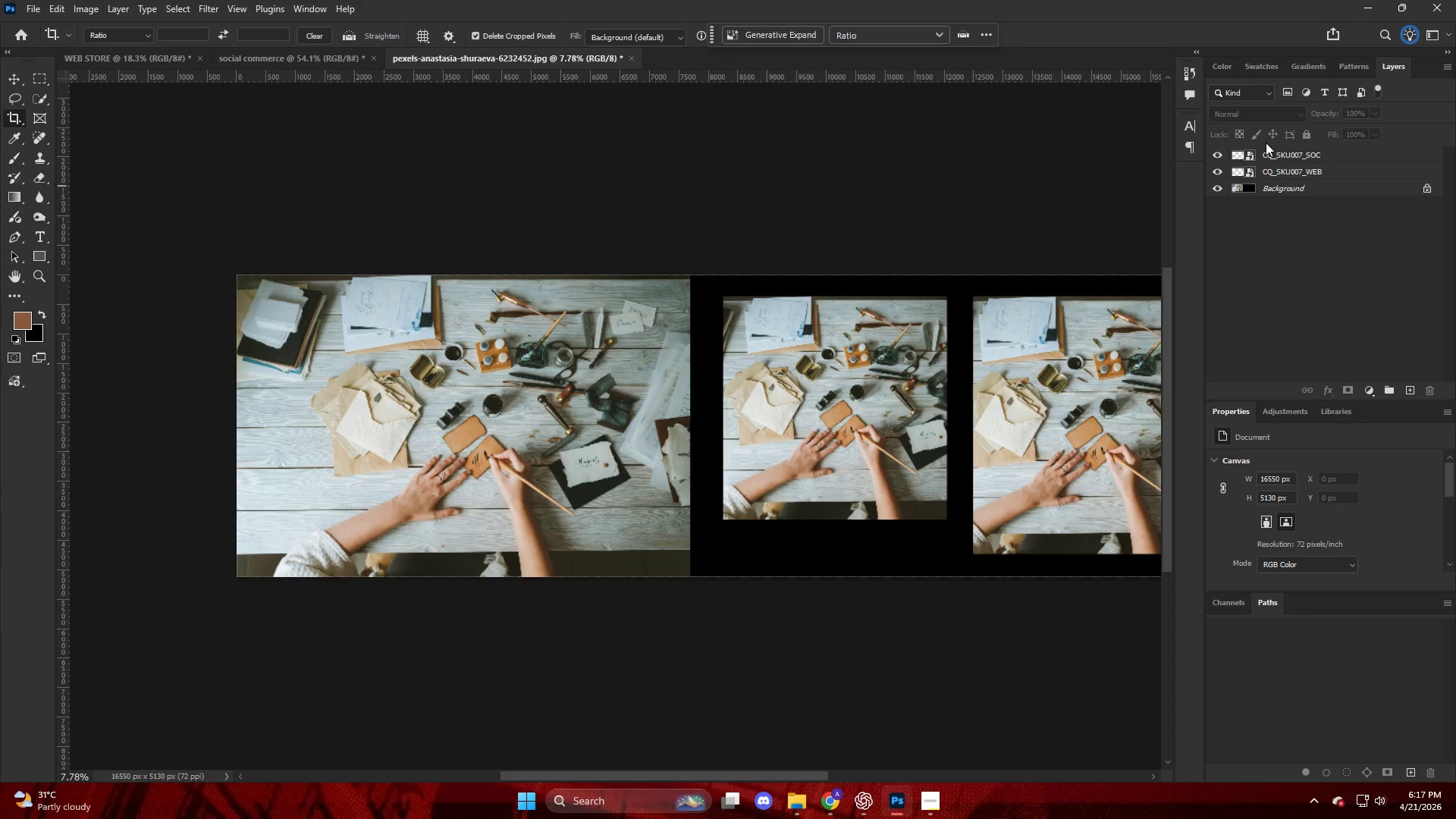 
left_click([1258, 156])
 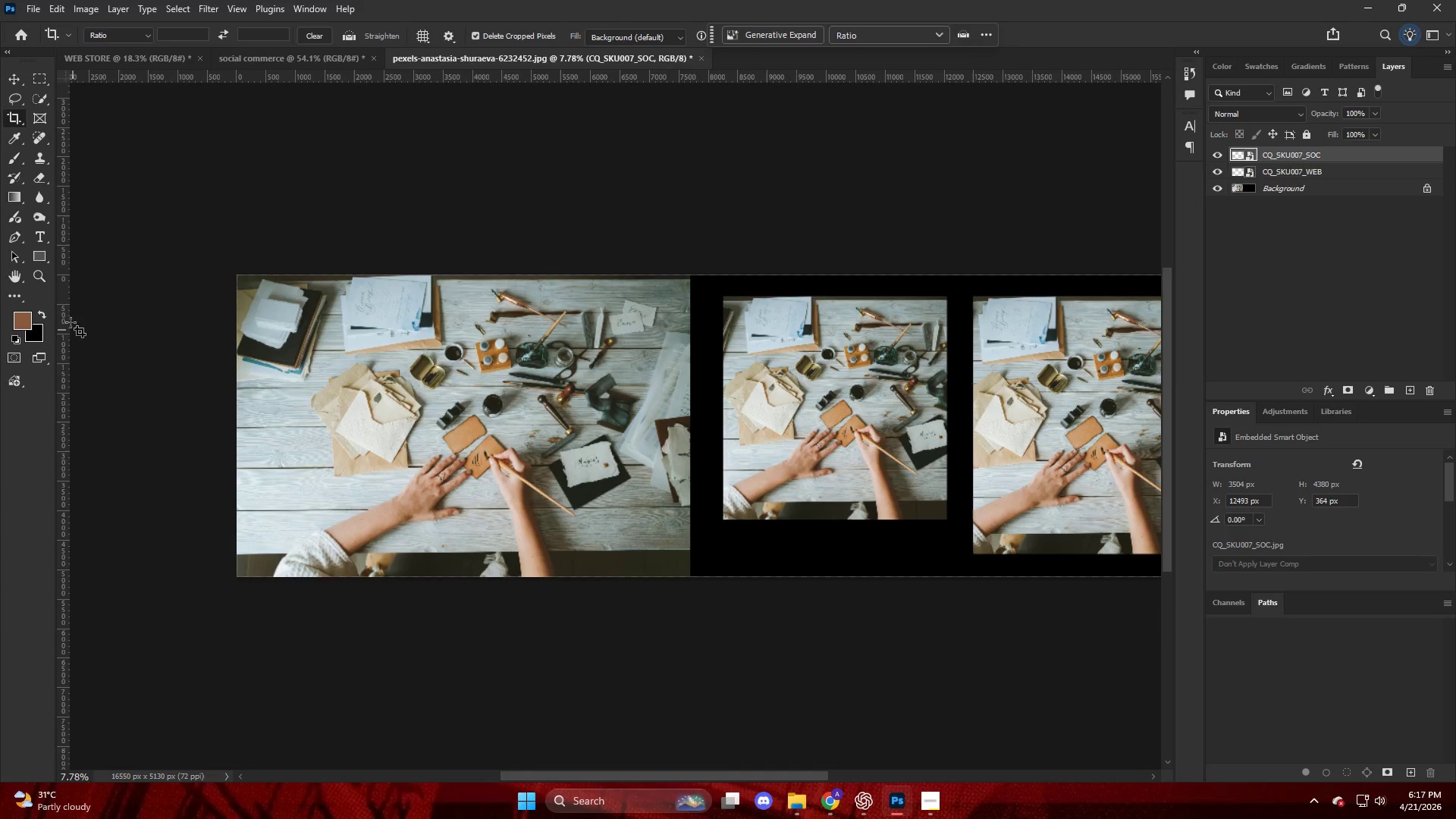 
scroll: coordinate [187, 474], scroll_direction: down, amount: 4.0
 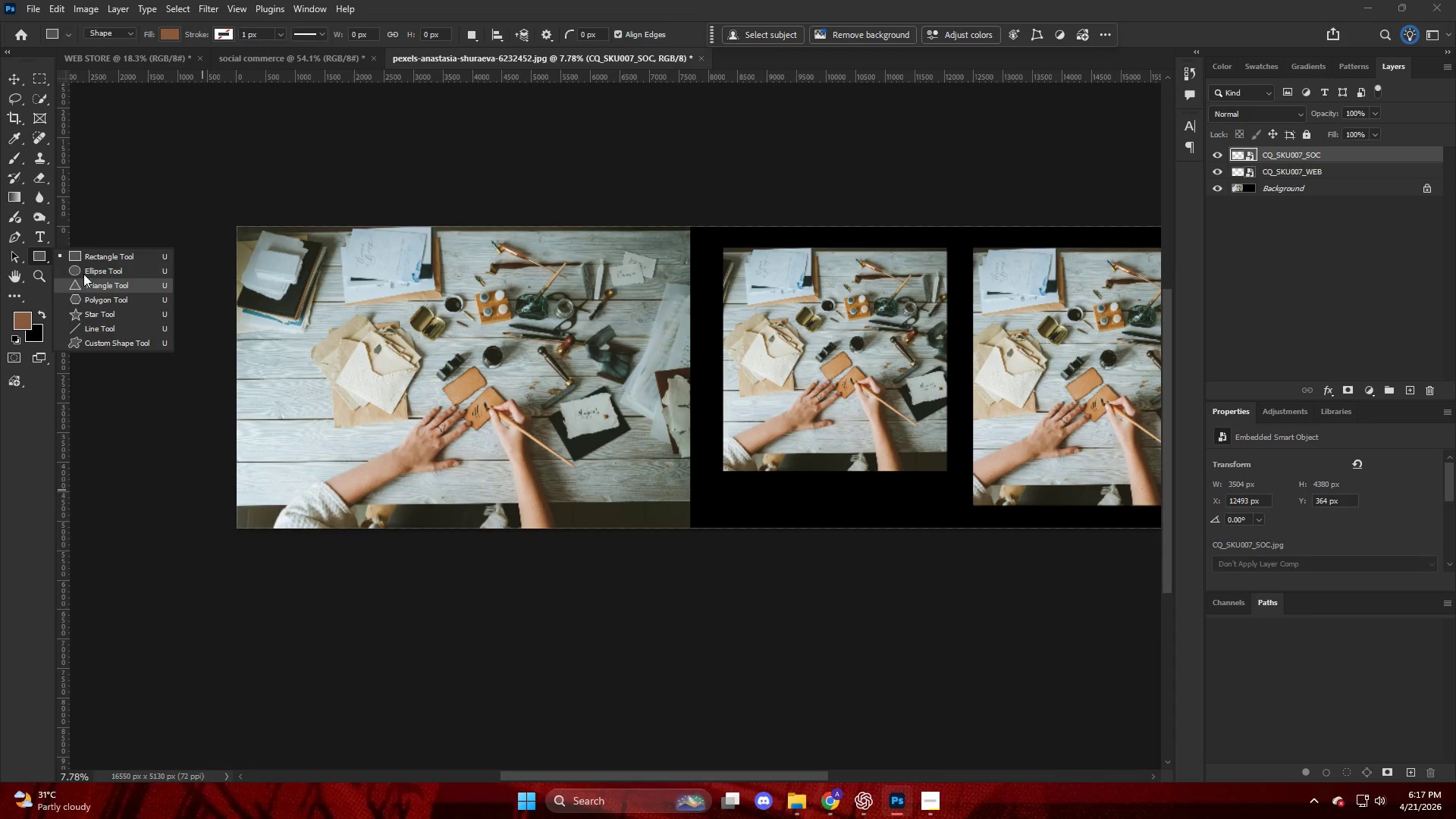 
left_click([92, 253])
 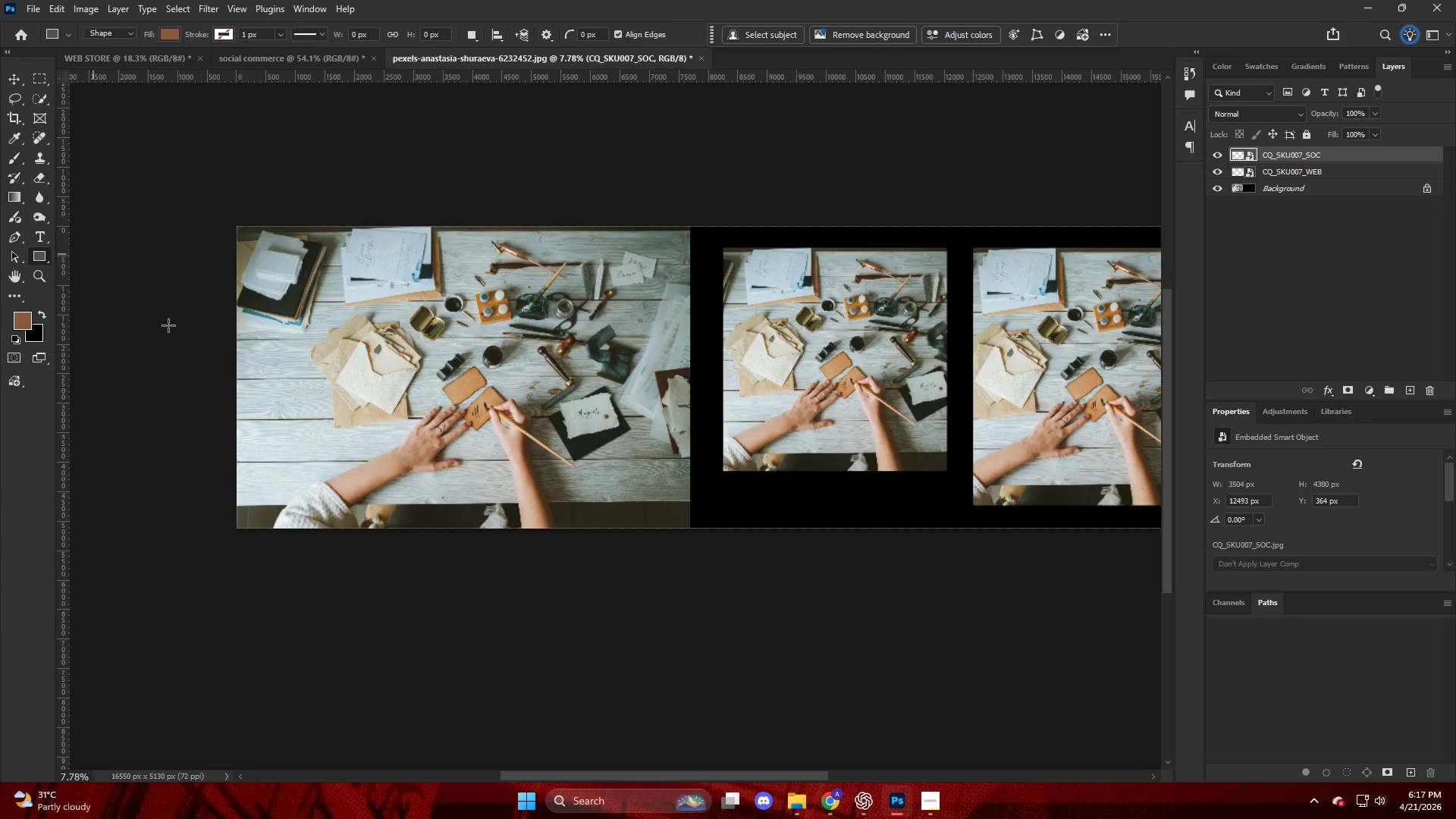 
key(Alt+AltLeft)
 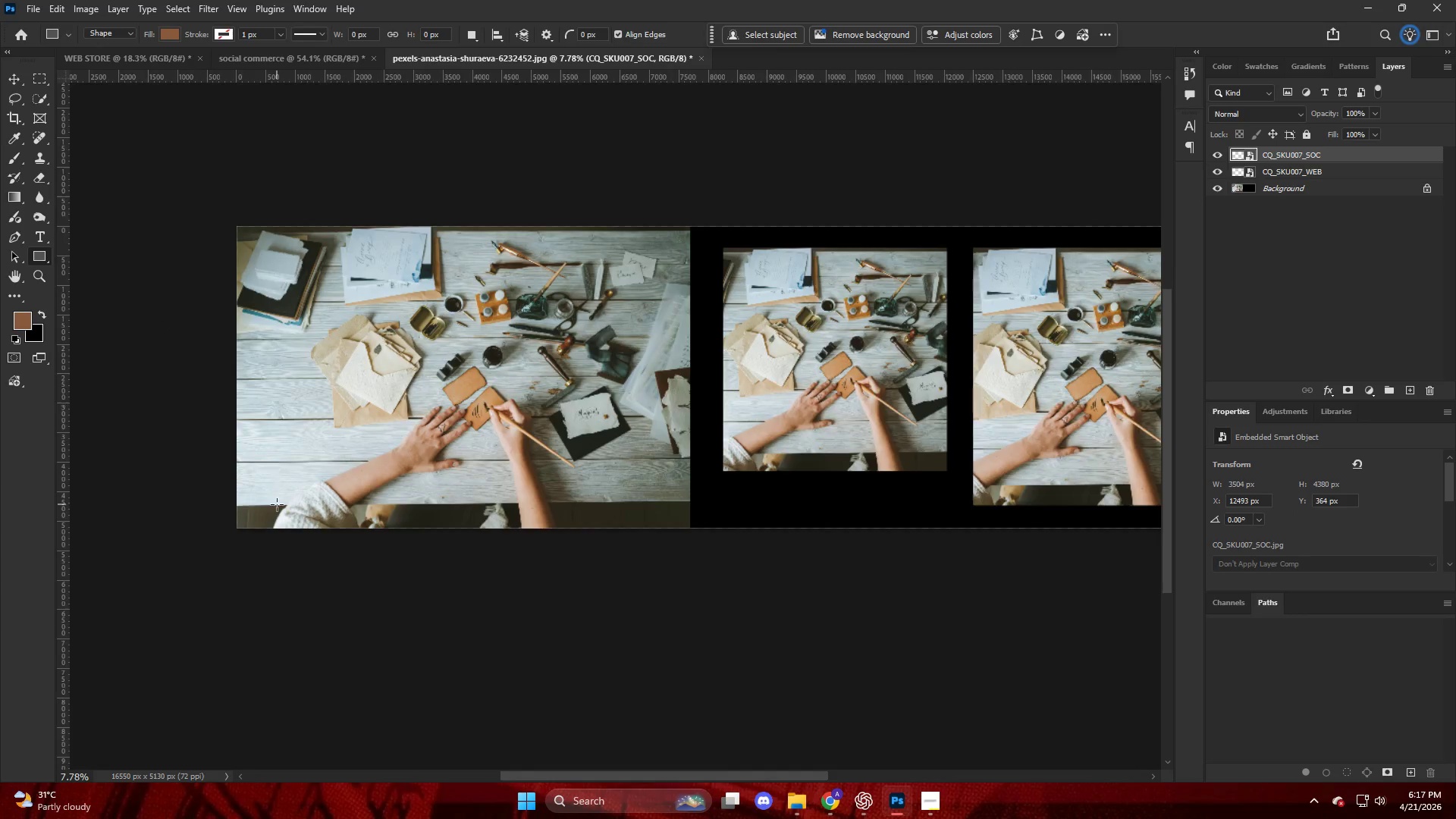 
scroll: coordinate [276, 505], scroll_direction: up, amount: 4.0
 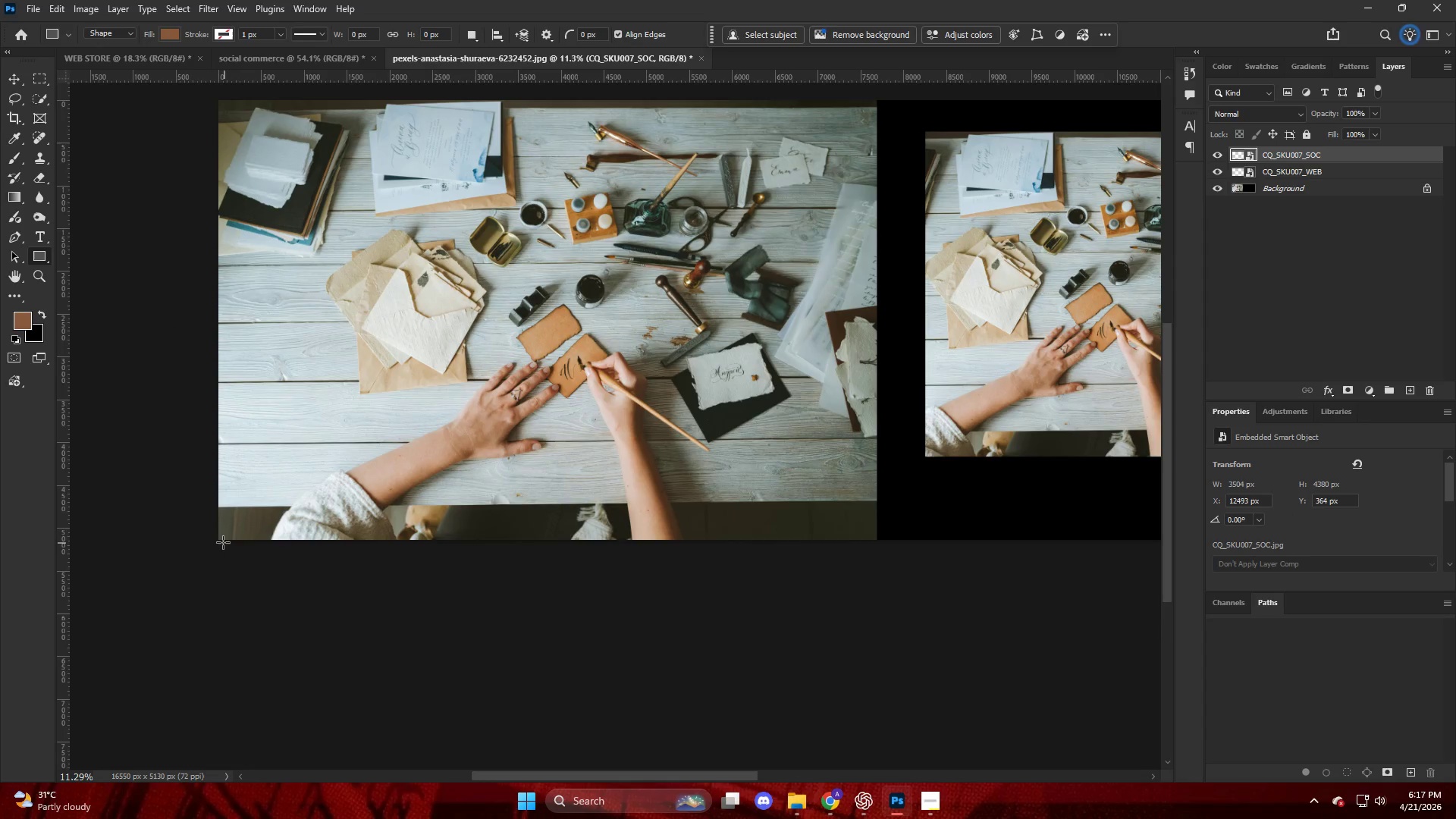 
left_click_drag(start_coordinate=[198, 540], to_coordinate=[393, 444])
 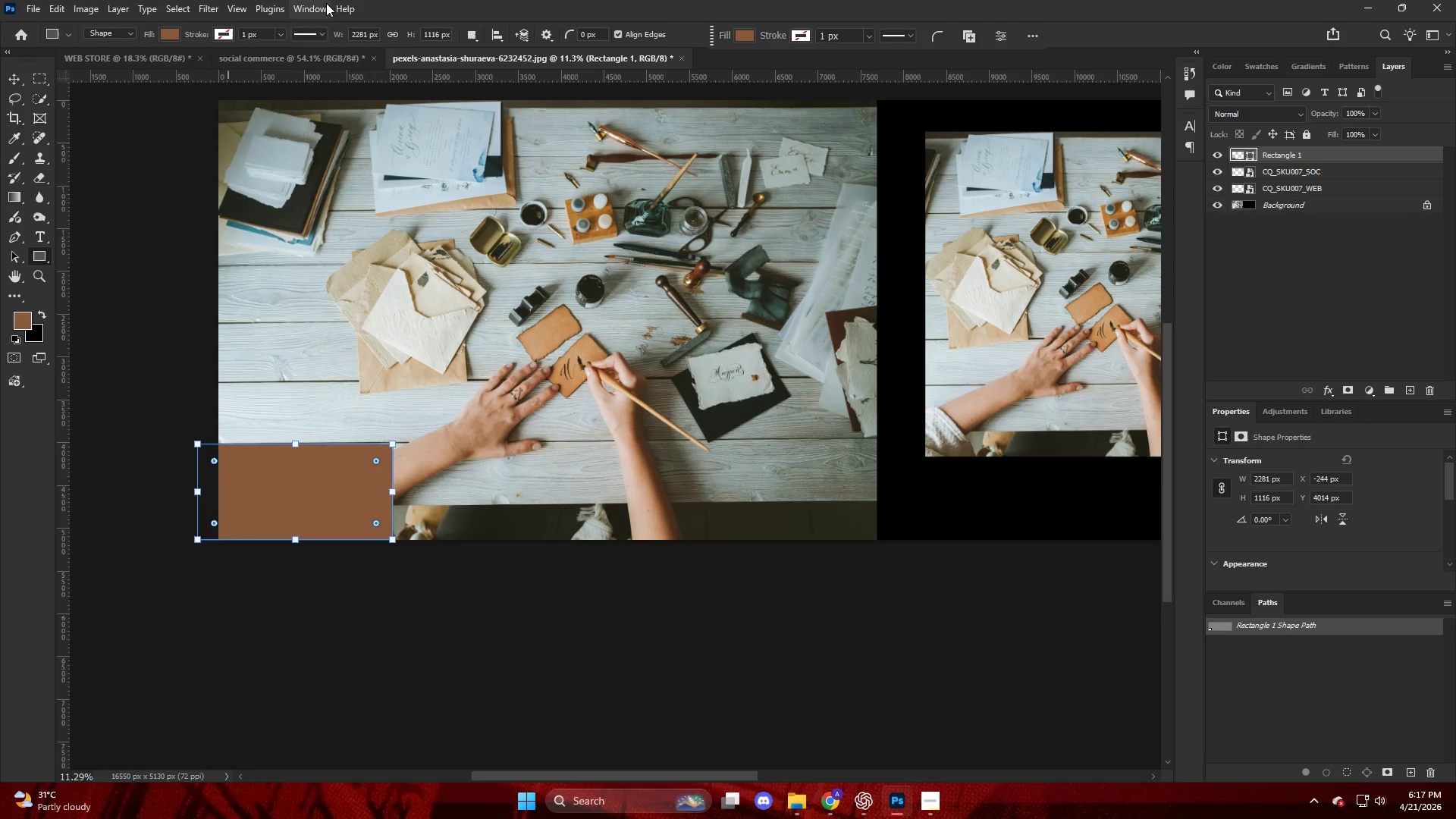 
left_click([173, 33])
 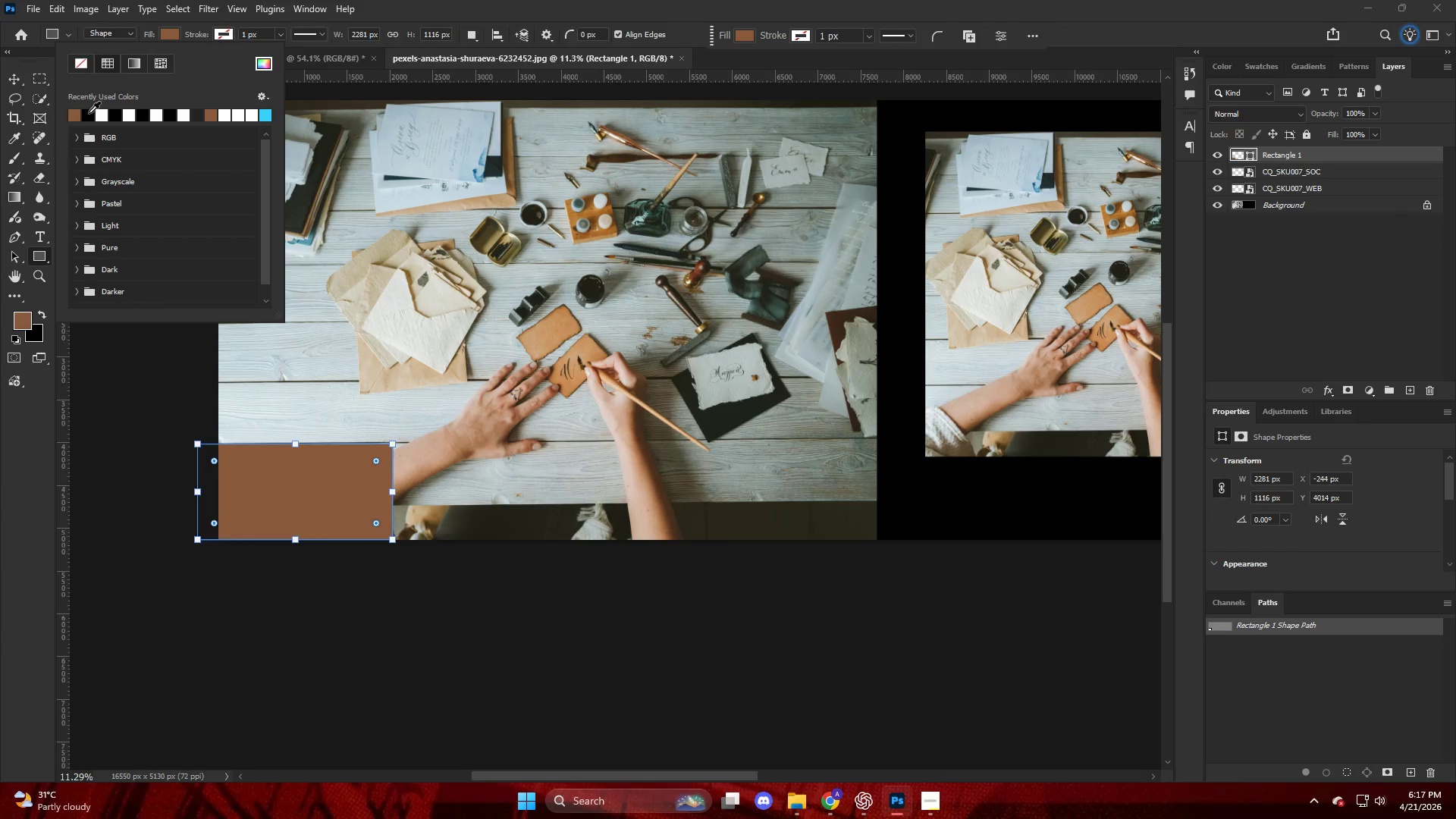 
left_click([92, 112])
 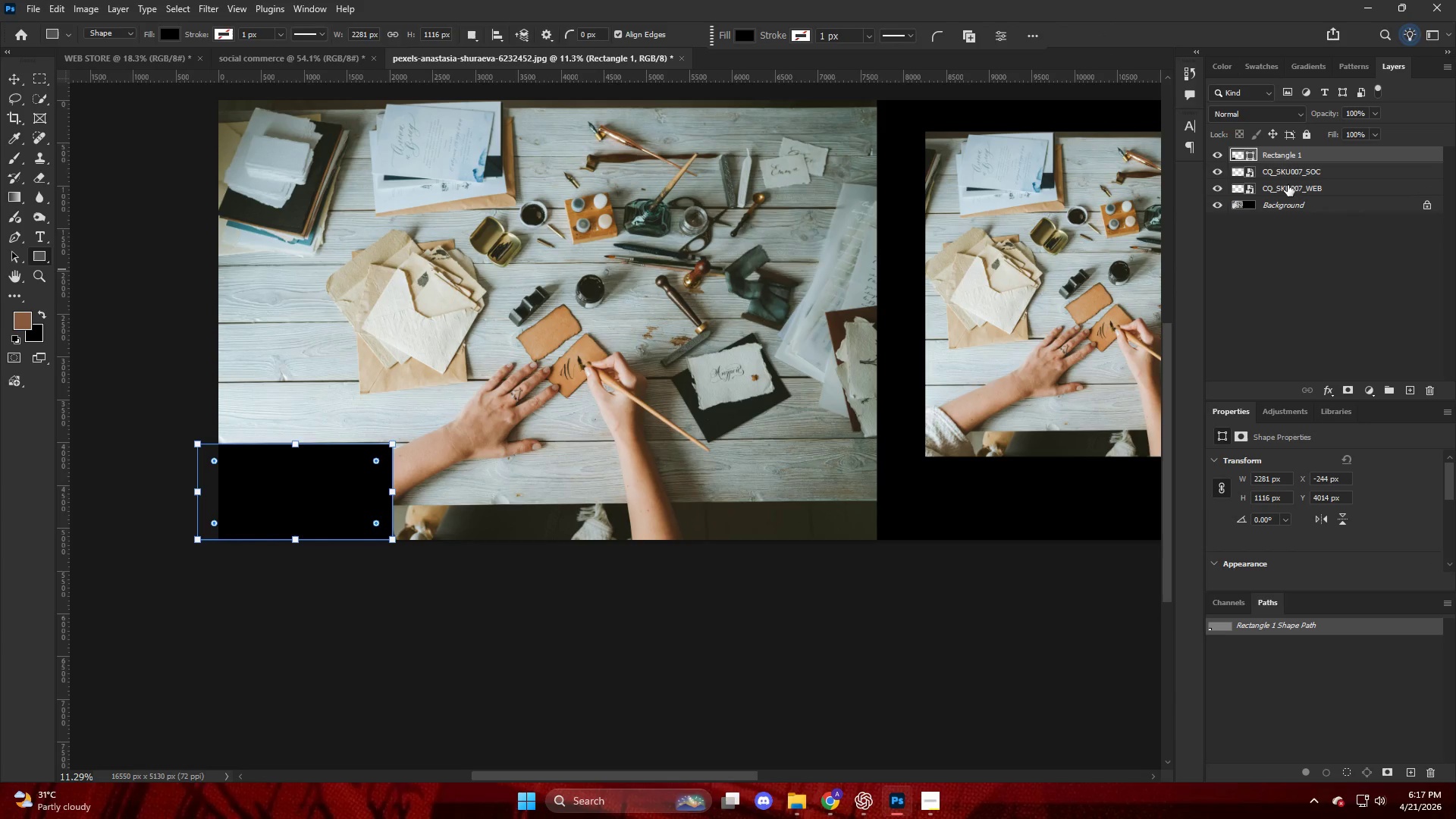 
left_click([1277, 149])
 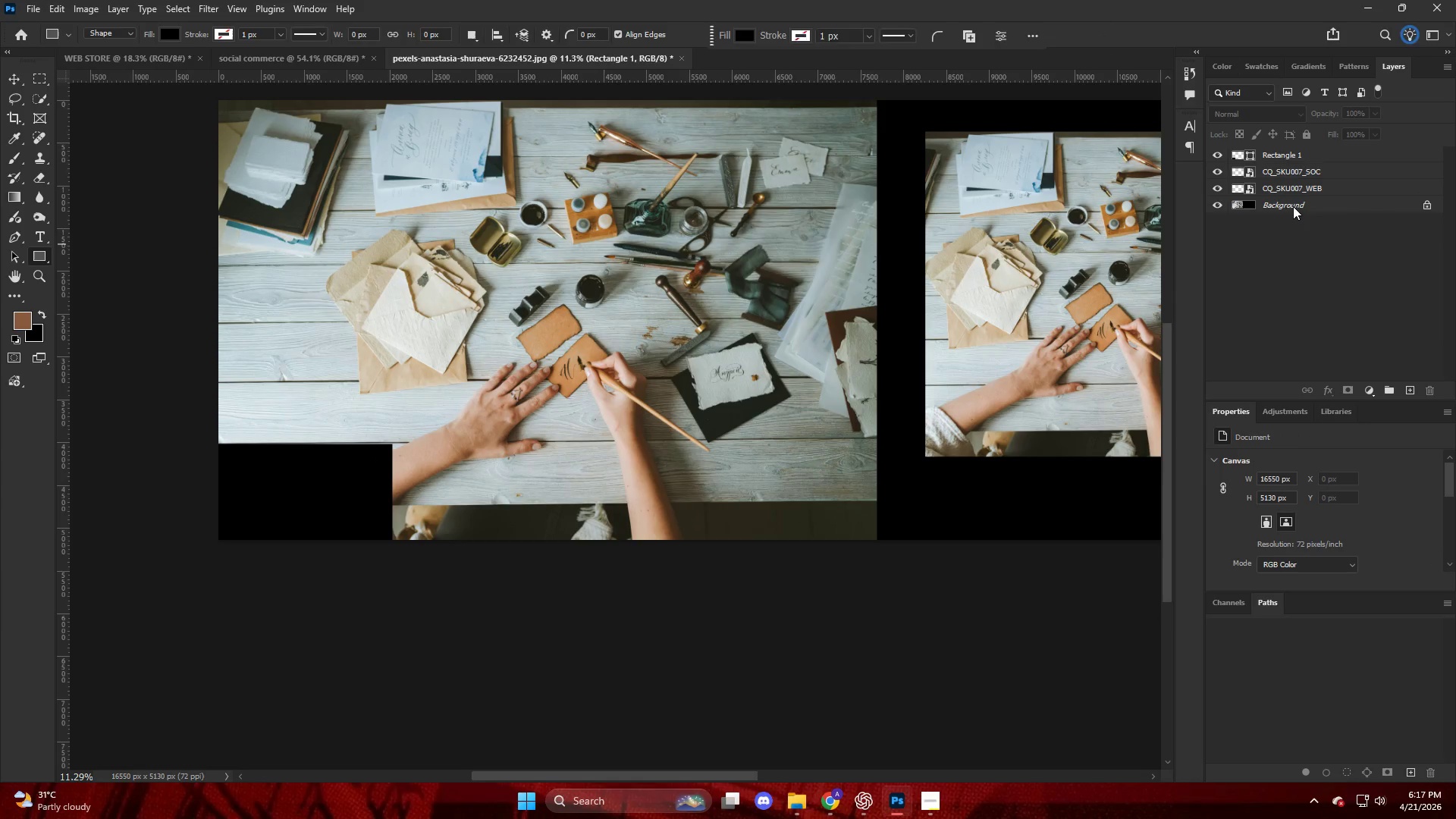 
double_click([1282, 159])
 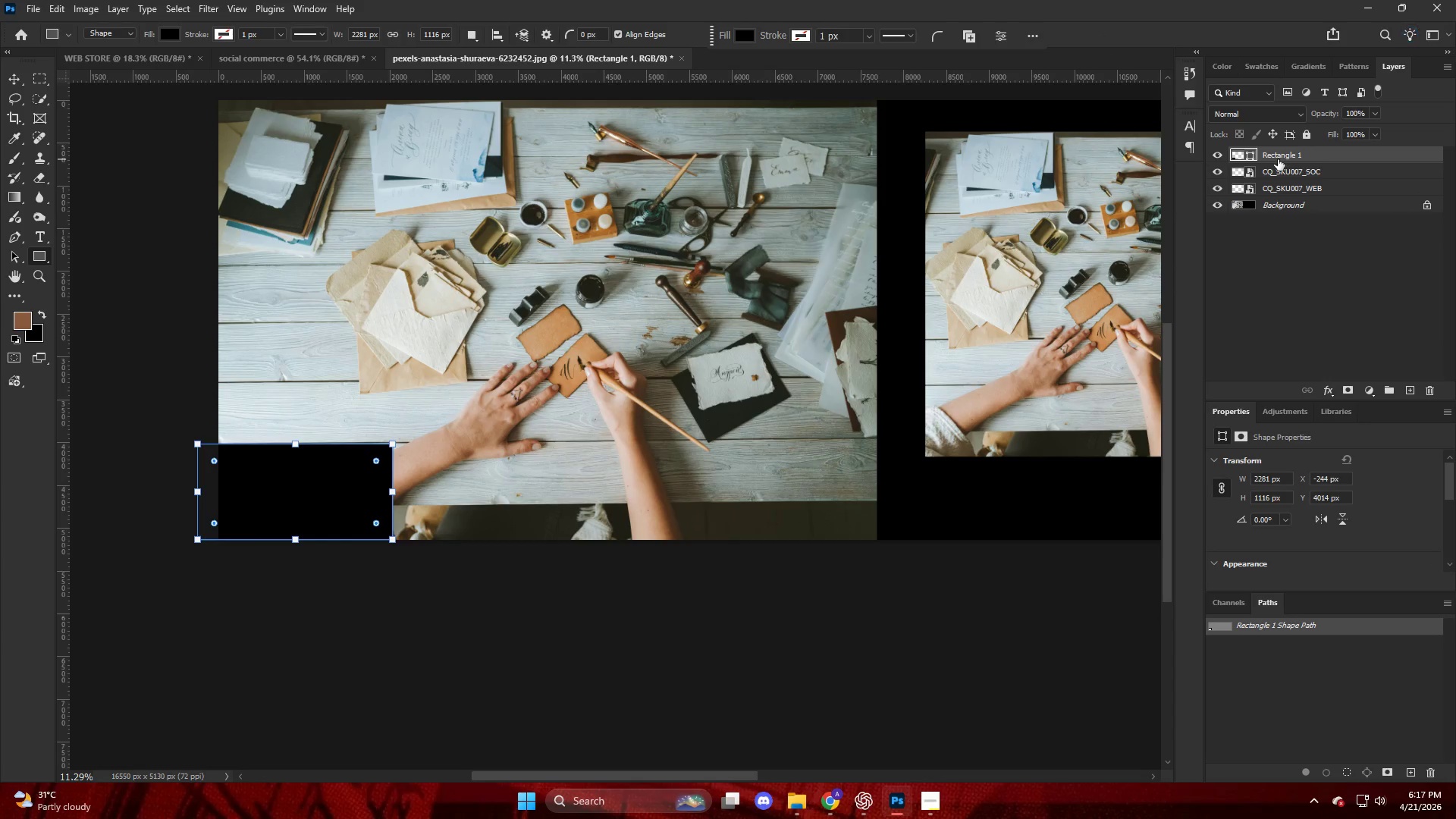 
key(T)
 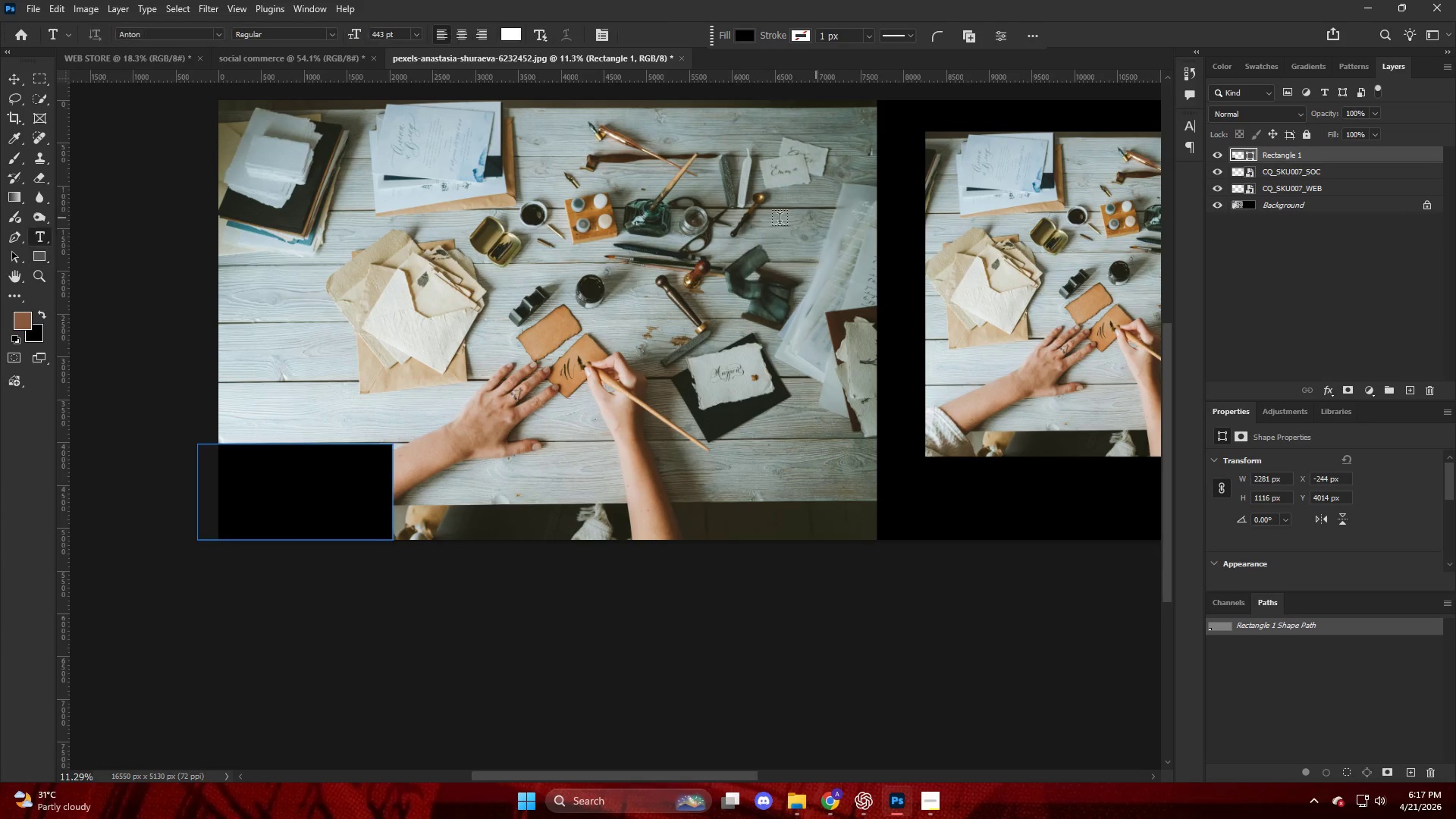 
left_click([761, 221])
 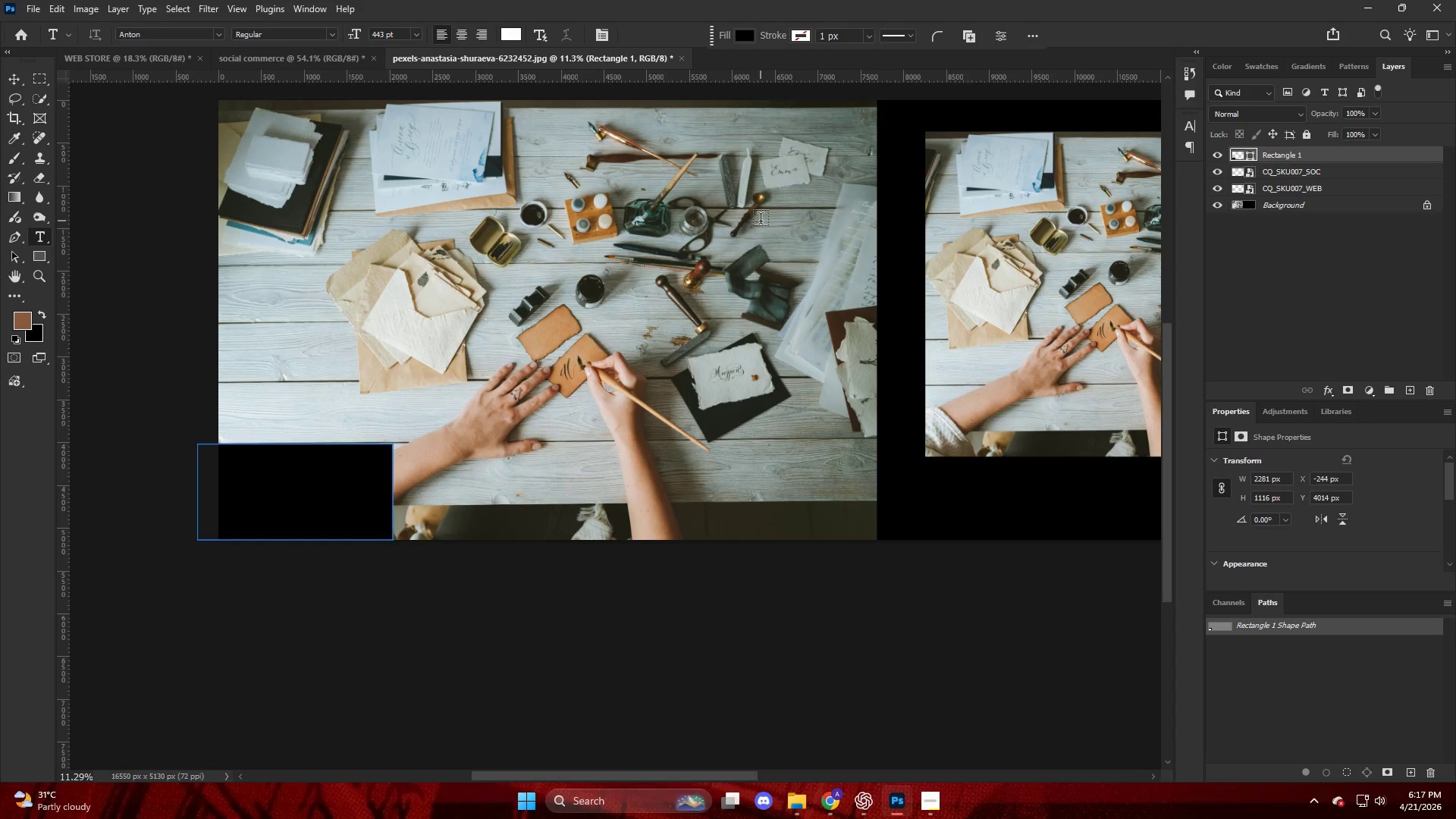 
type(BFORE)
 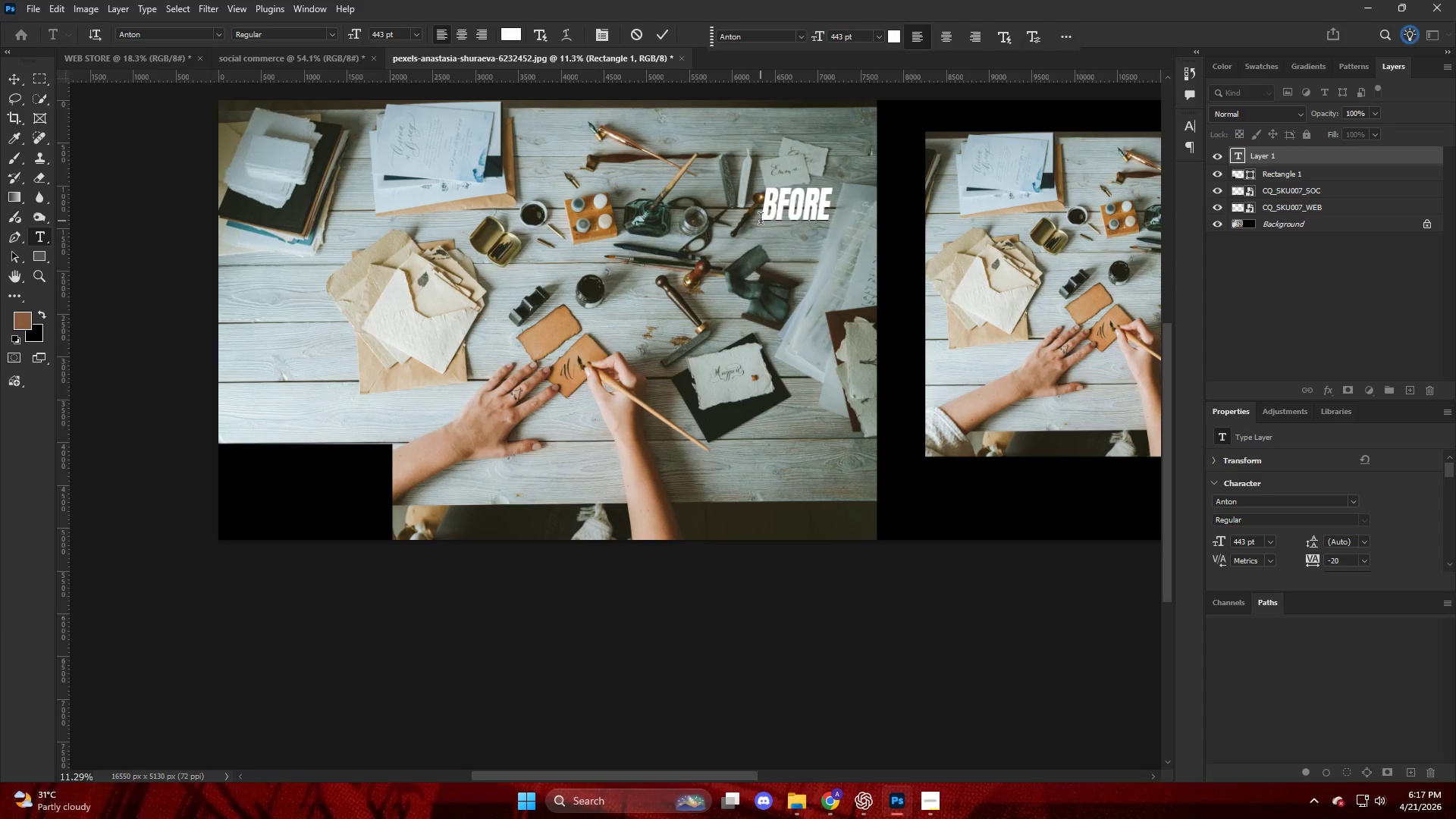 
key(ArrowLeft)
 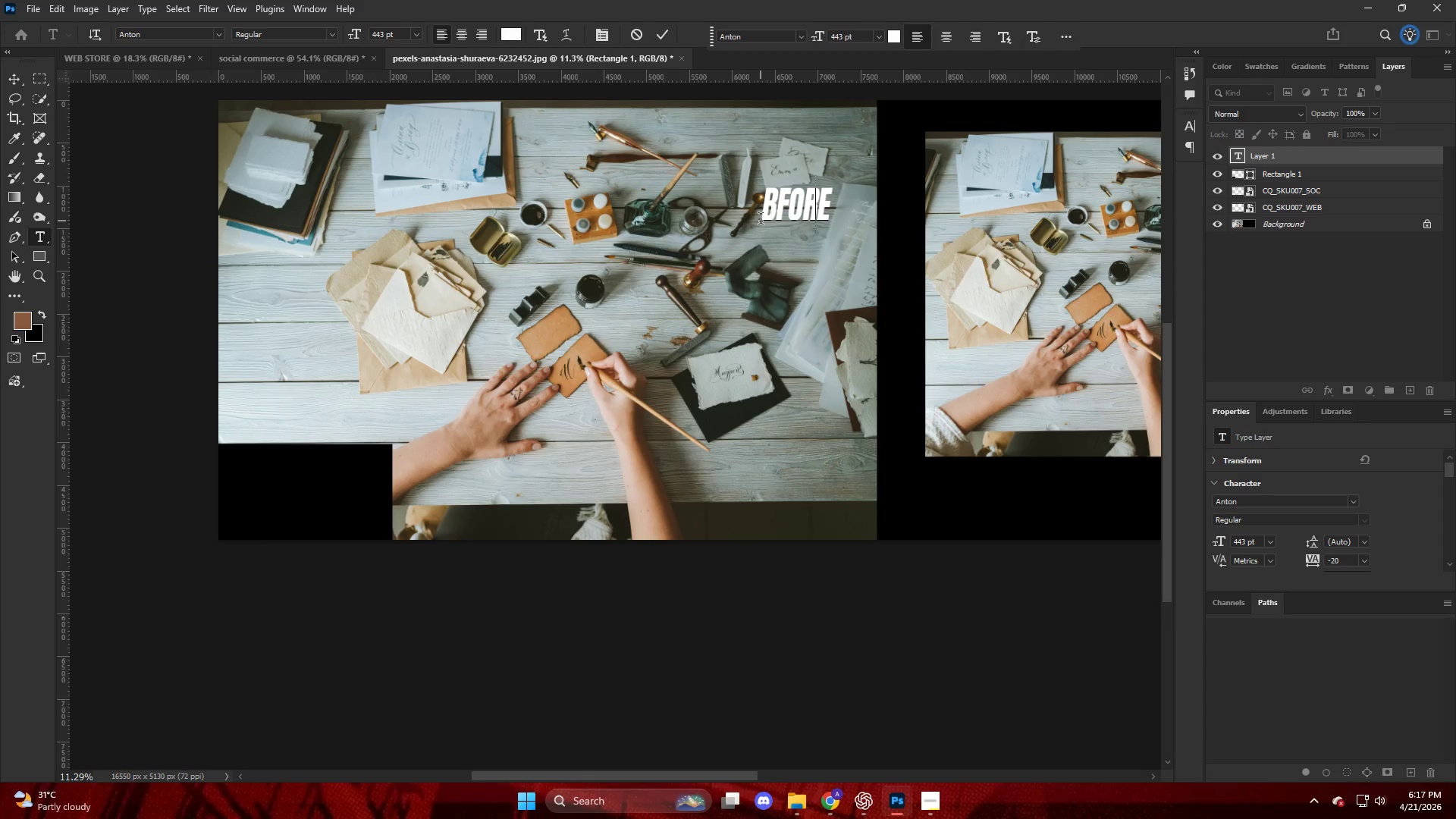 
key(ArrowLeft)
 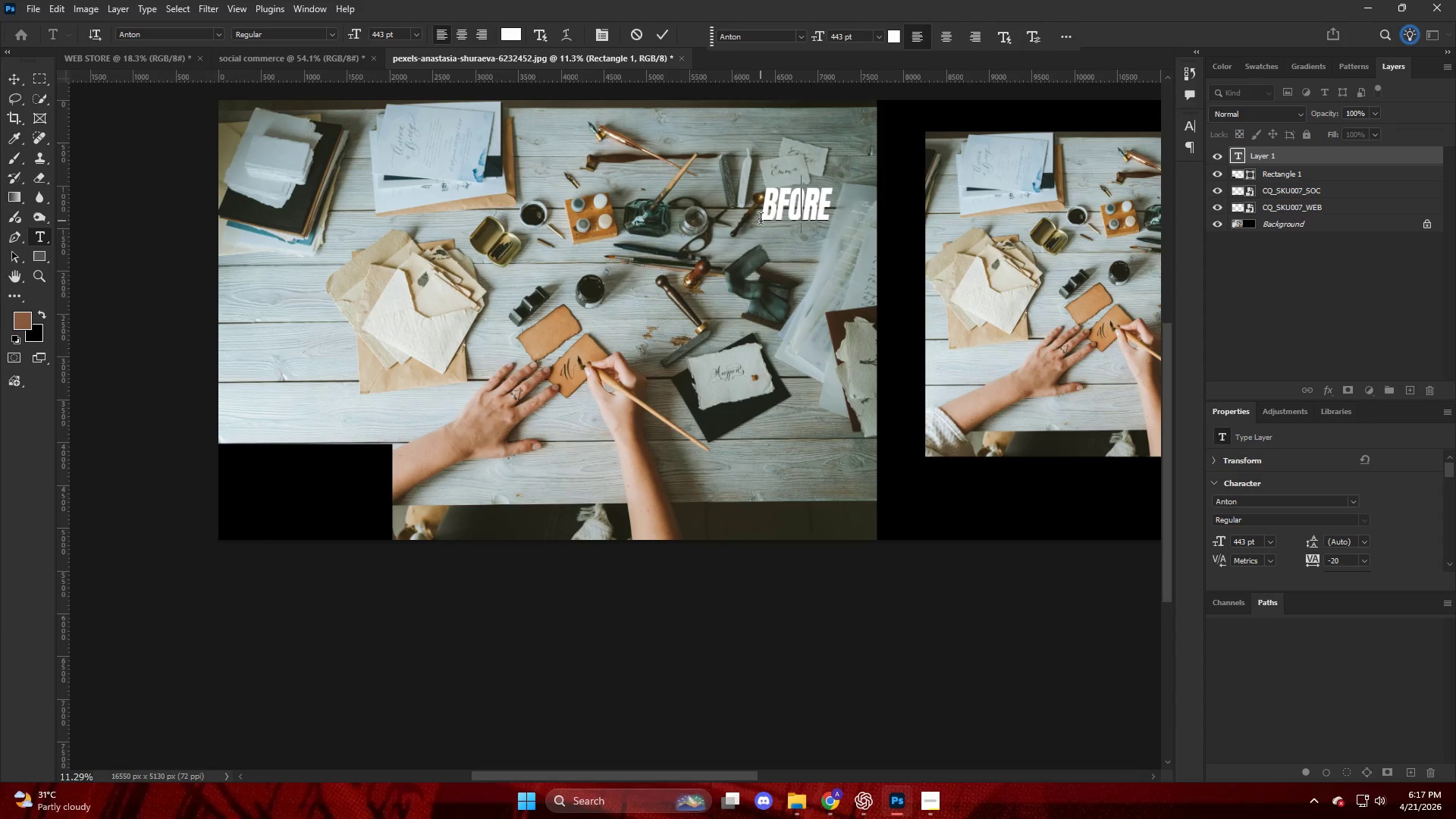 
key(ArrowLeft)
 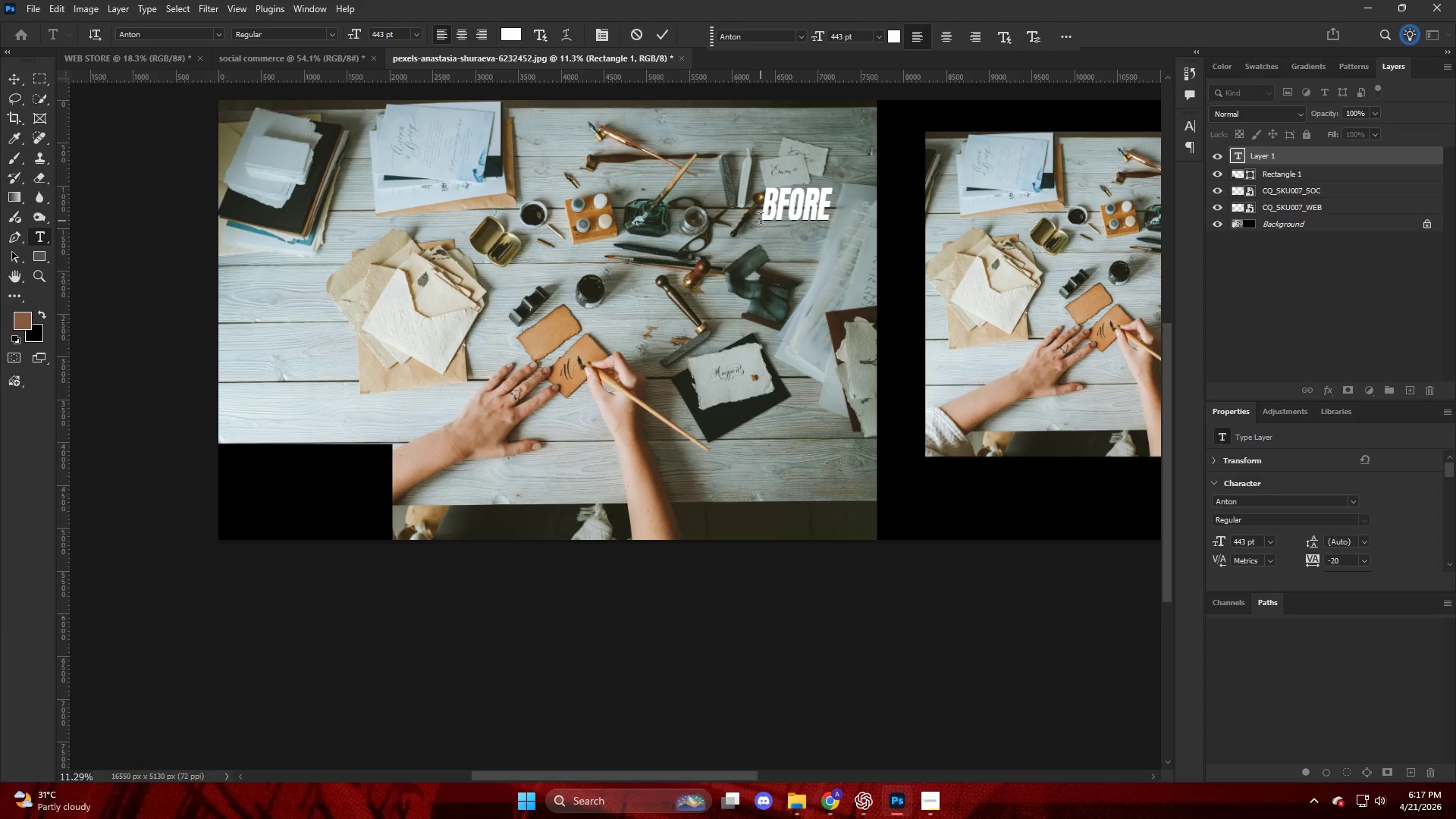 
key(E)
 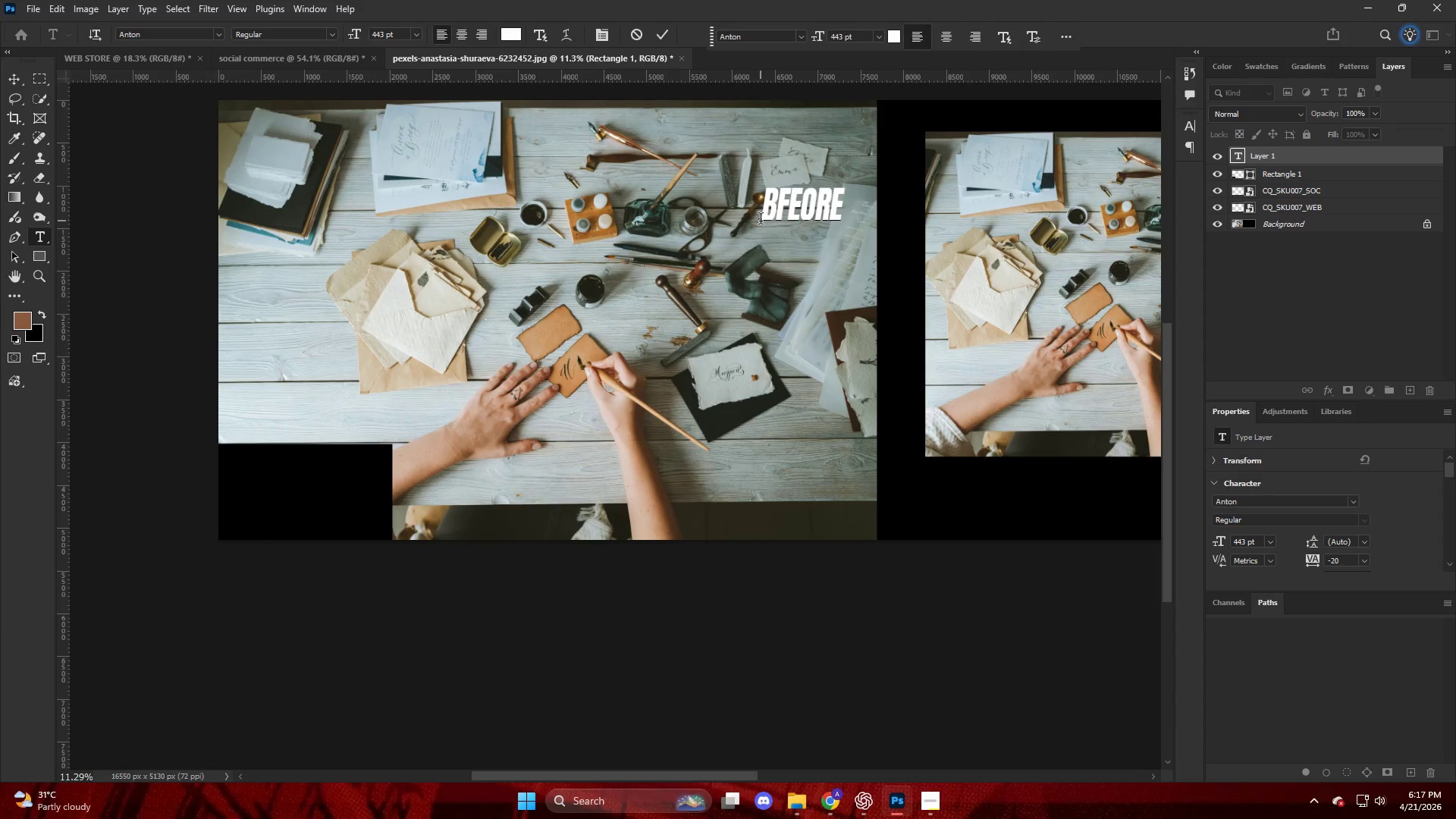 
key(ArrowLeft)
 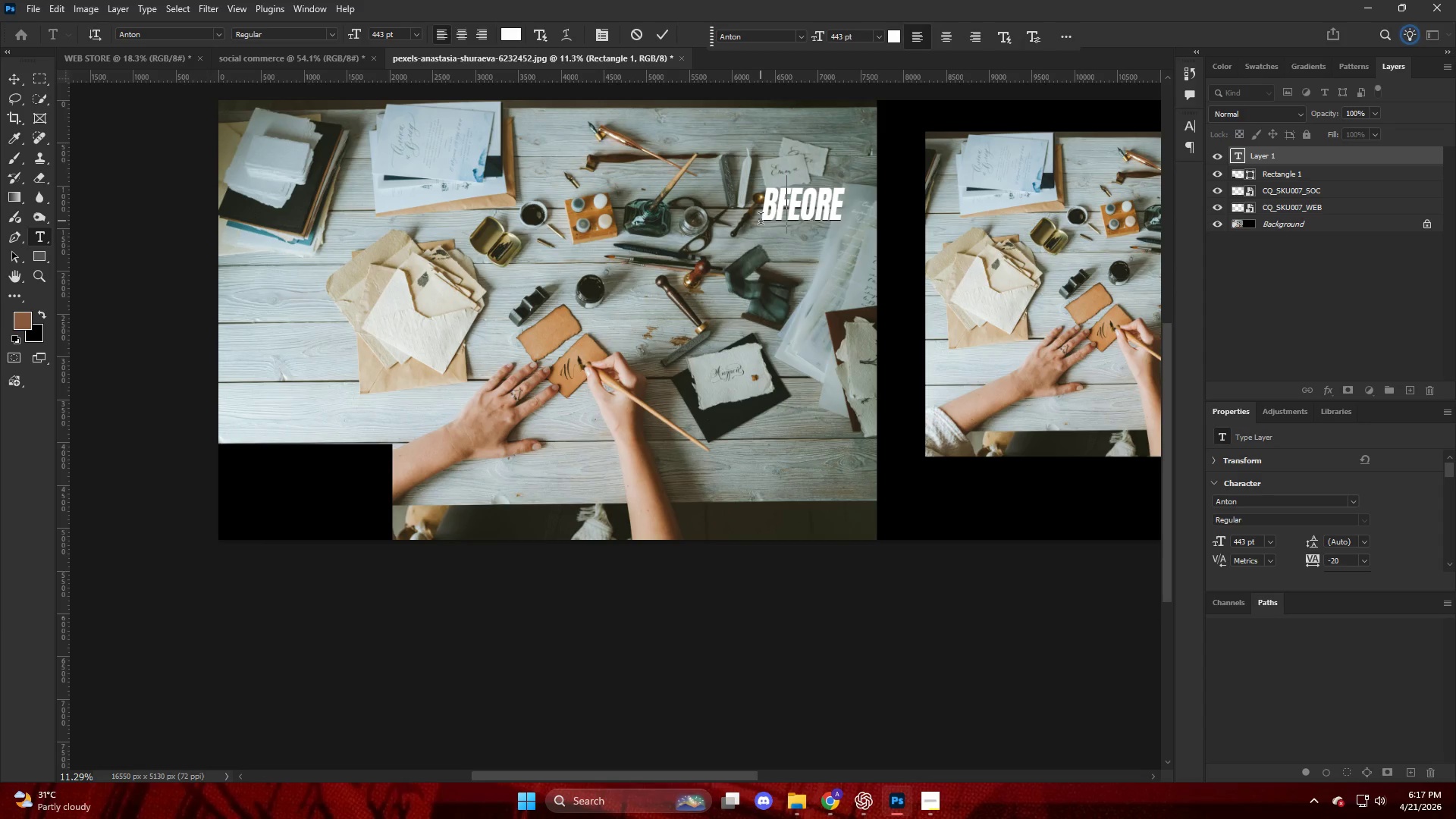 
key(Backspace)
 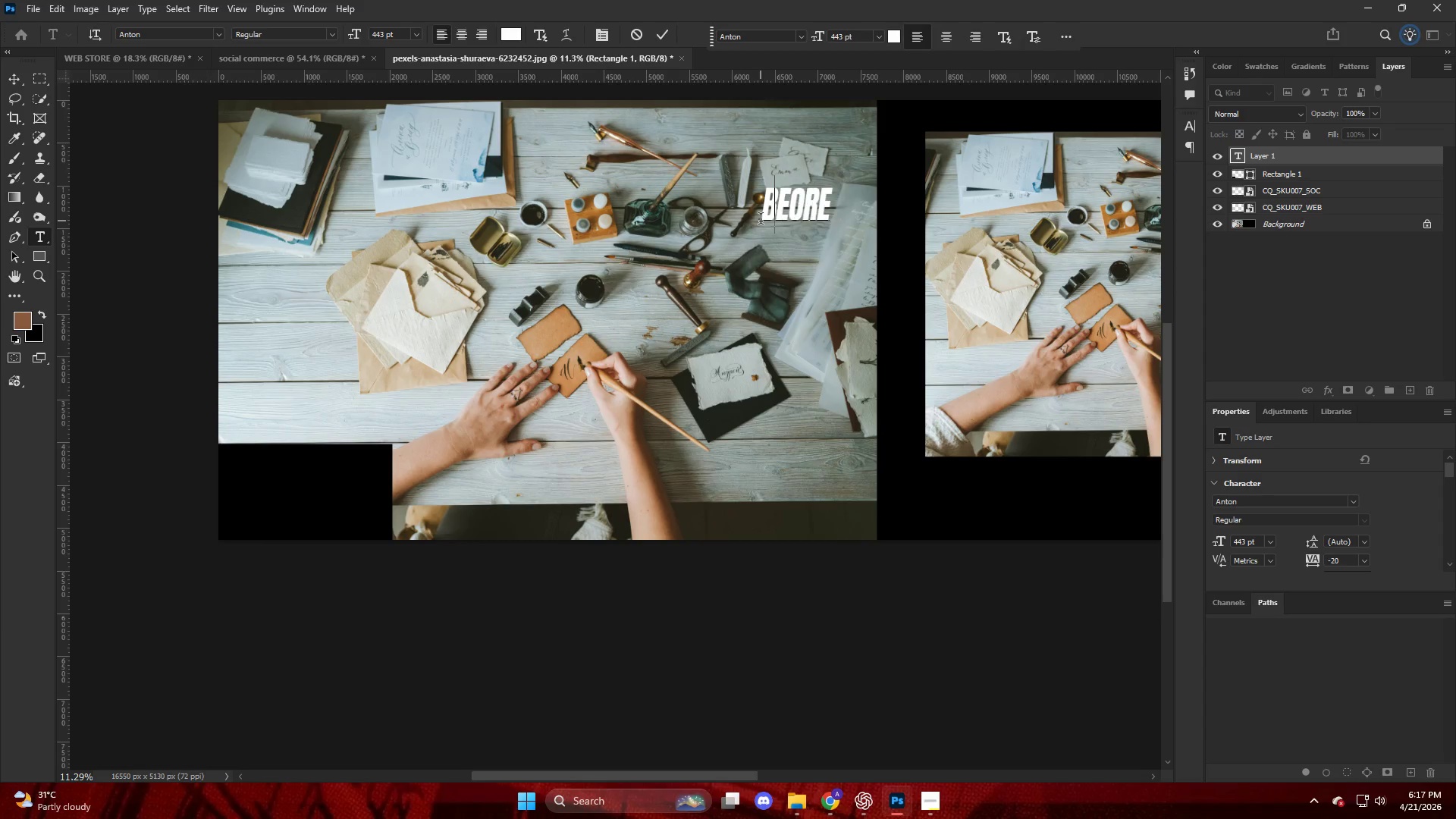 
key(ArrowRight)
 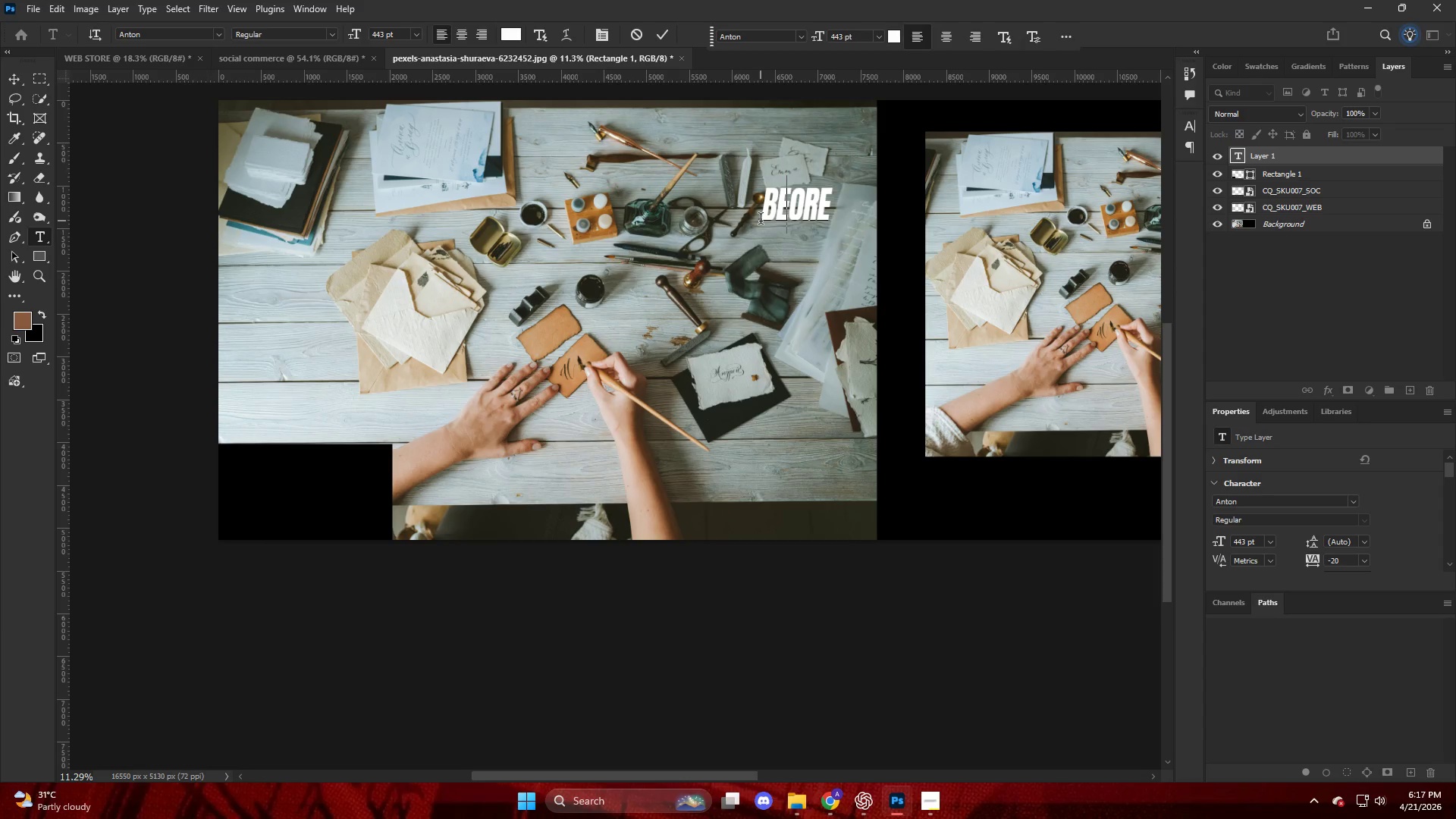 
key(F)
 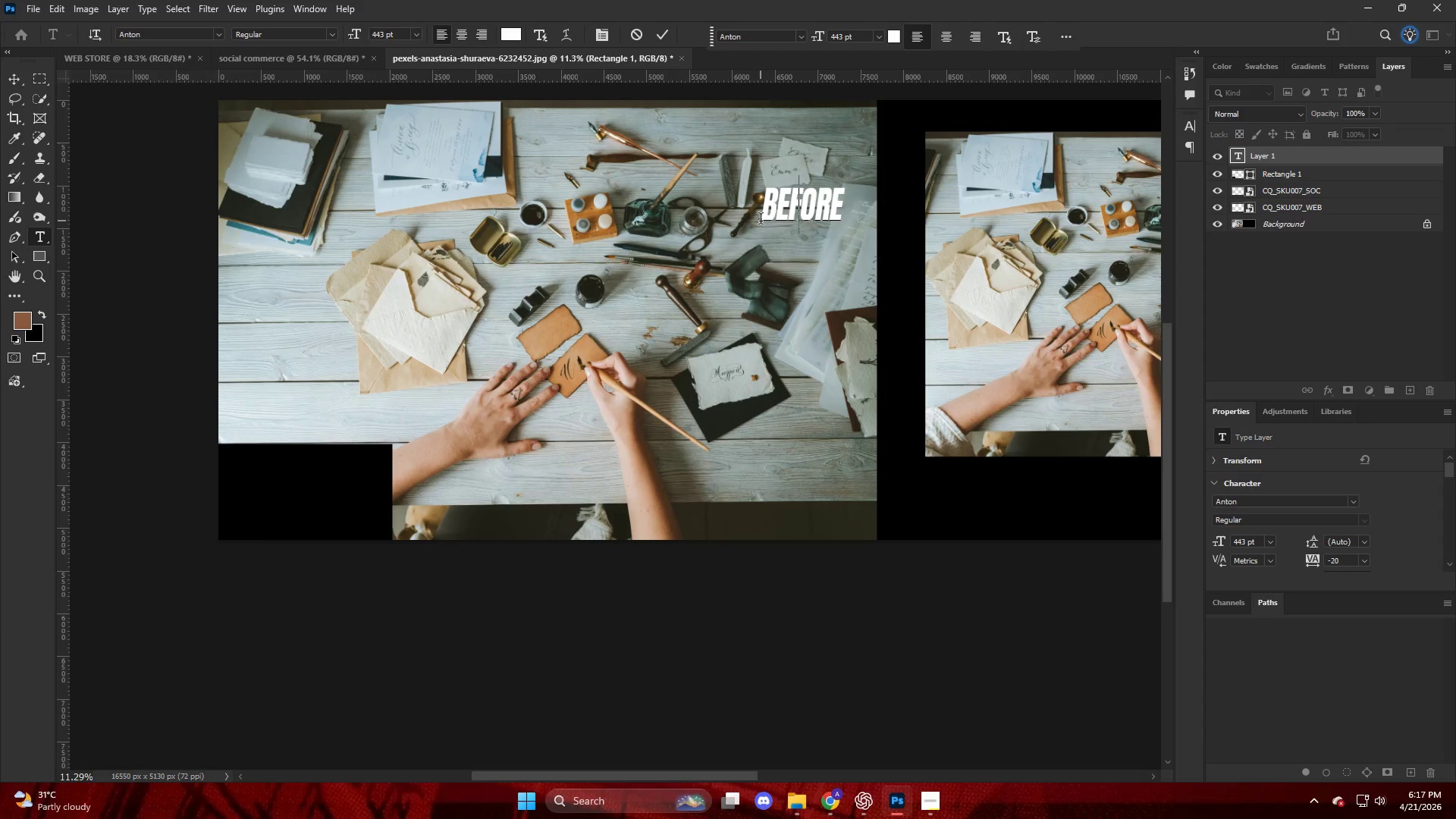 
key(NumpadEnter)
 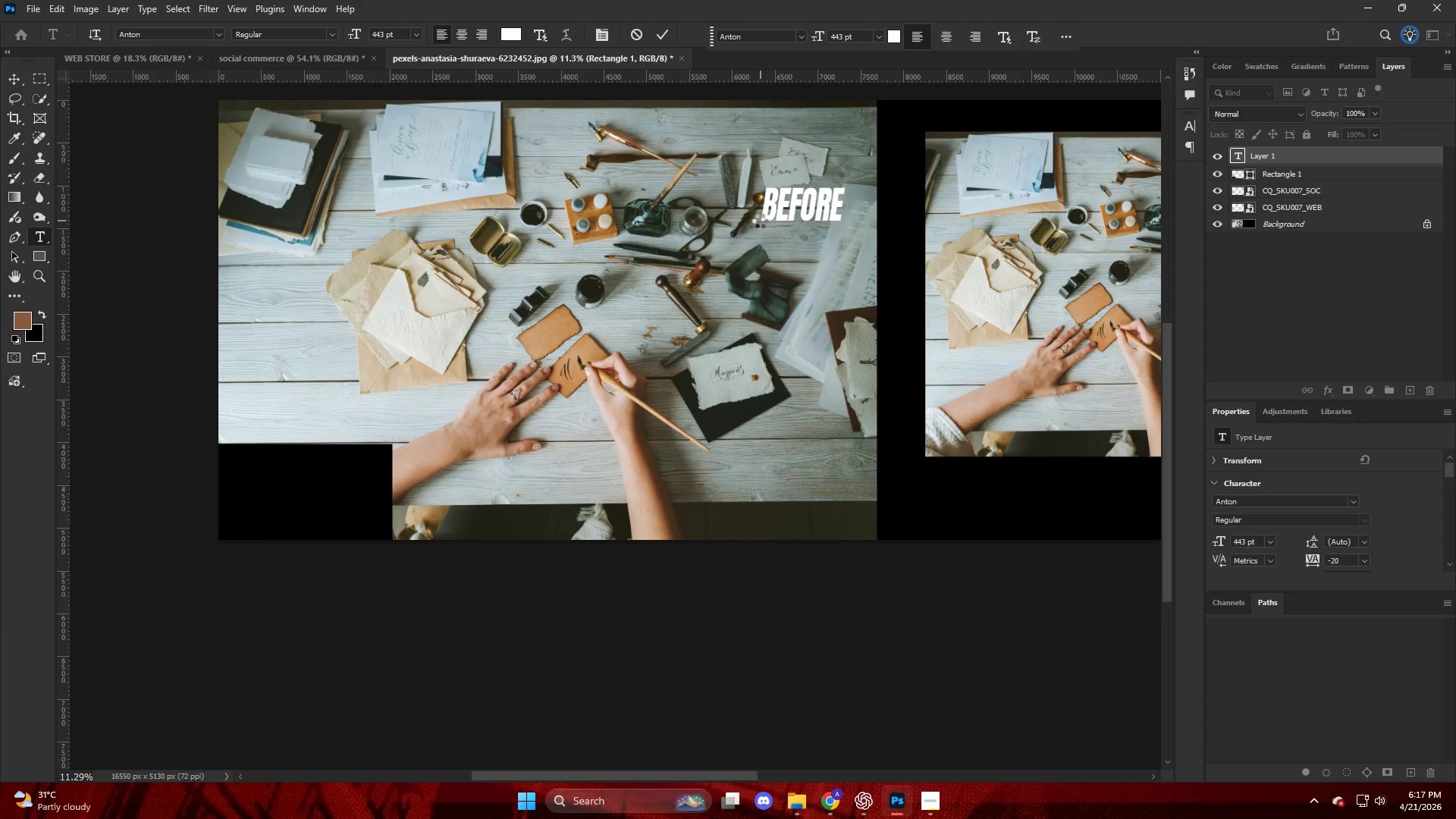 
key(V)
 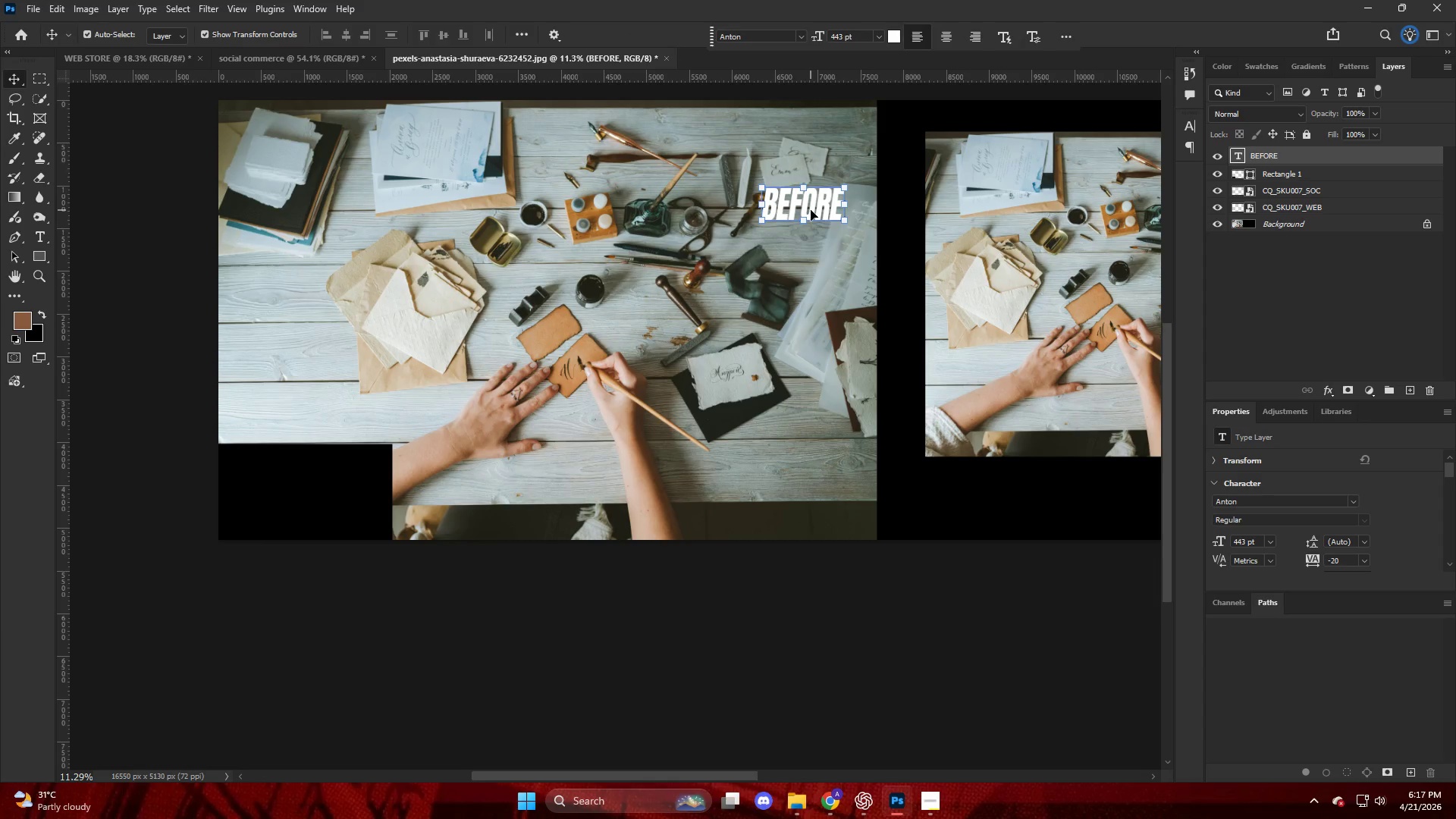 
type(C)
key(Escape)
type(VCV)
 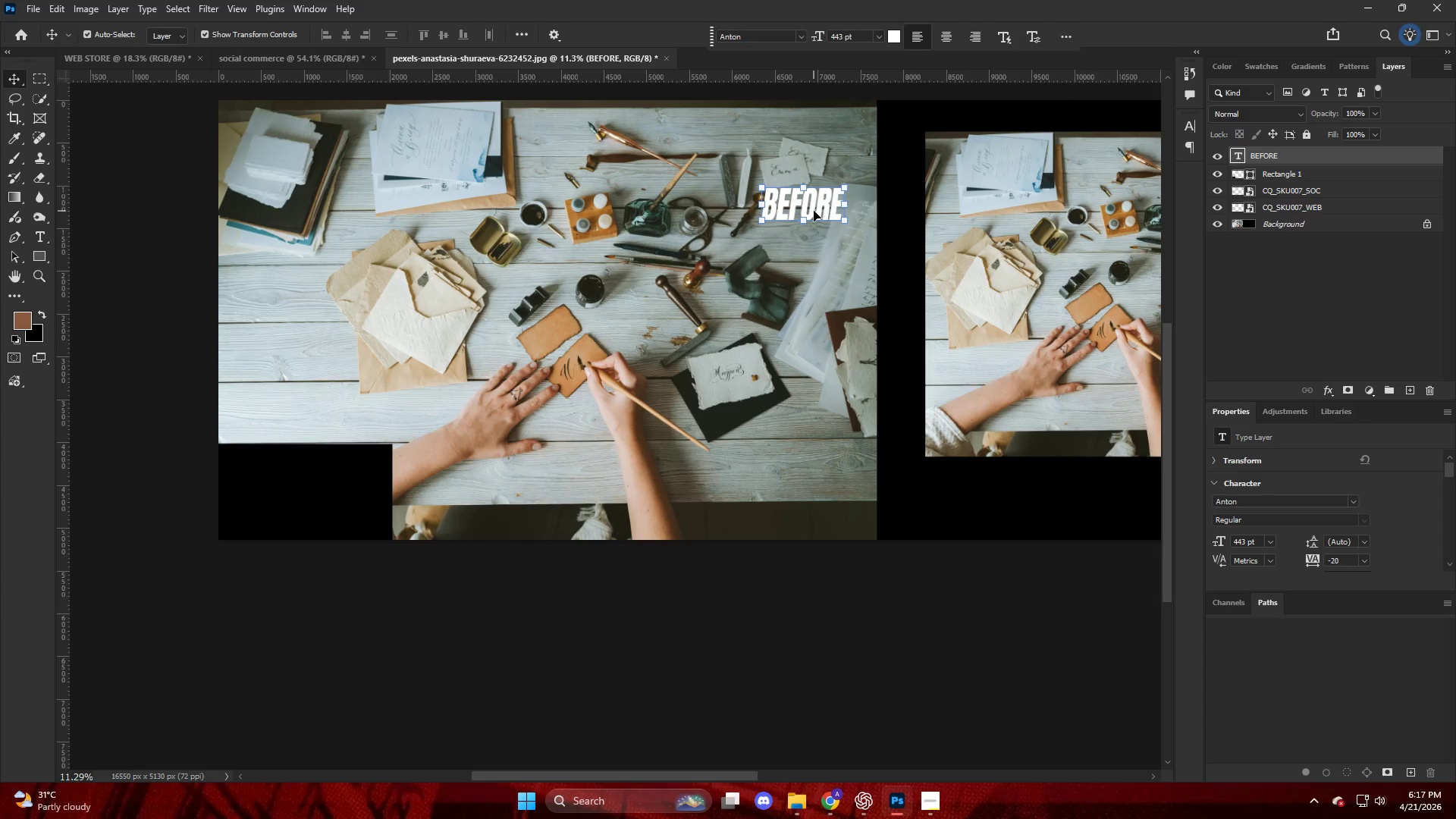 
left_click_drag(start_coordinate=[817, 207], to_coordinate=[306, 490])
 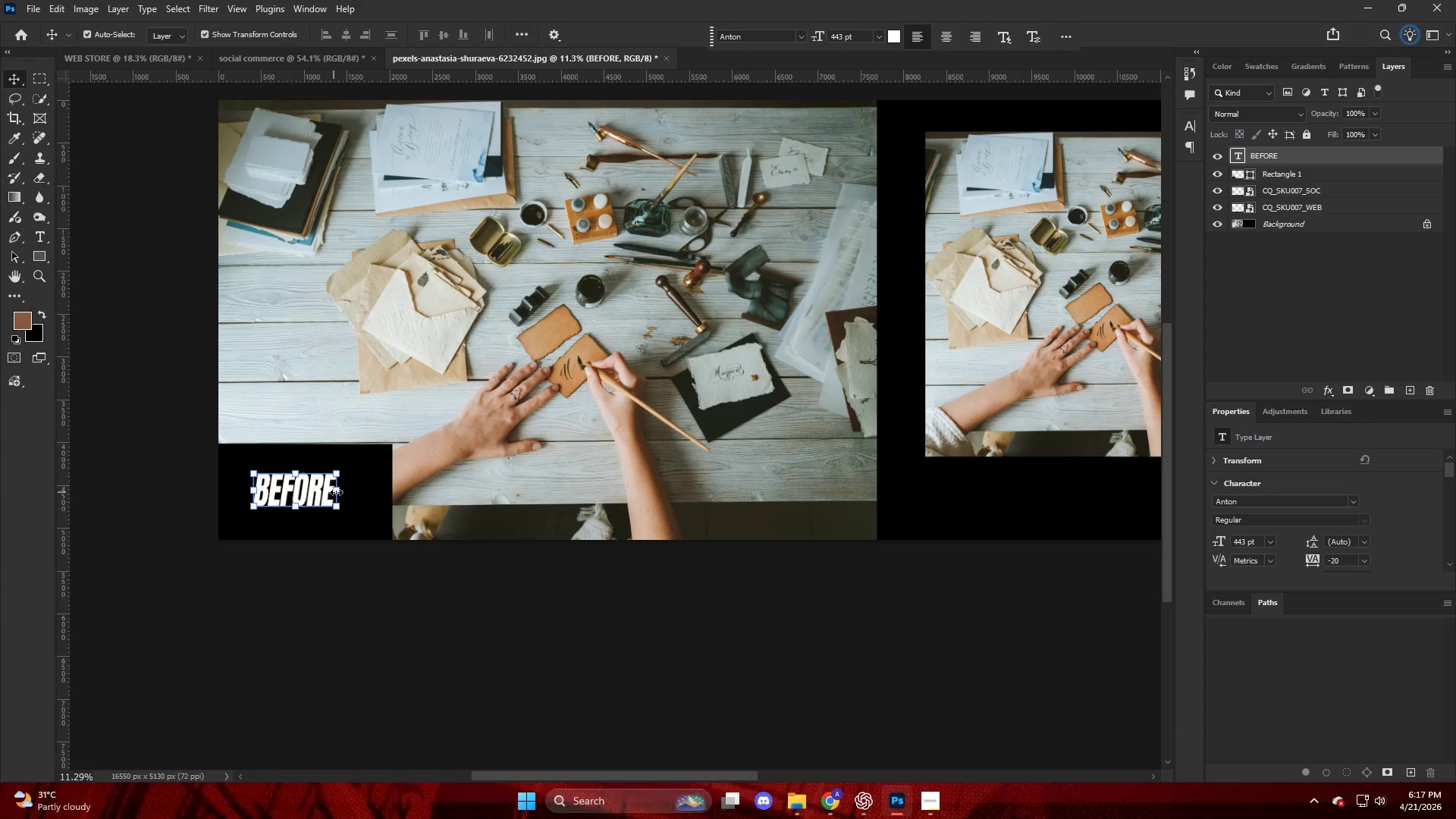 
left_click_drag(start_coordinate=[339, 492], to_coordinate=[397, 504])
 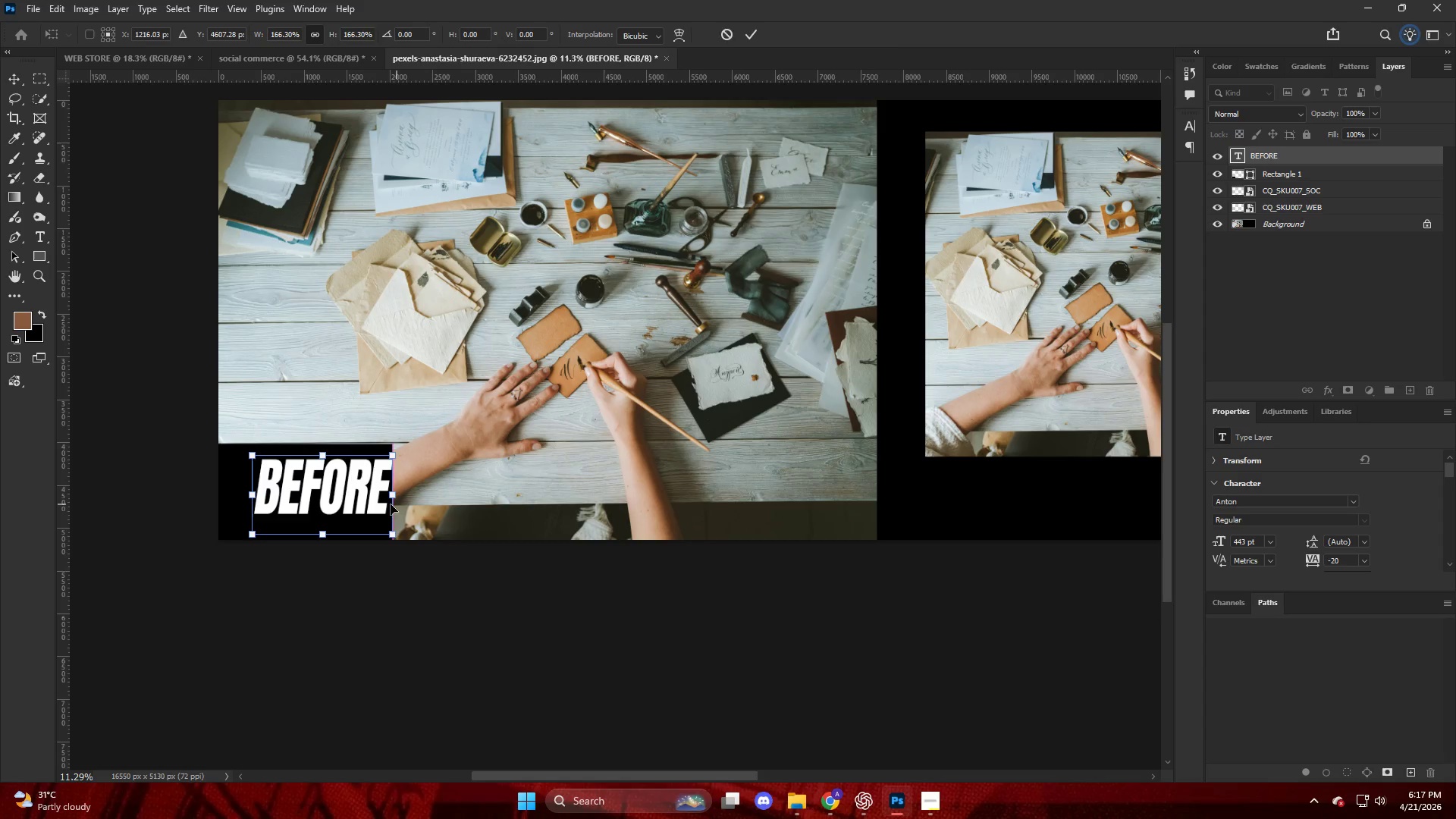 
left_click_drag(start_coordinate=[363, 497], to_coordinate=[334, 497])
 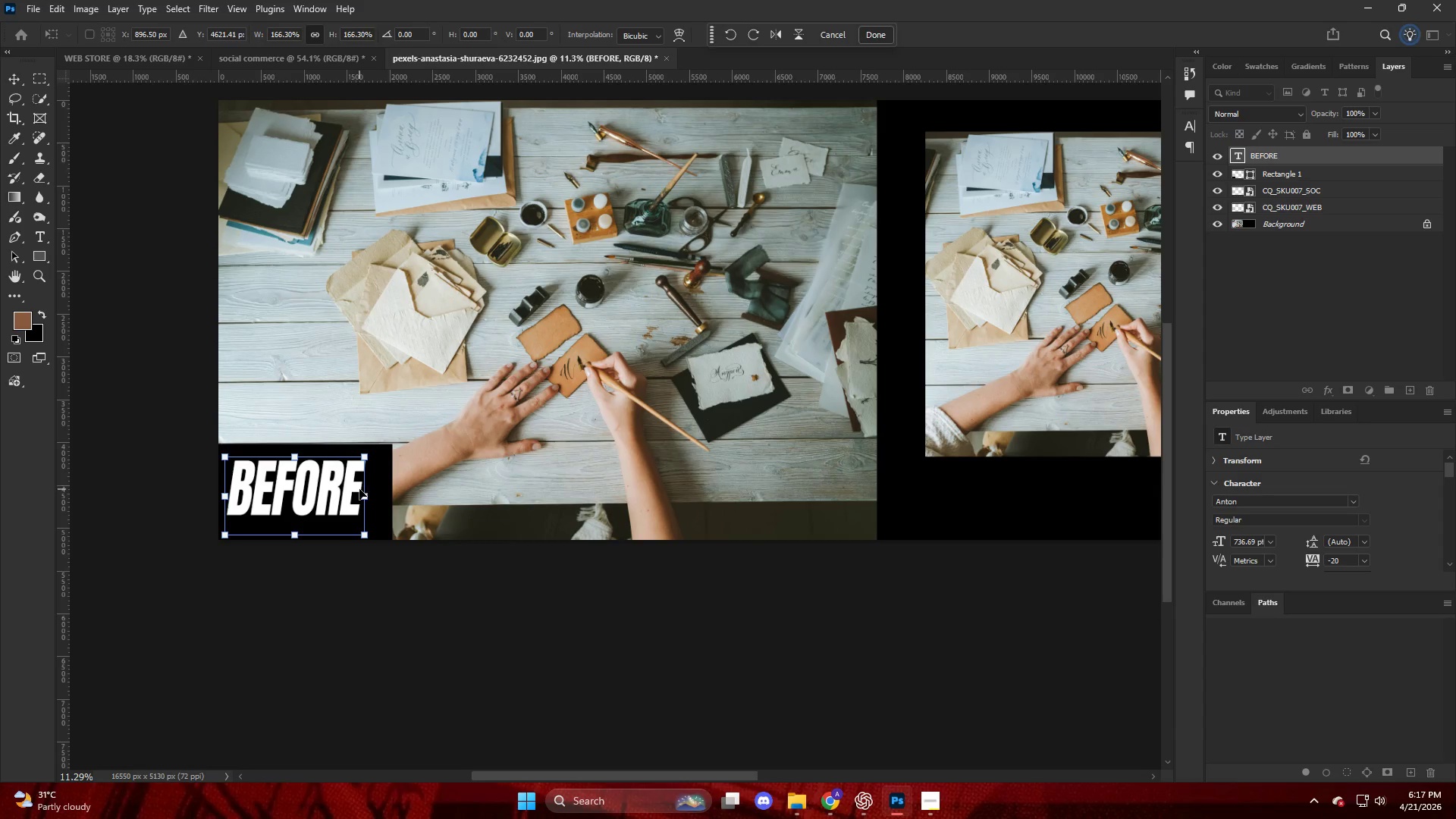 
left_click_drag(start_coordinate=[362, 494], to_coordinate=[381, 496])
 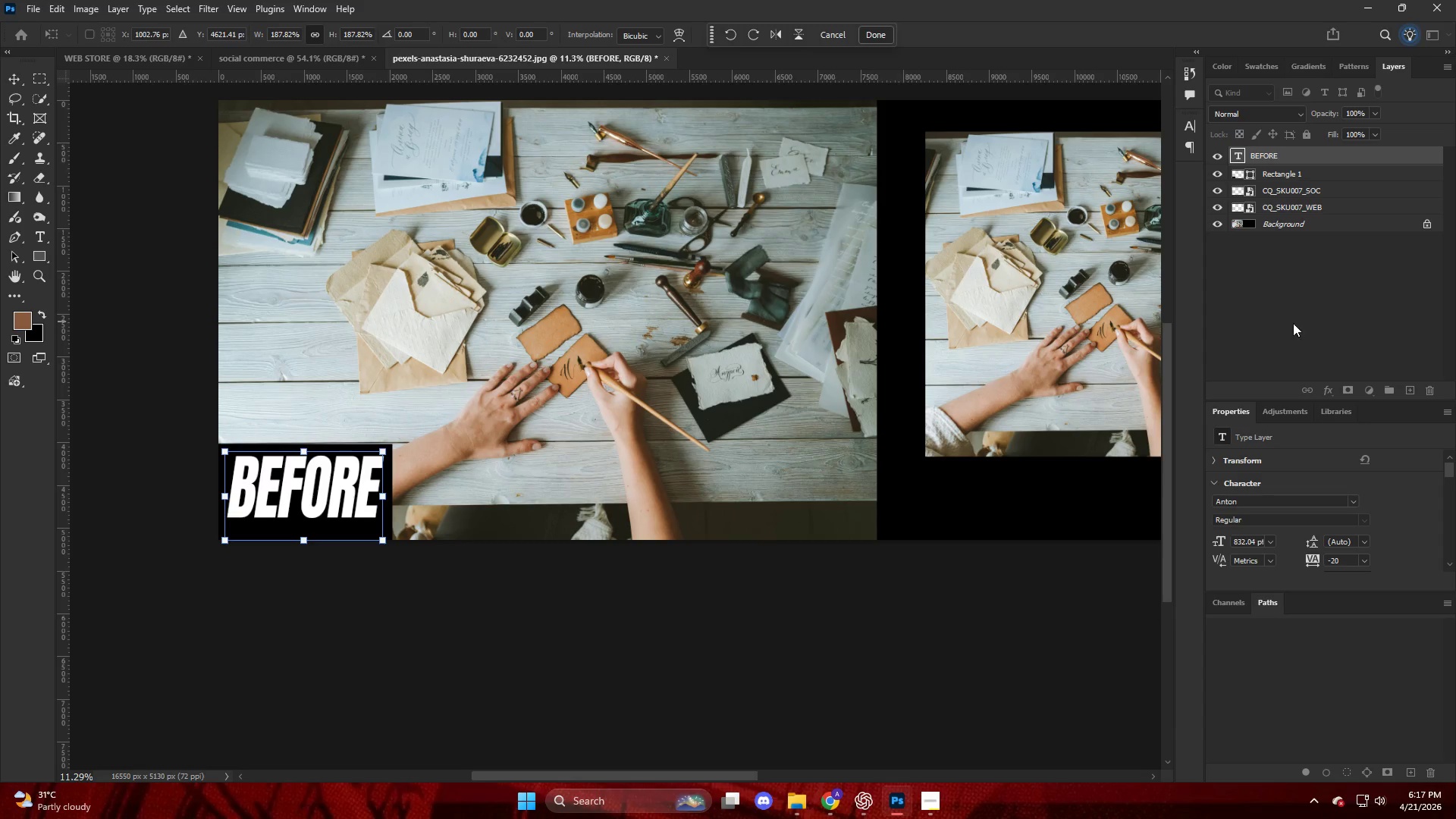 
left_click([1296, 310])
 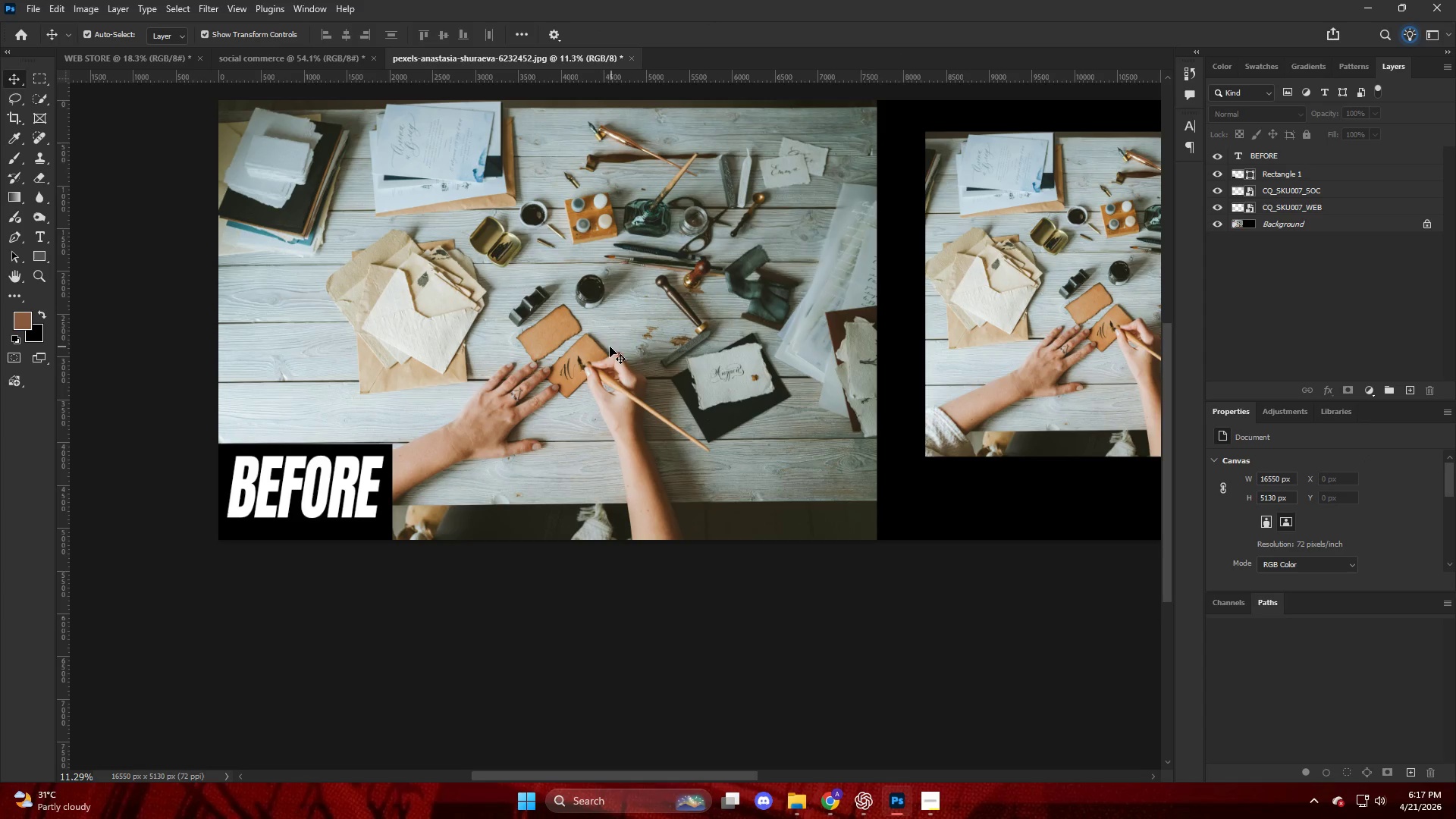 
key(V)
 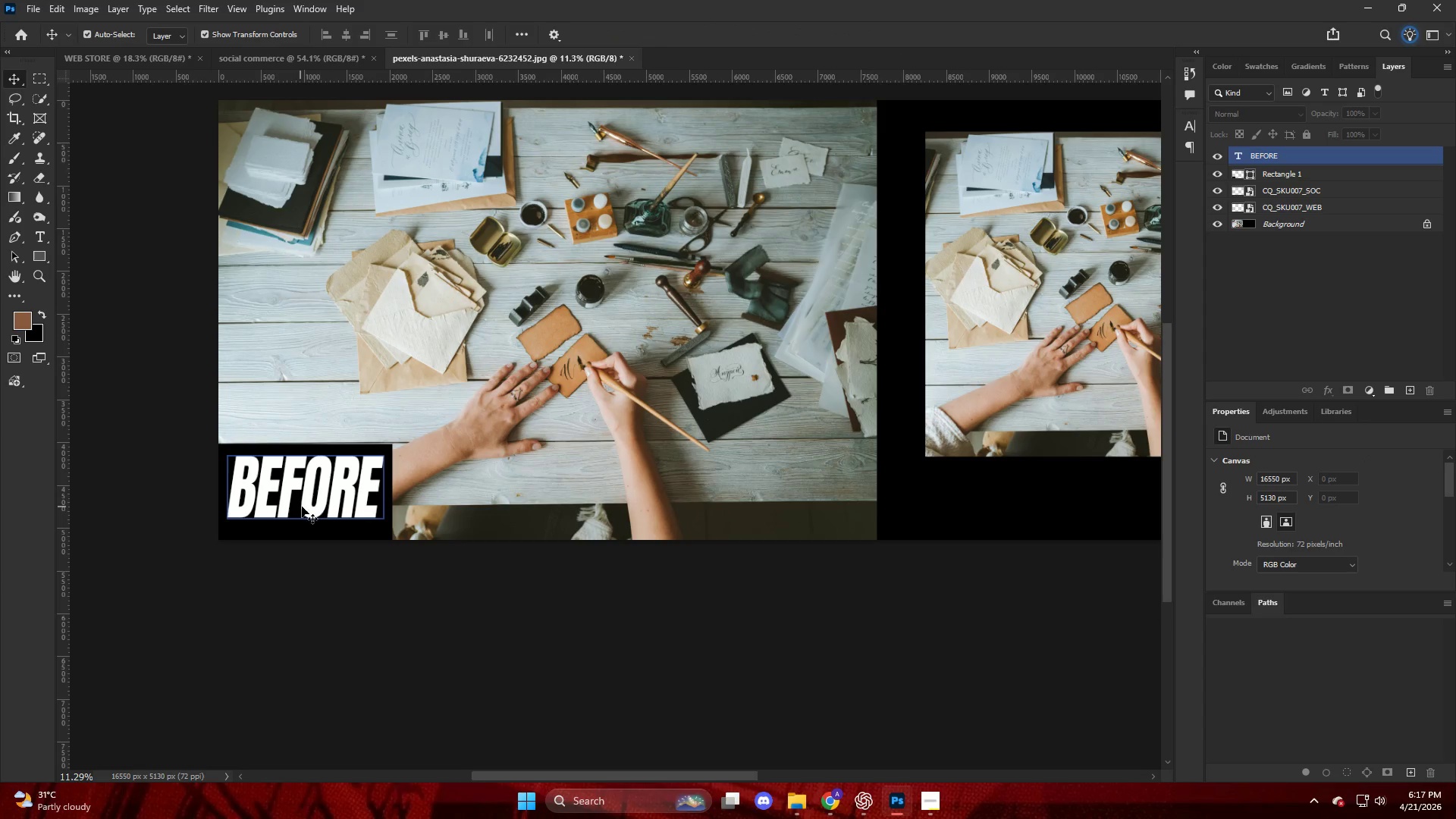 
left_click([308, 501])
 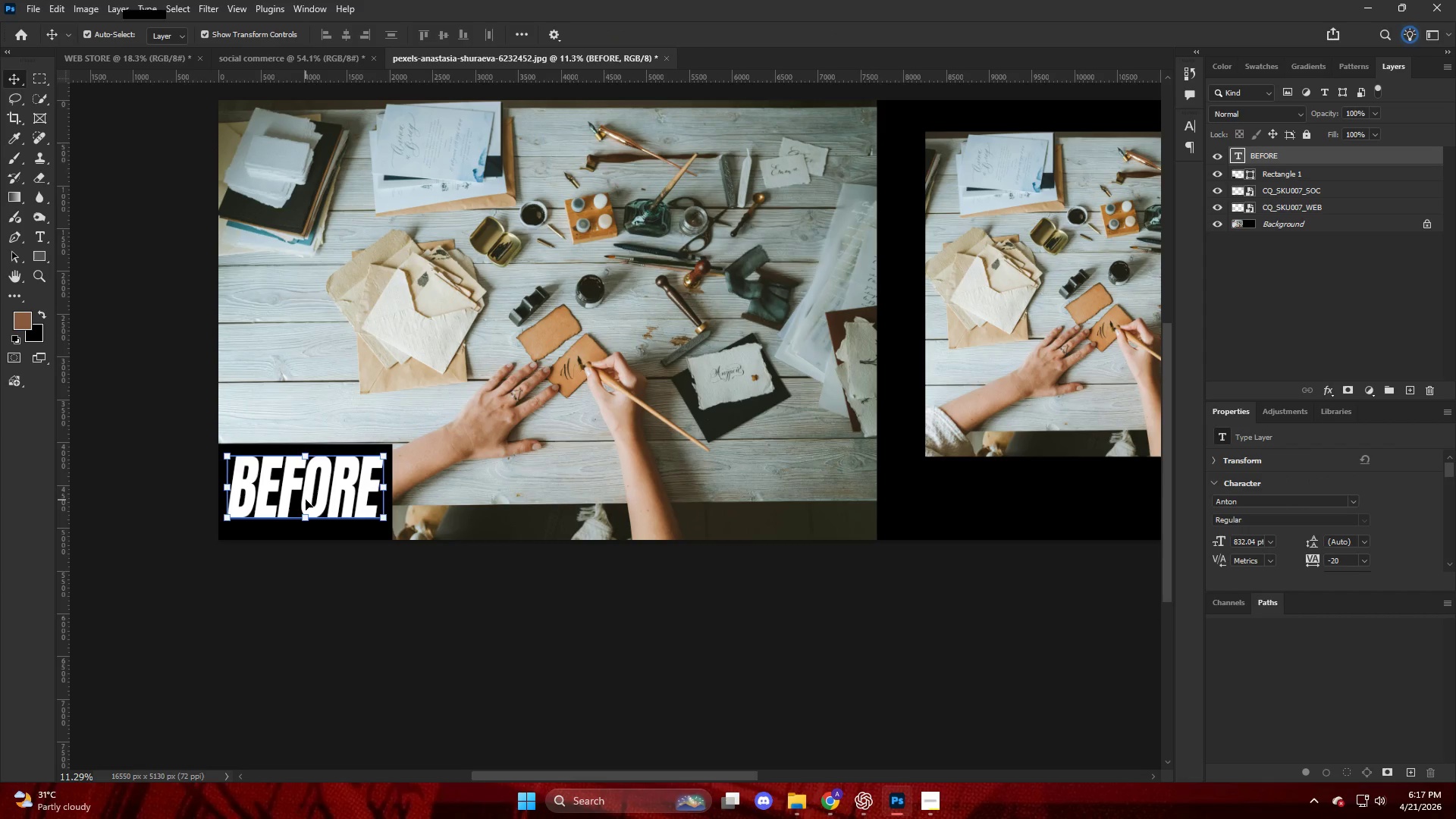 
key(ArrowDown)
 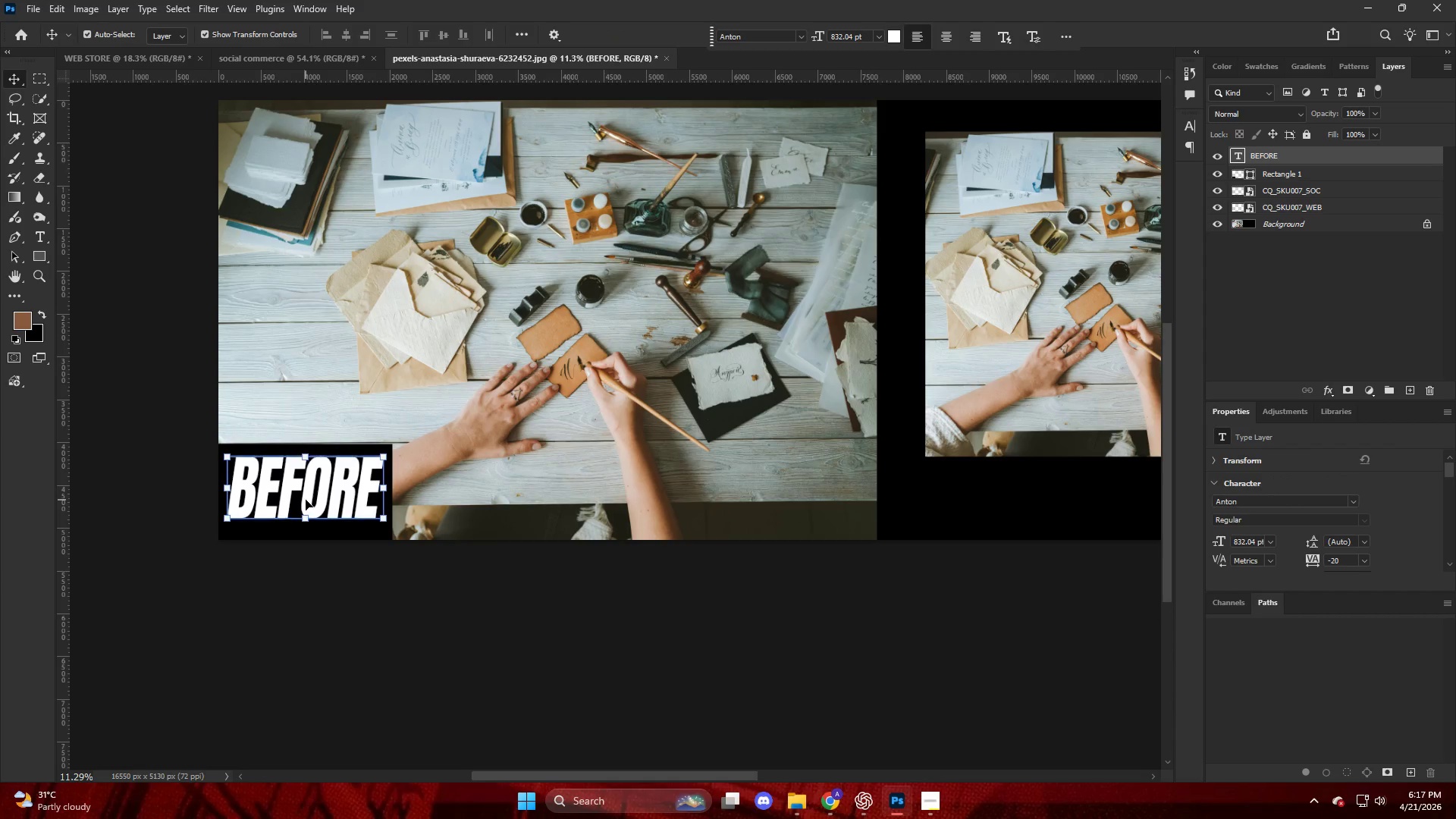 
key(ArrowDown)
 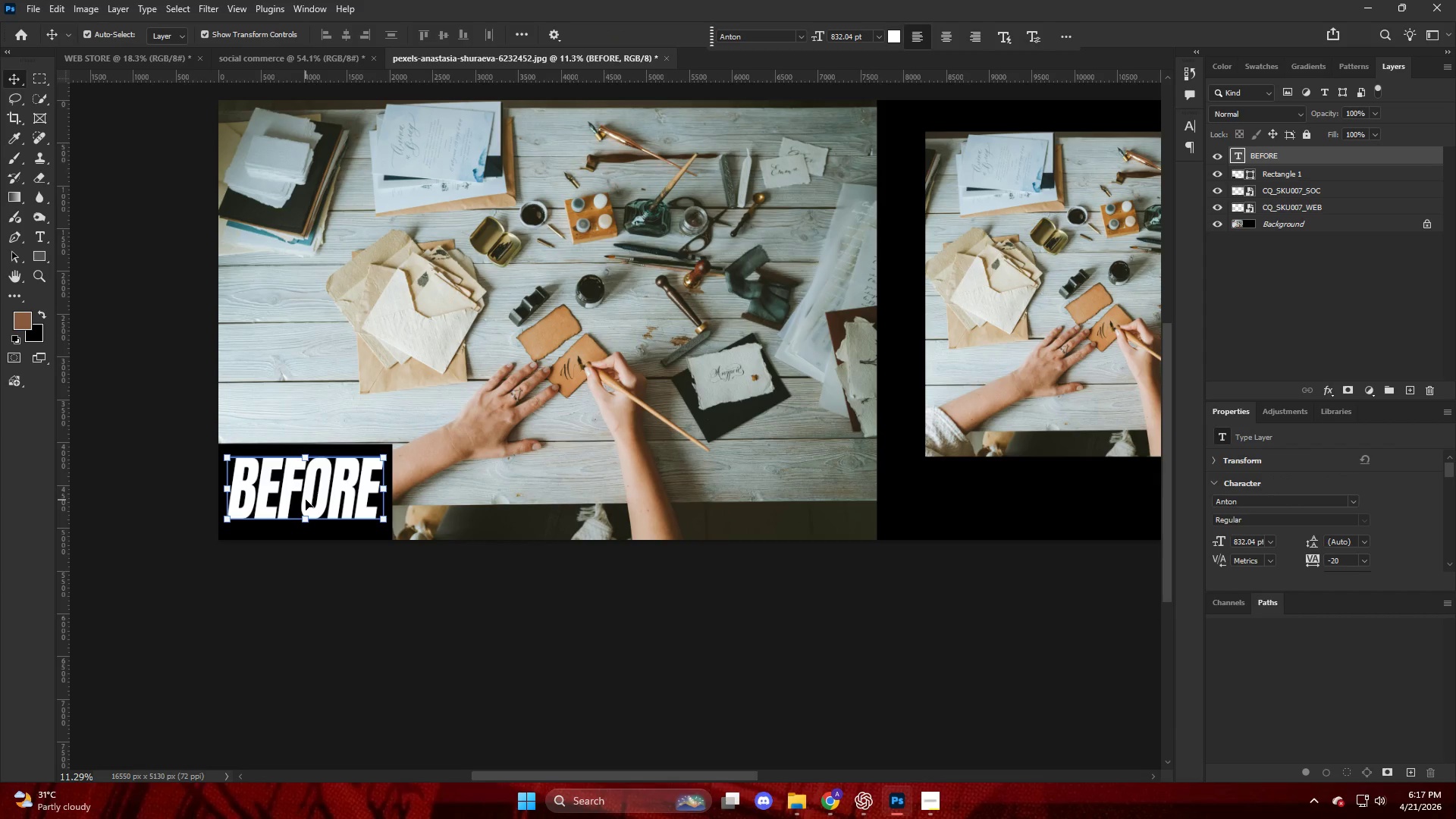 
key(ArrowDown)
 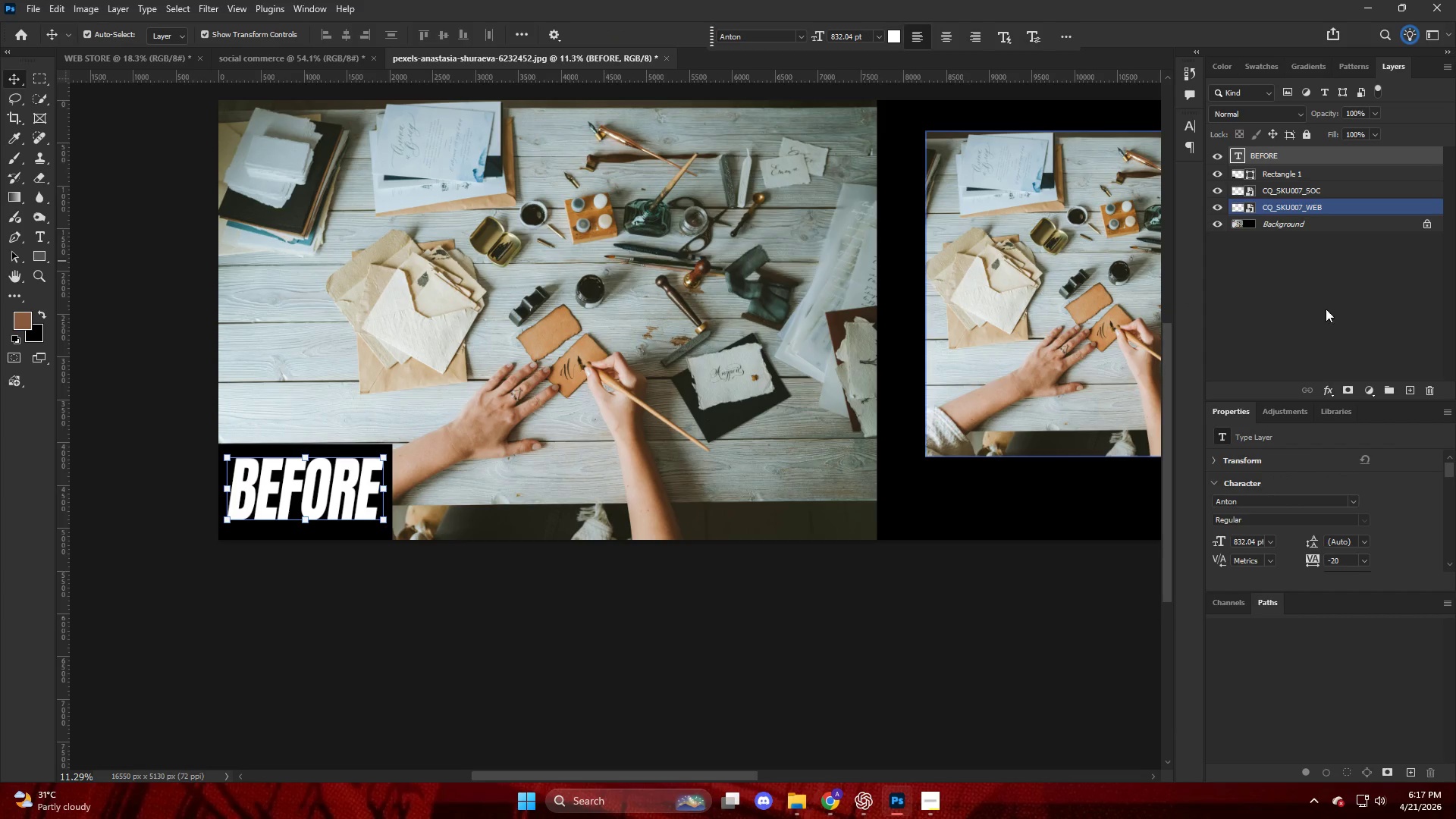 
left_click([1425, 323])
 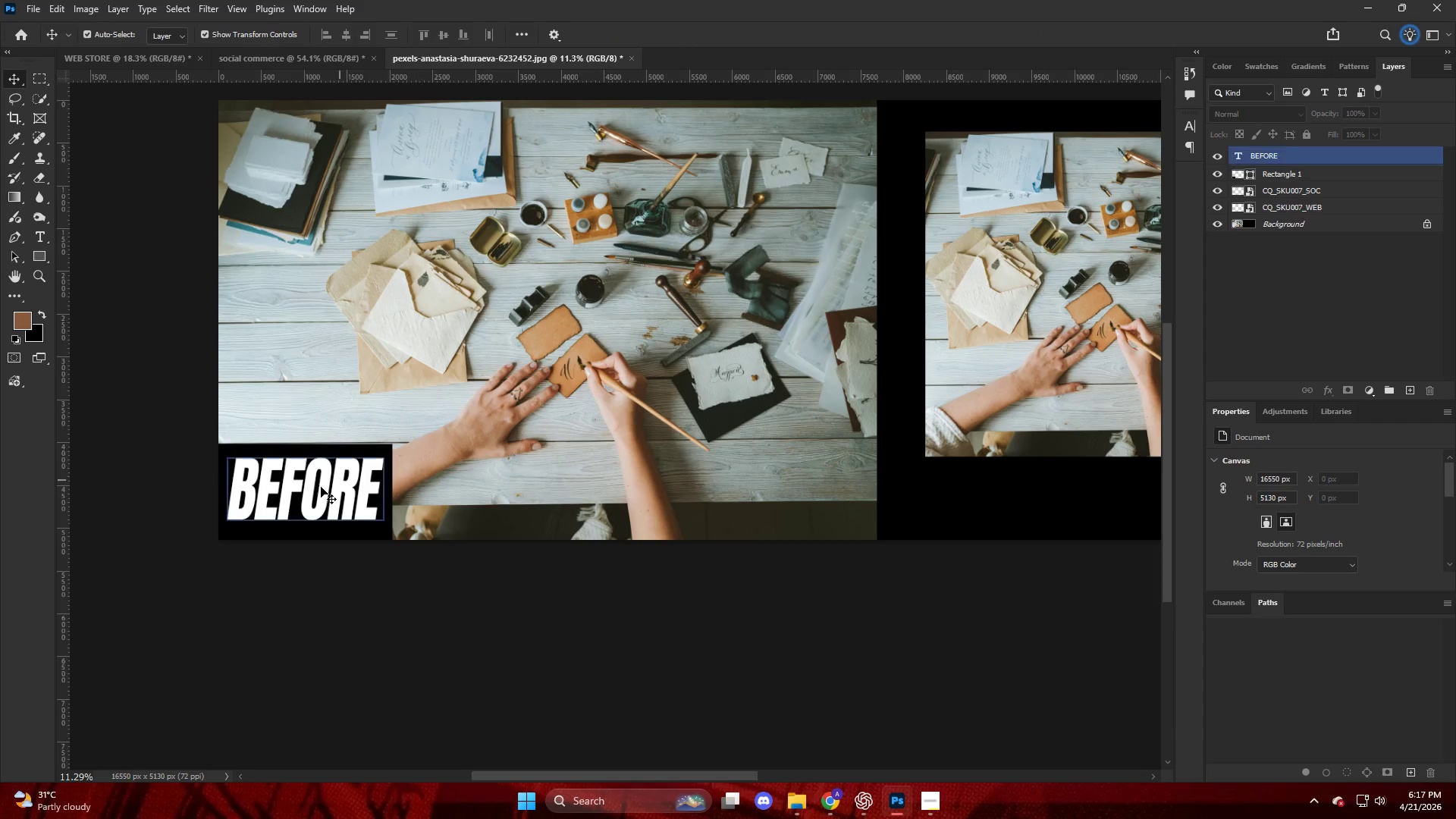 
key(V)
 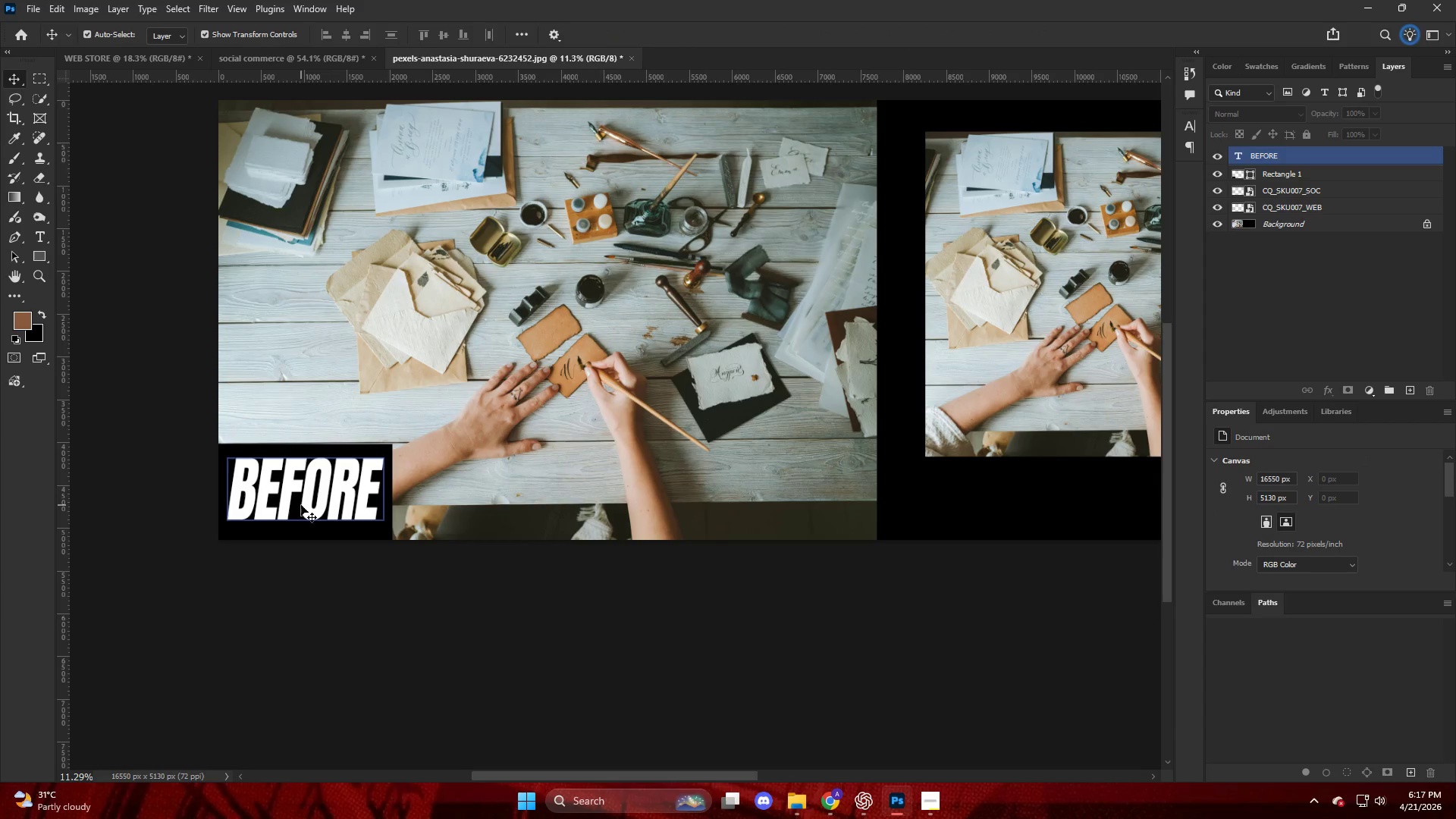 
hold_key(key=AltLeft, duration=1.8)
left_click_drag(start_coordinate=[303, 504], to_coordinate=[963, 515])
 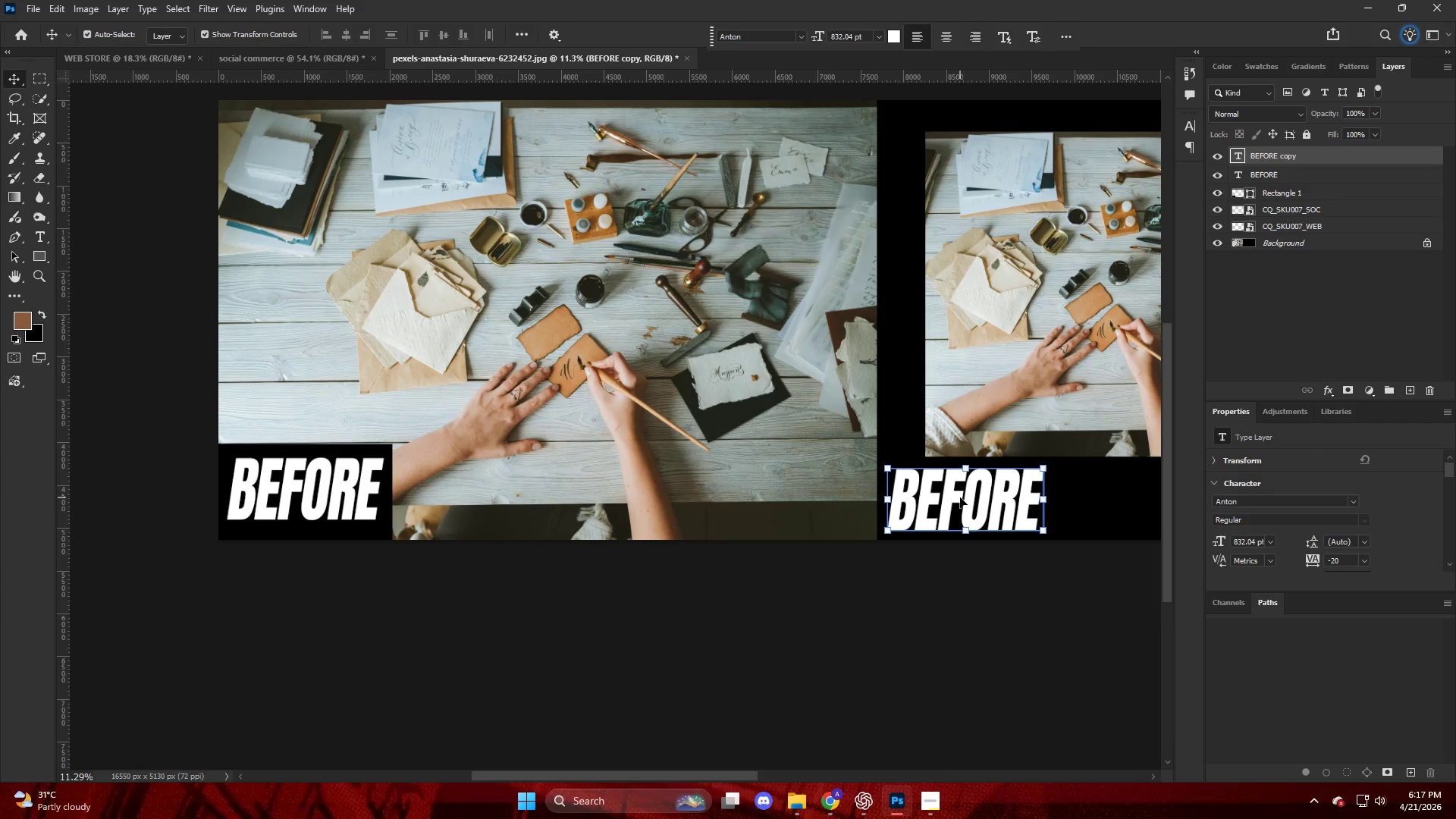 
key(T)
 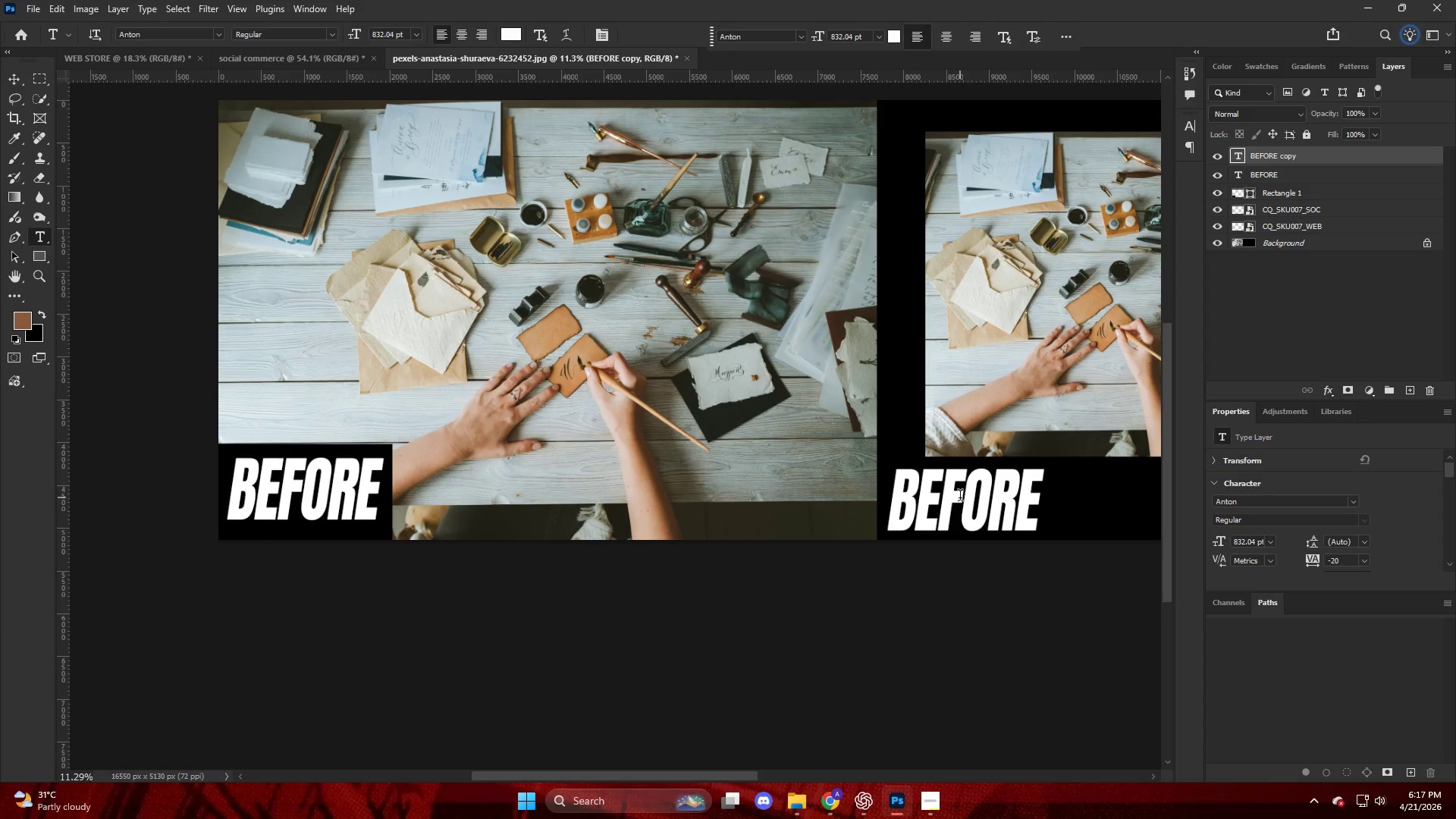 
left_click([960, 497])
 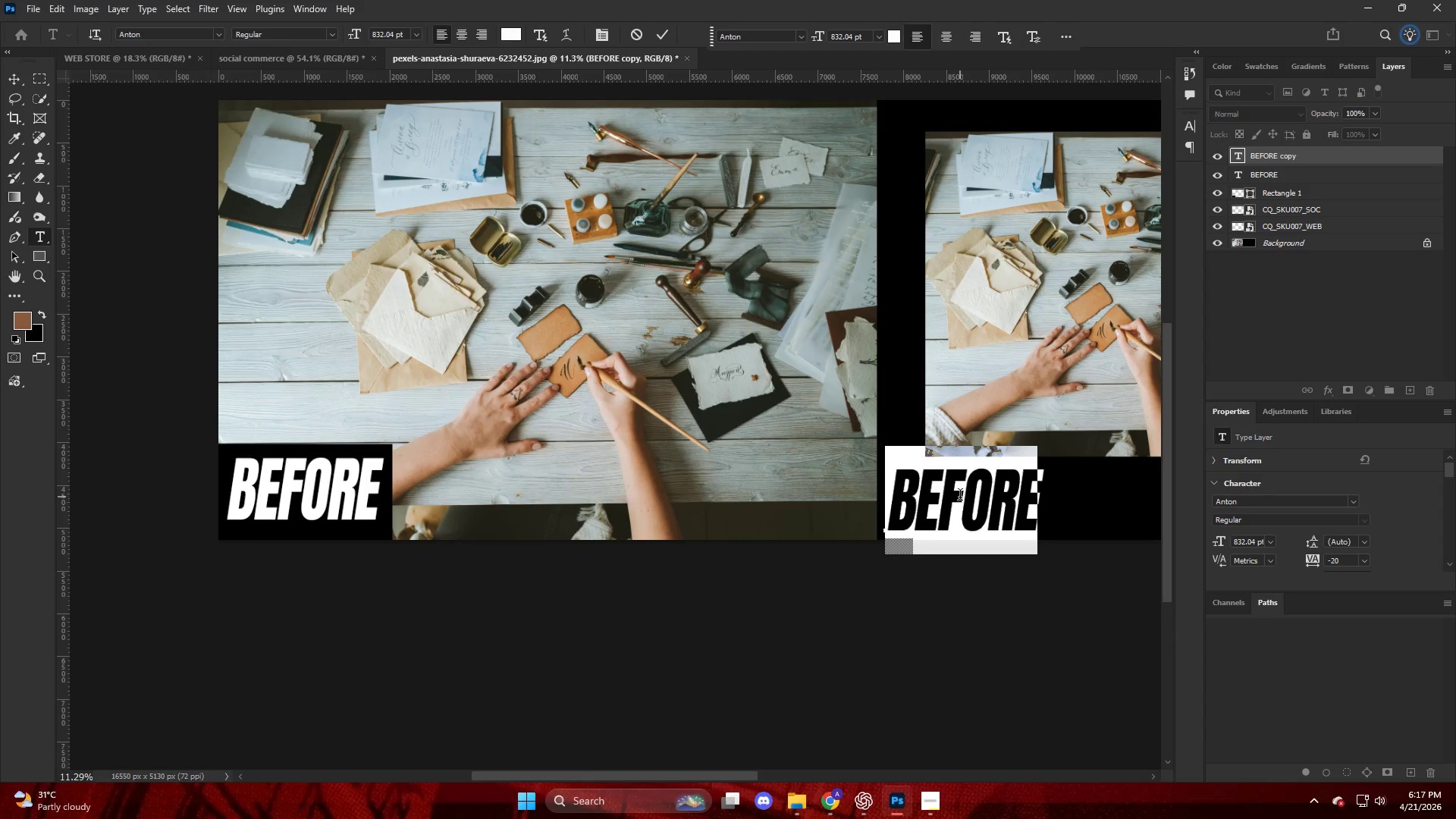 
type(AFTER)
key(NumpadEnter)
 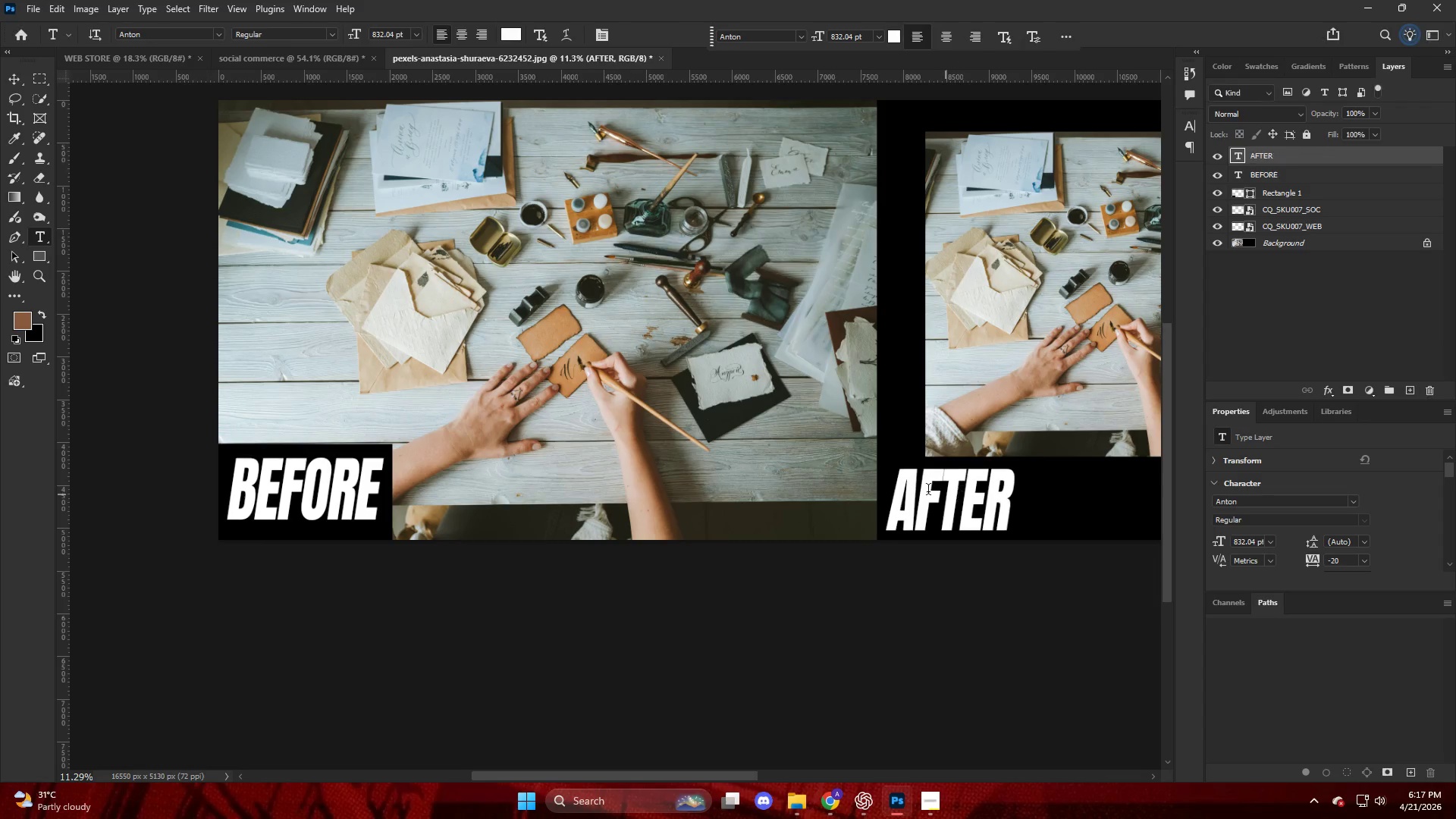 
key(Alt+AltLeft)
 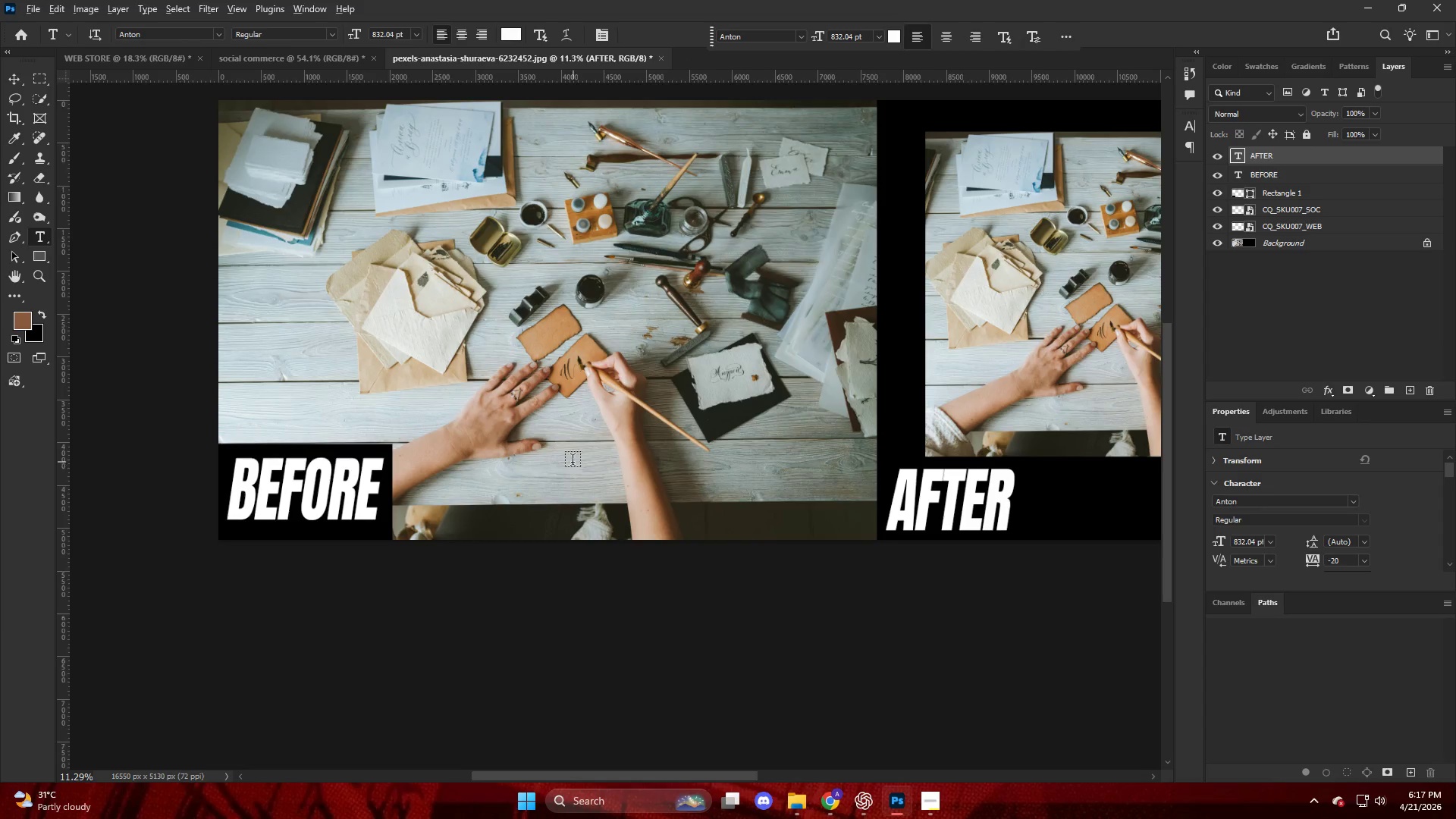 
hold_key(key=ControlLeft, duration=0.44)
 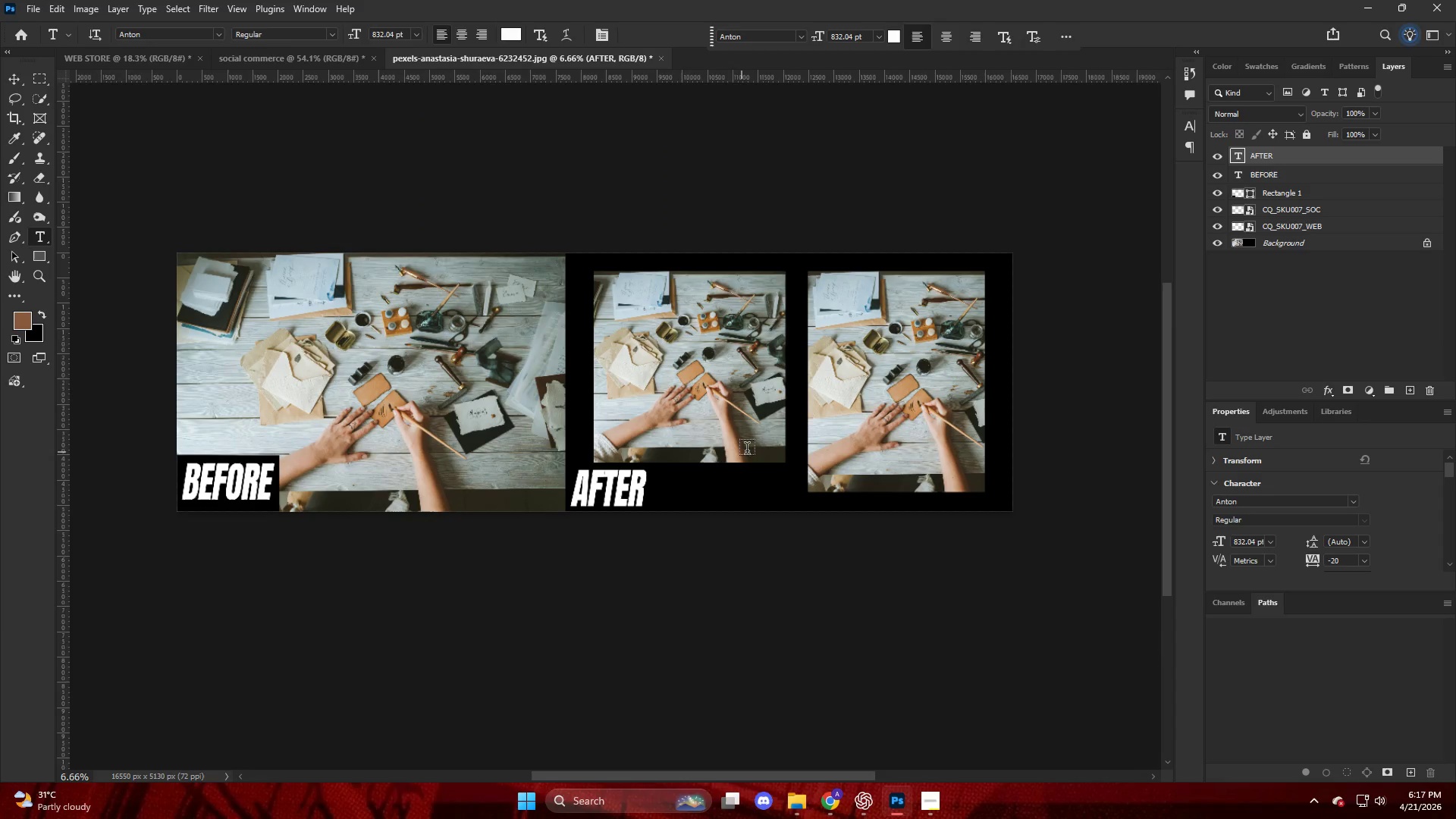 
key(Alt+AltLeft)
 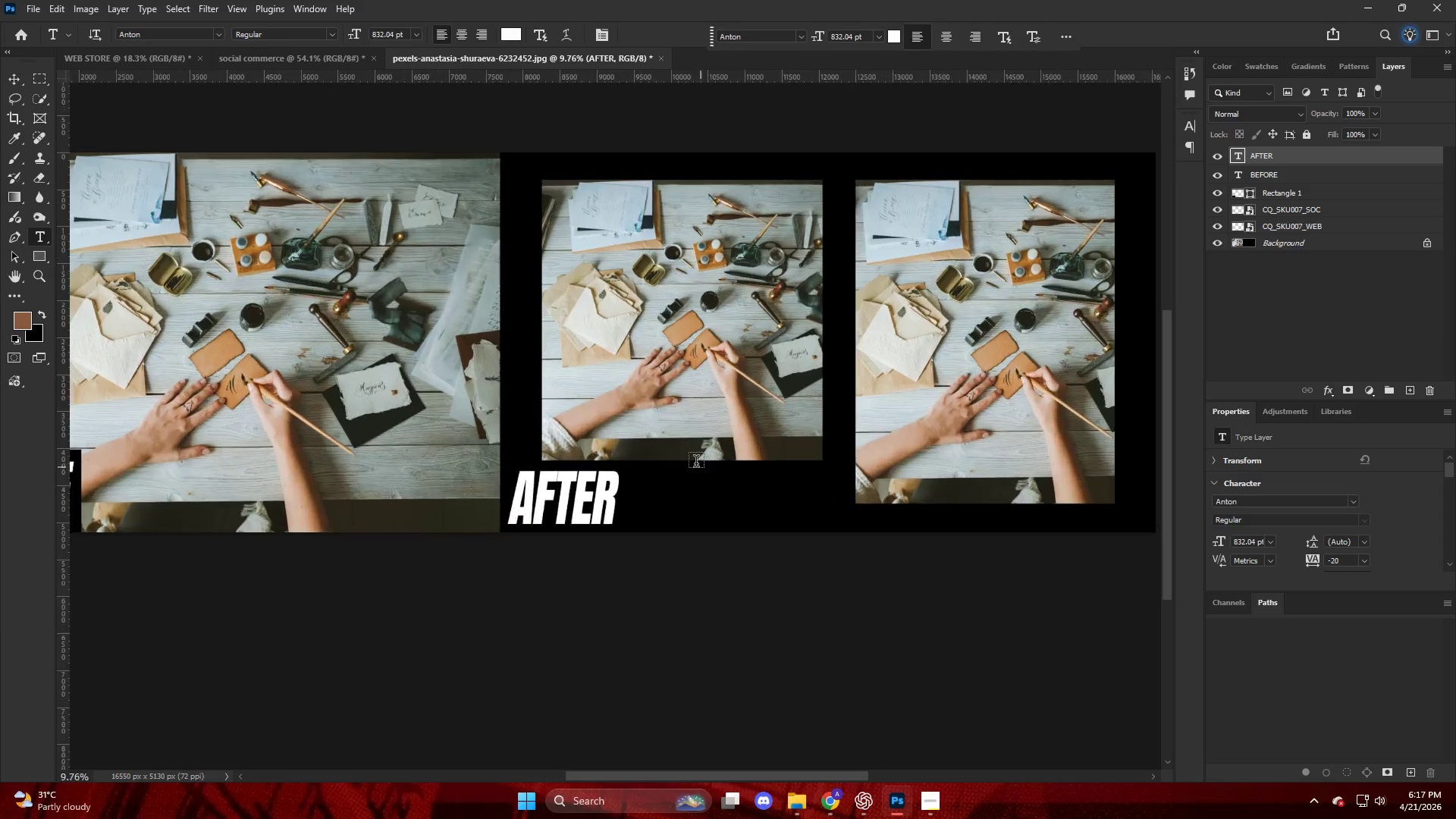 
key(V)
 